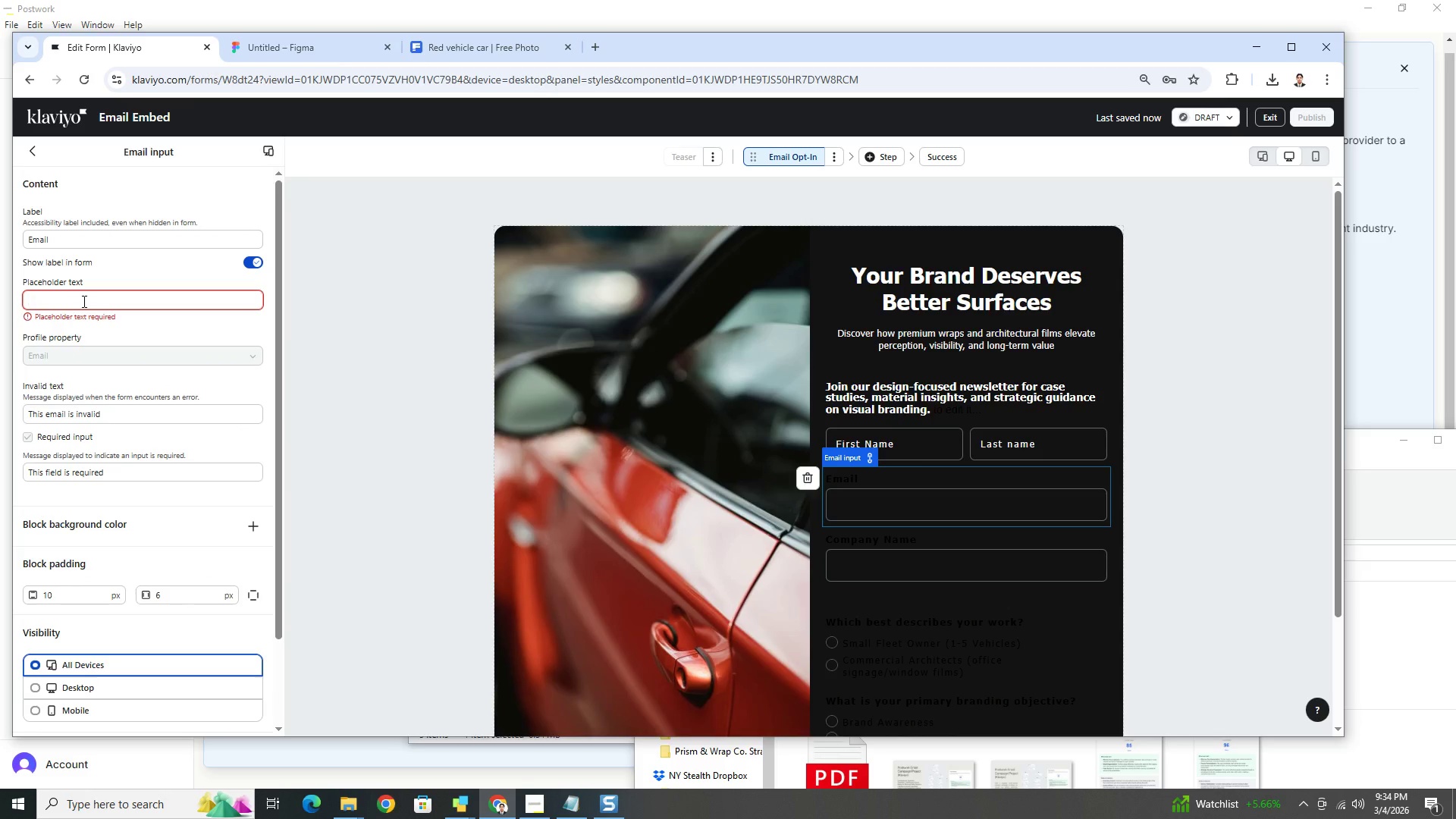 
type(Email)
 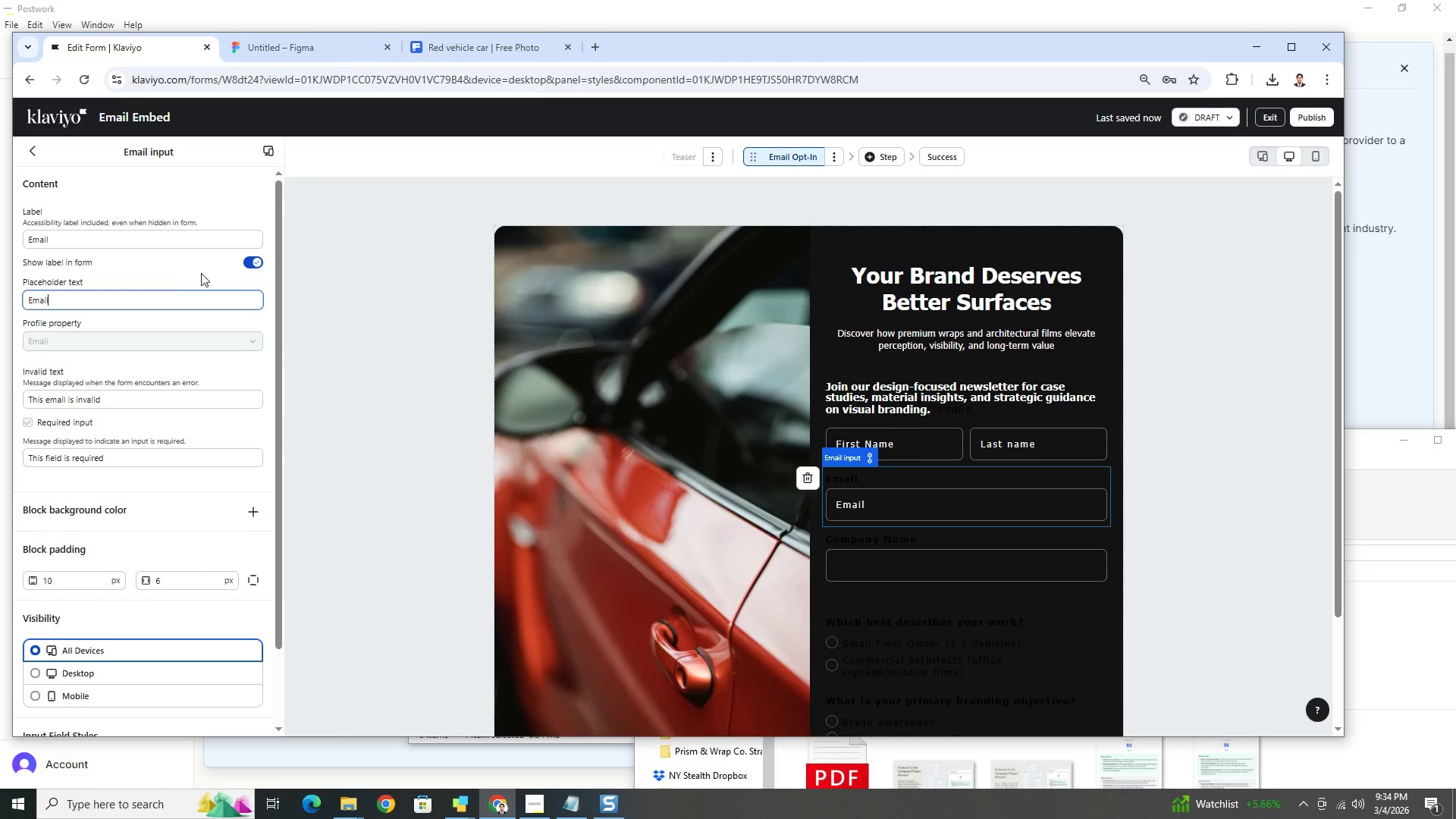 
left_click([253, 264])
 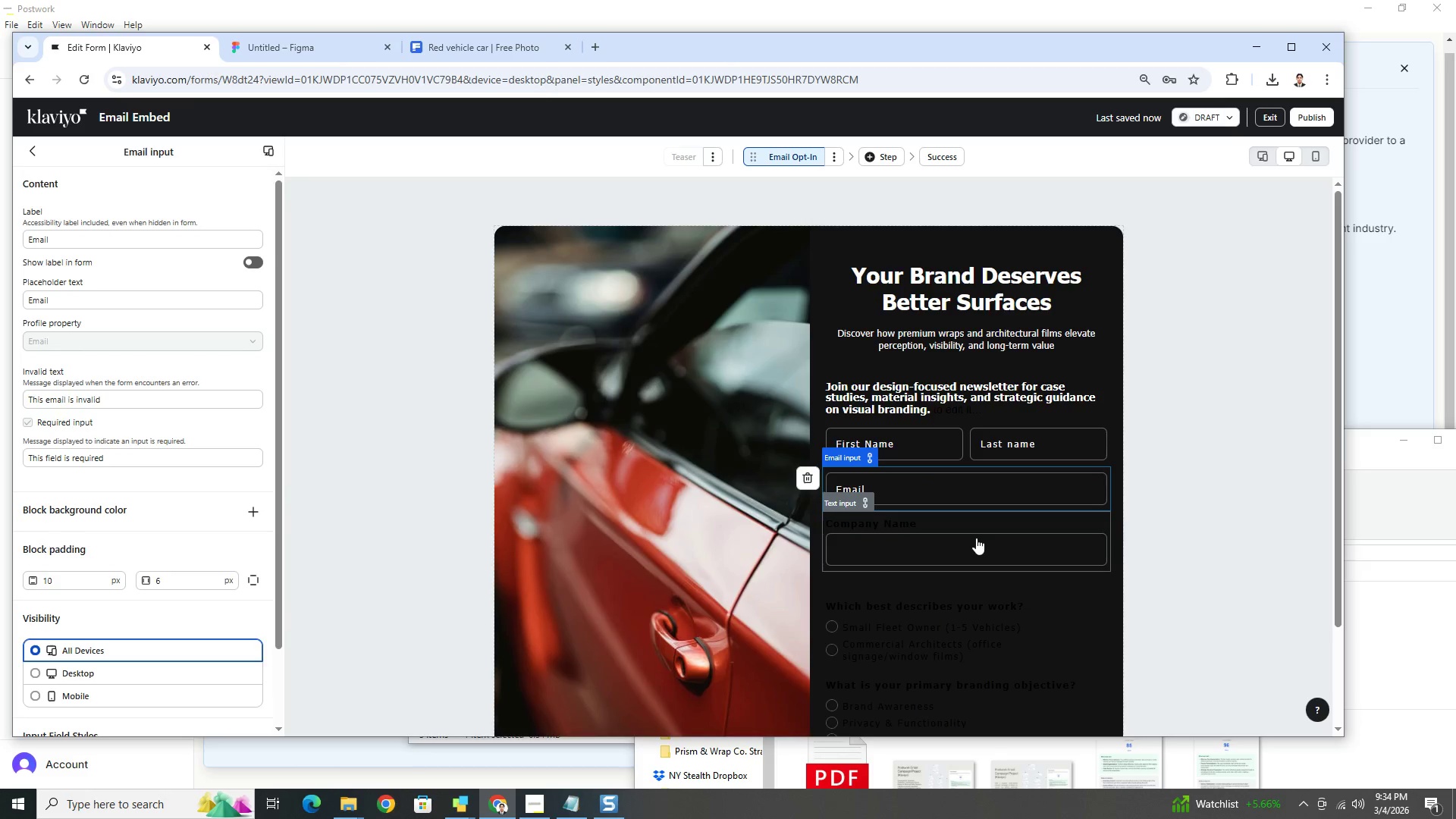 
left_click([967, 541])
 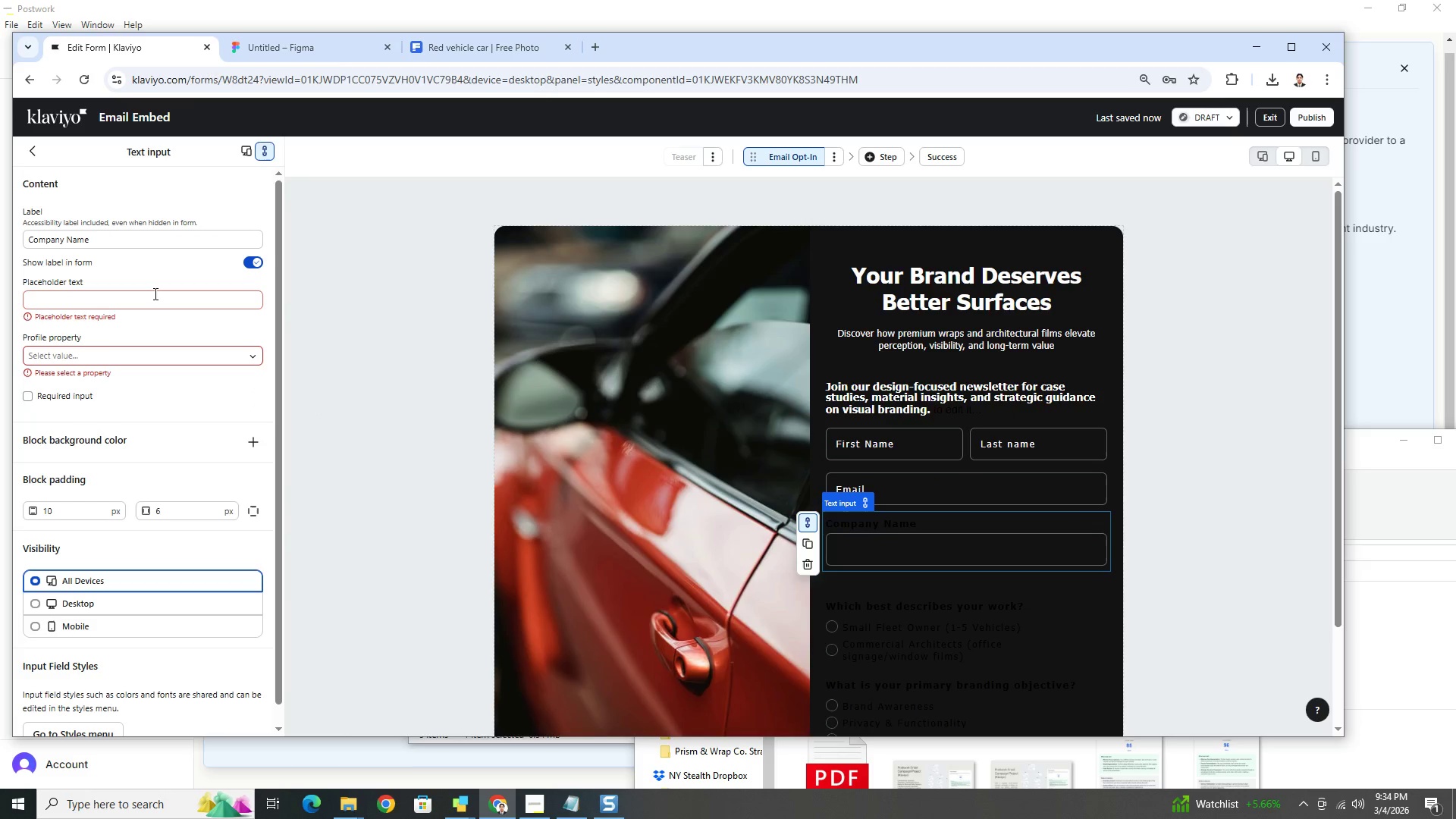 
left_click([30, 394])
 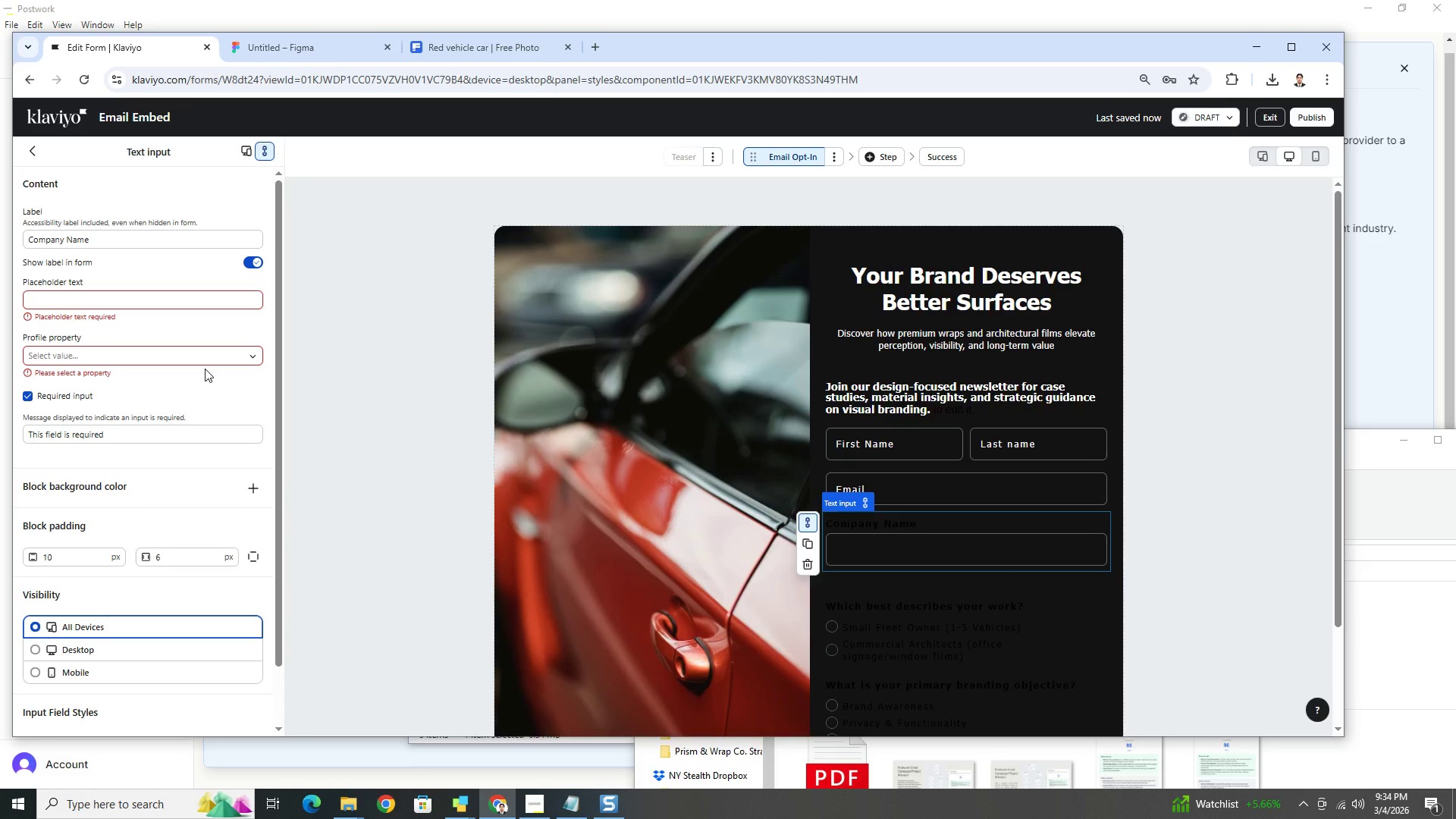 
left_click([134, 303])
 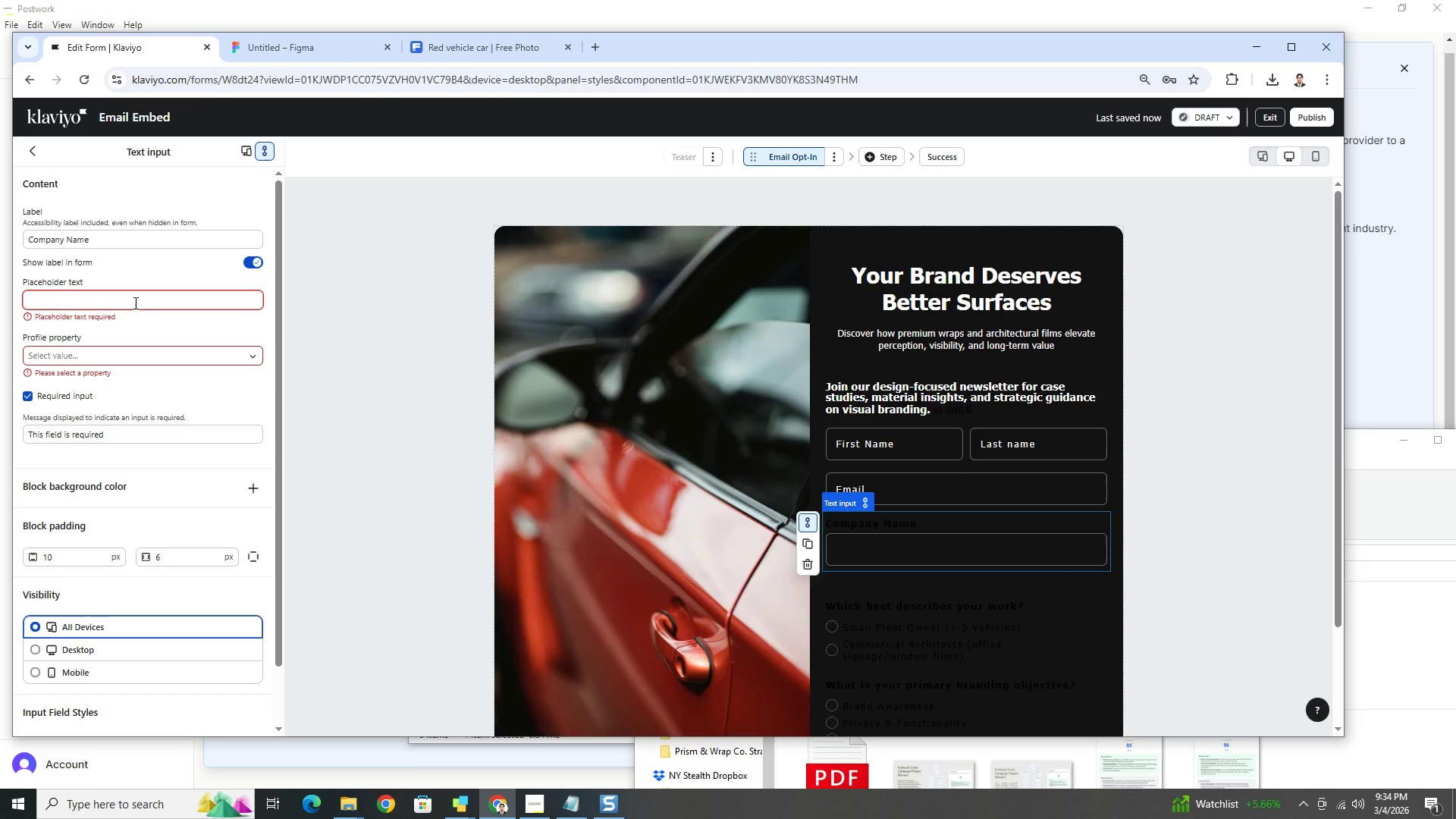 
type(Com,p)
key(Backspace)
key(Backspace)
type(a)
key(Backspace)
type(pany Name)
 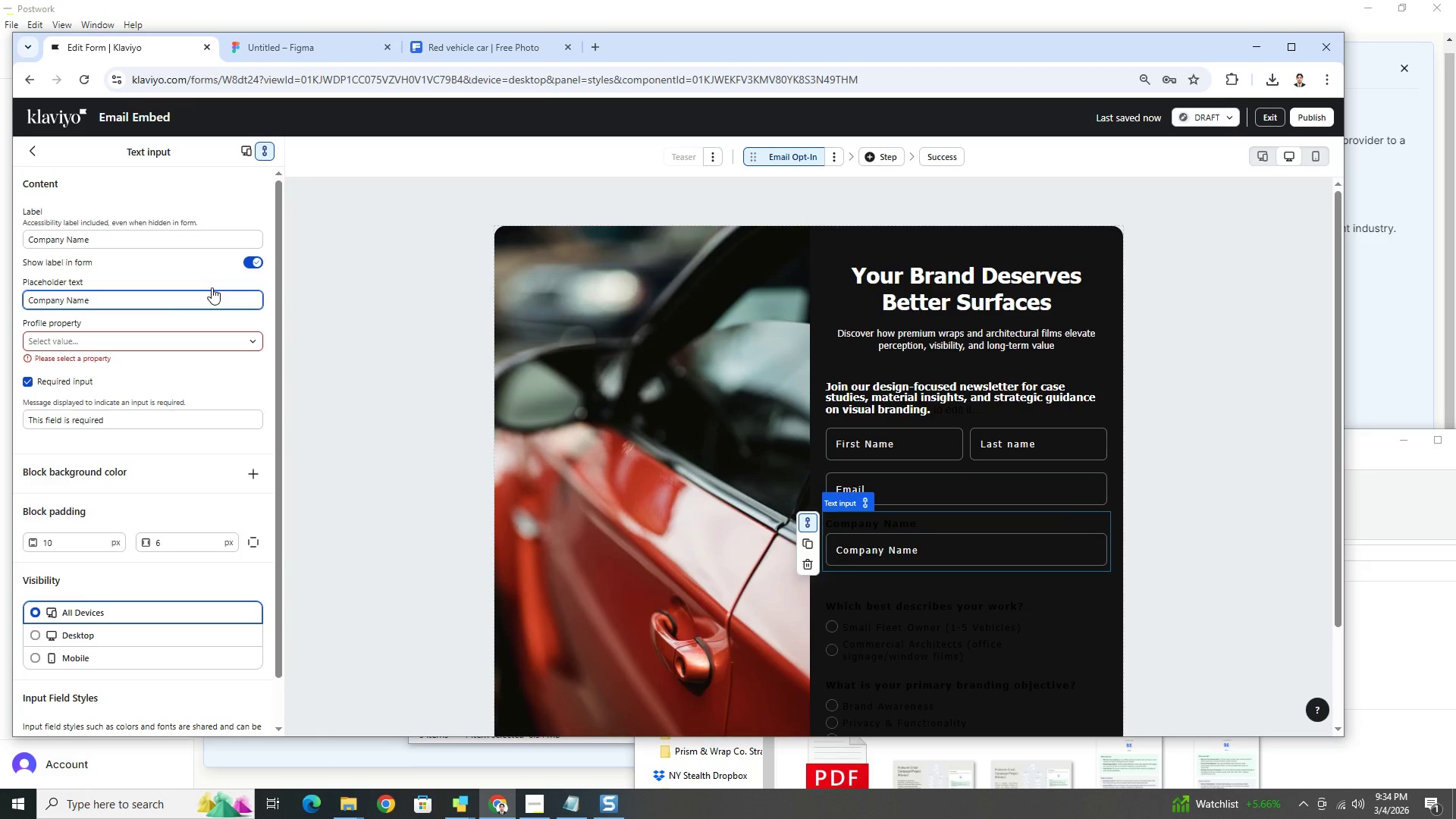 
left_click([259, 265])
 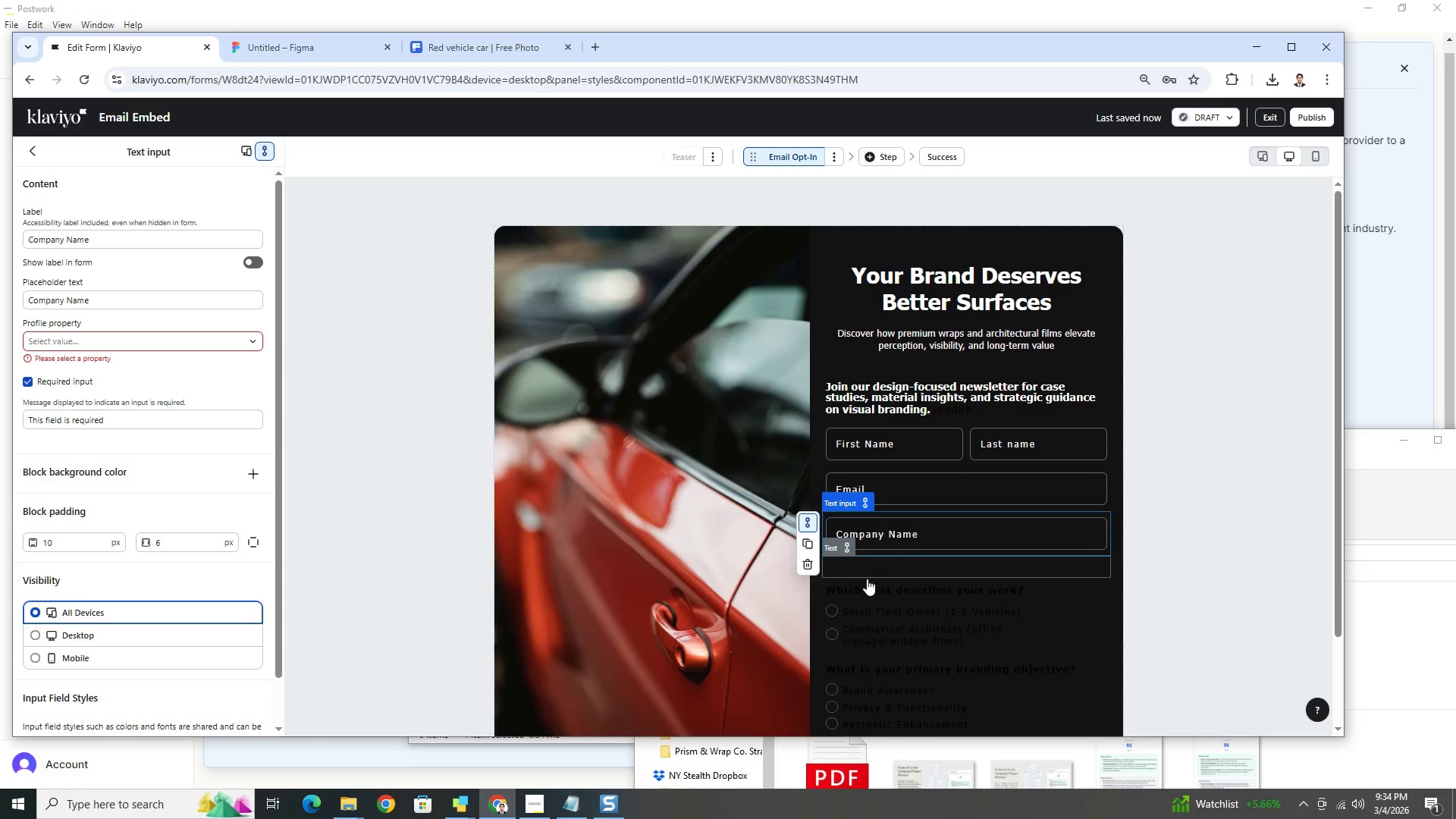 
left_click([868, 579])
 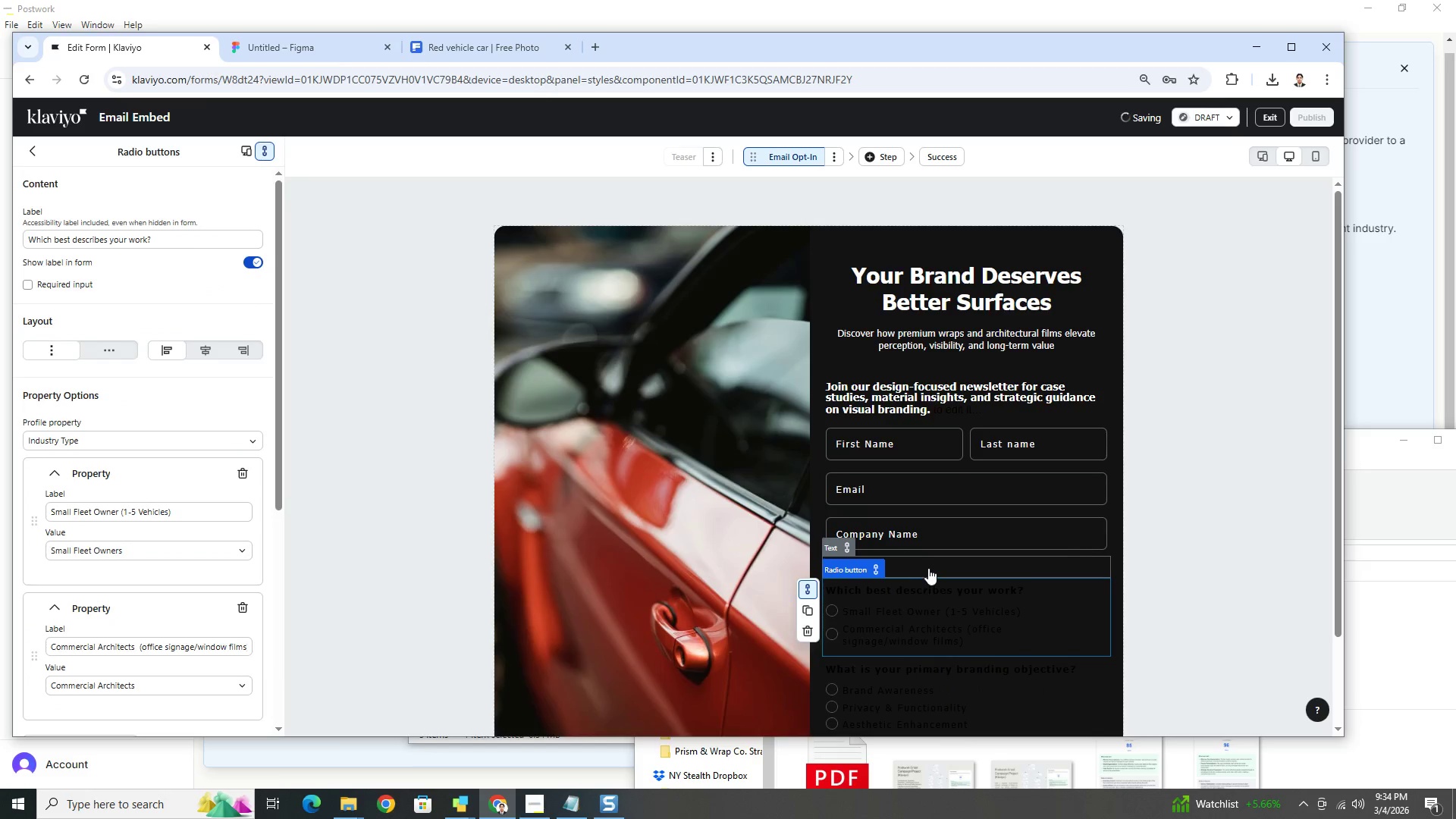 
left_click([929, 567])
 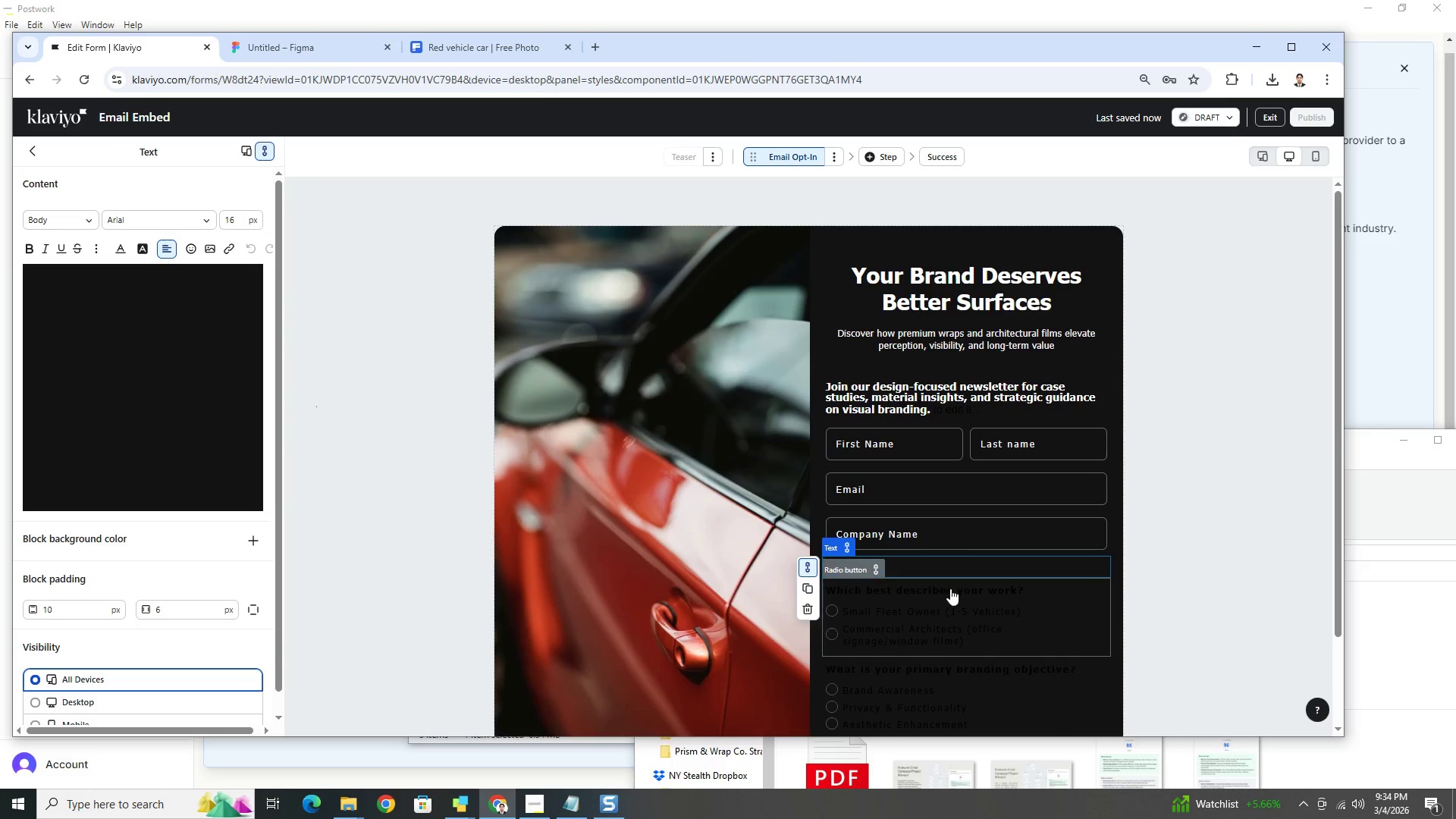 
left_click([950, 588])
 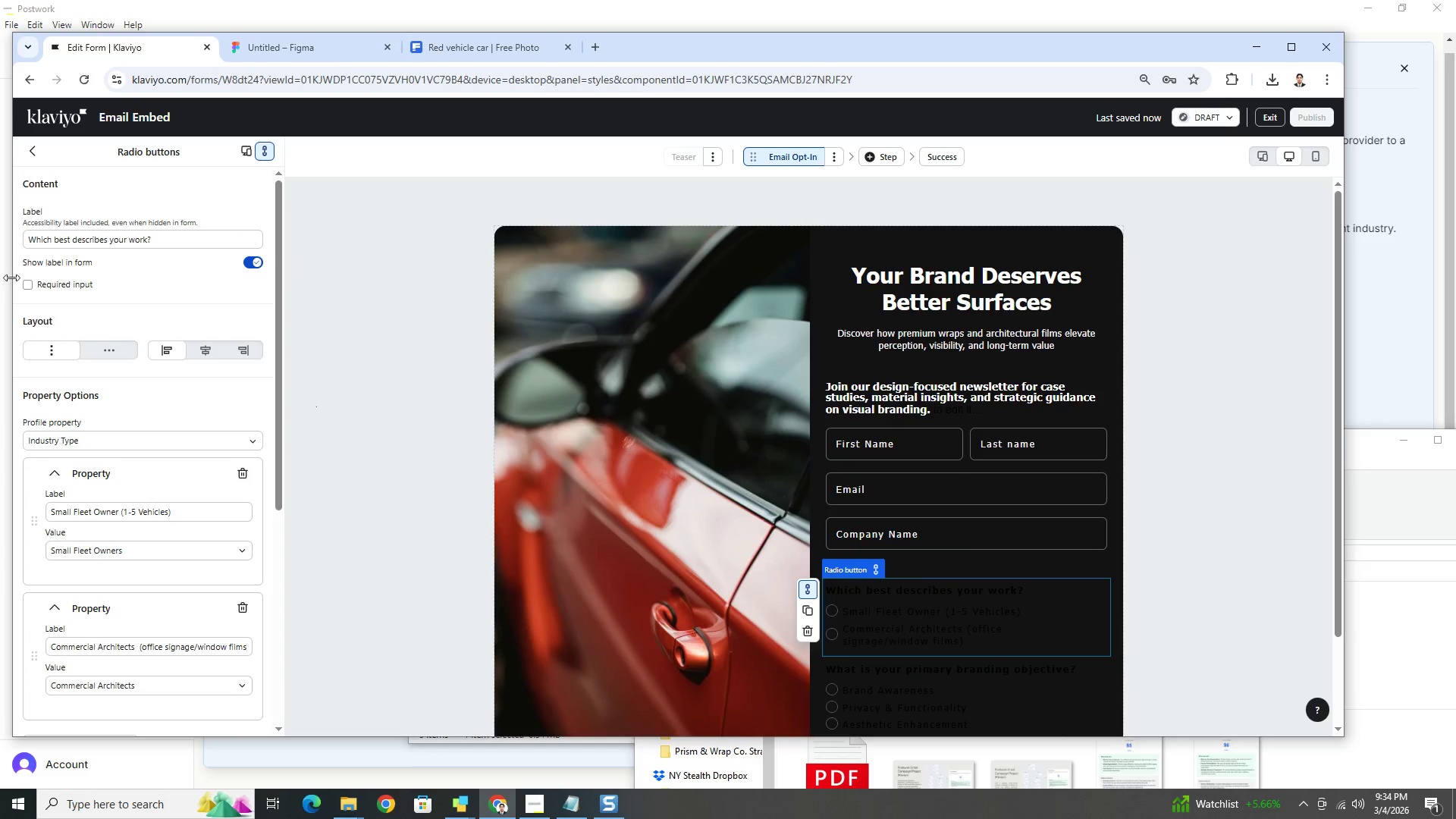 
left_click([28, 283])
 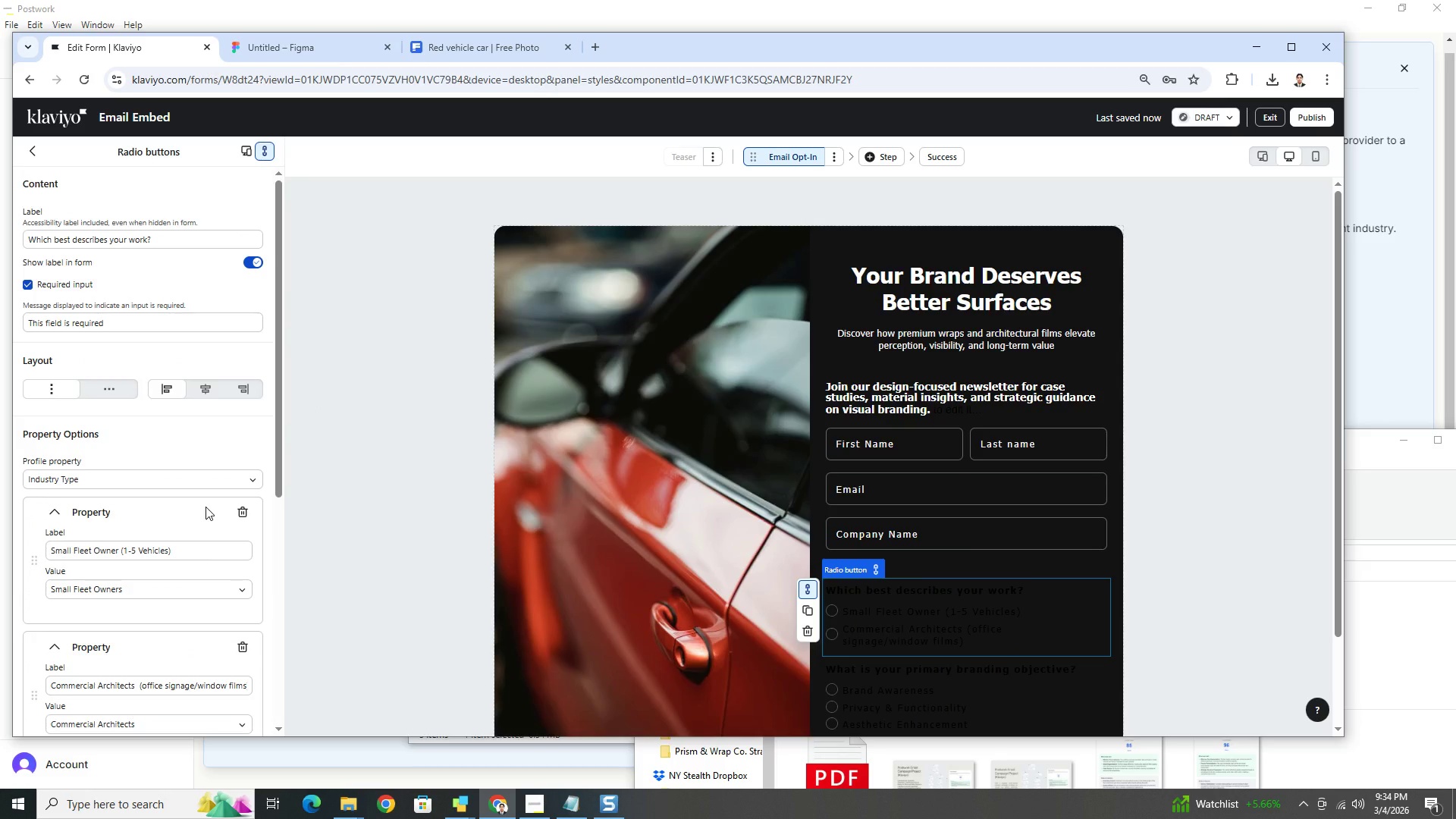 
wait(5.58)
 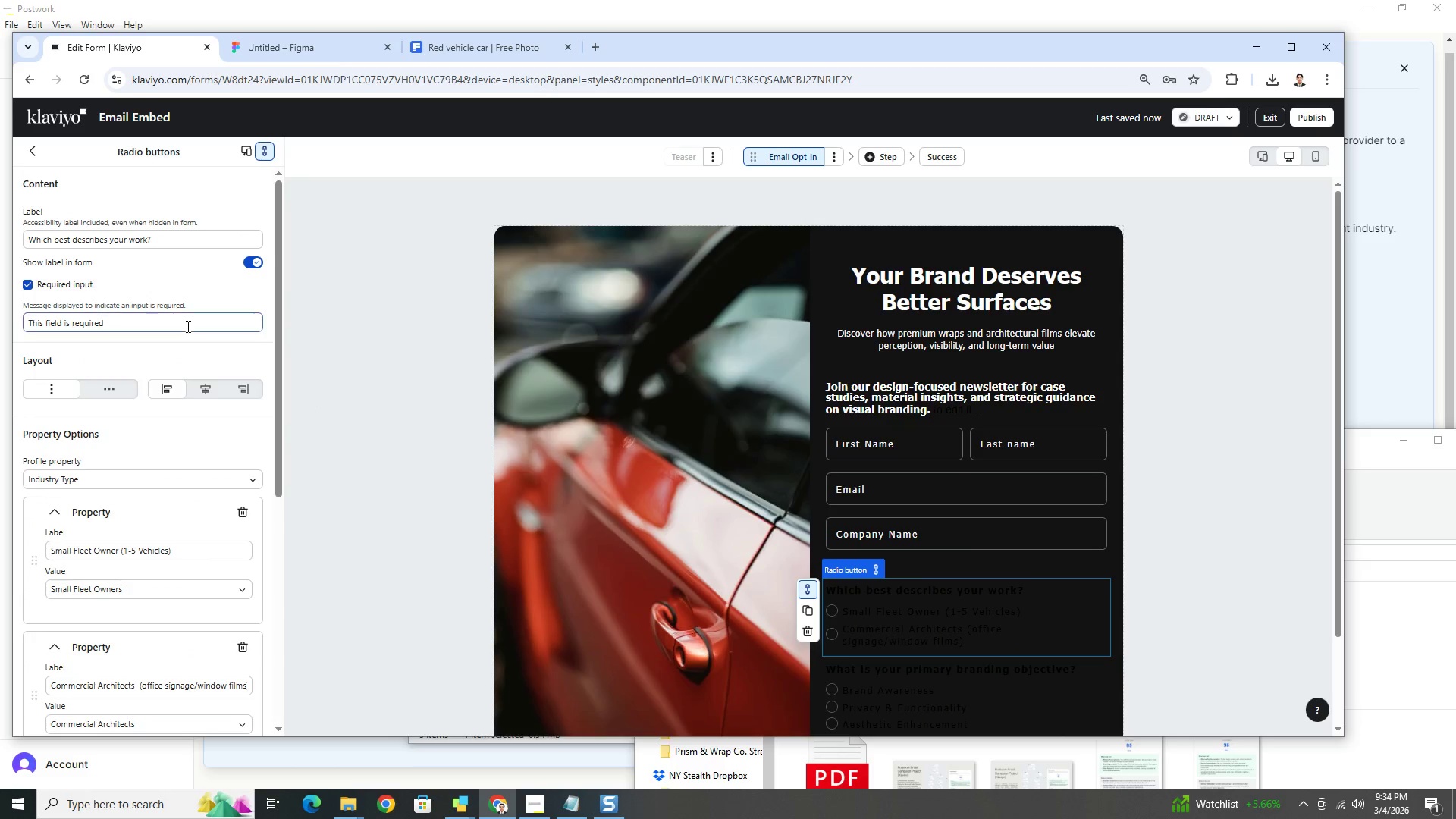 
scroll: coordinate [205, 507], scroll_direction: down, amount: 8.0
 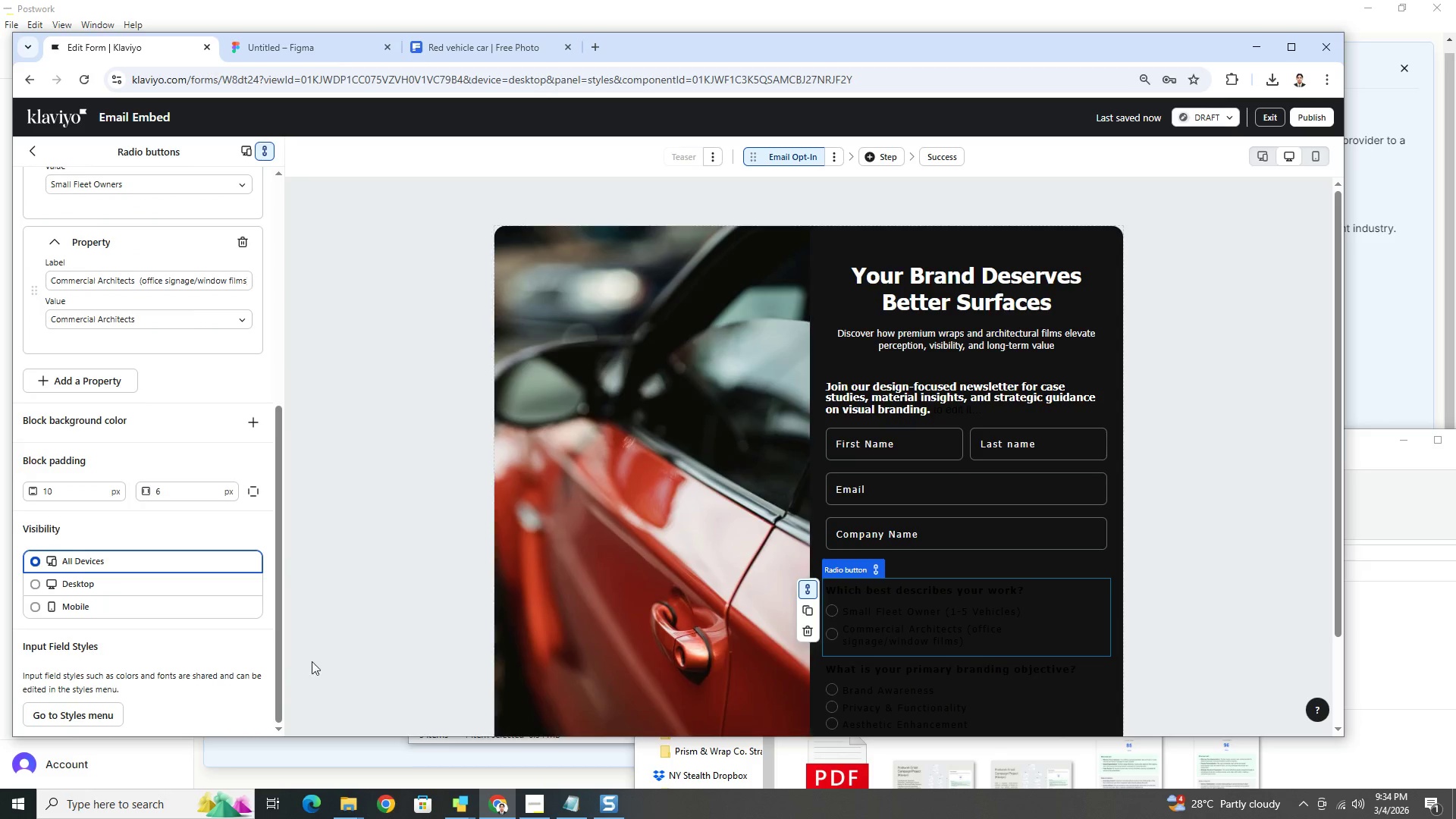 
left_click([104, 702])
 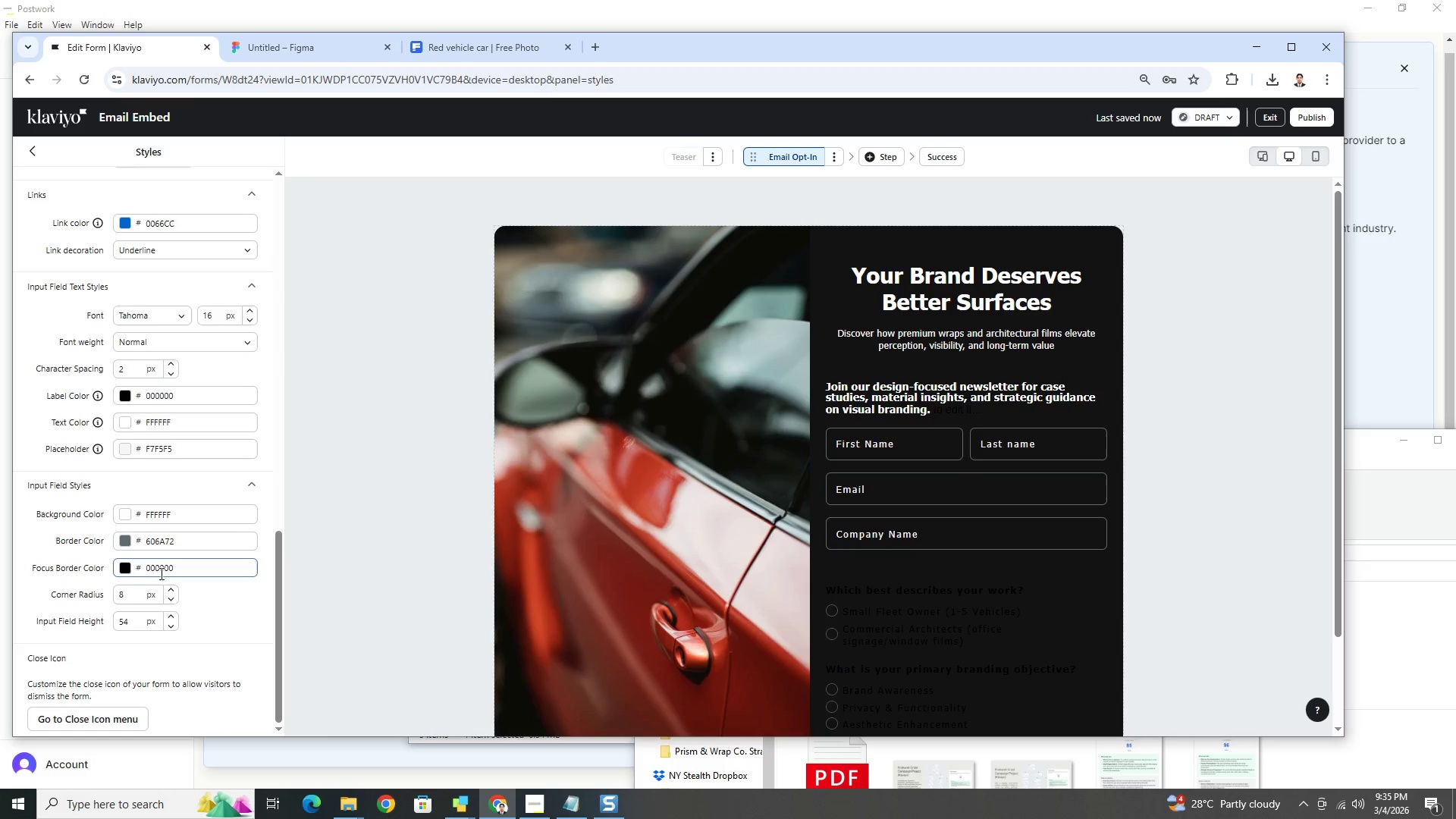 
wait(17.42)
 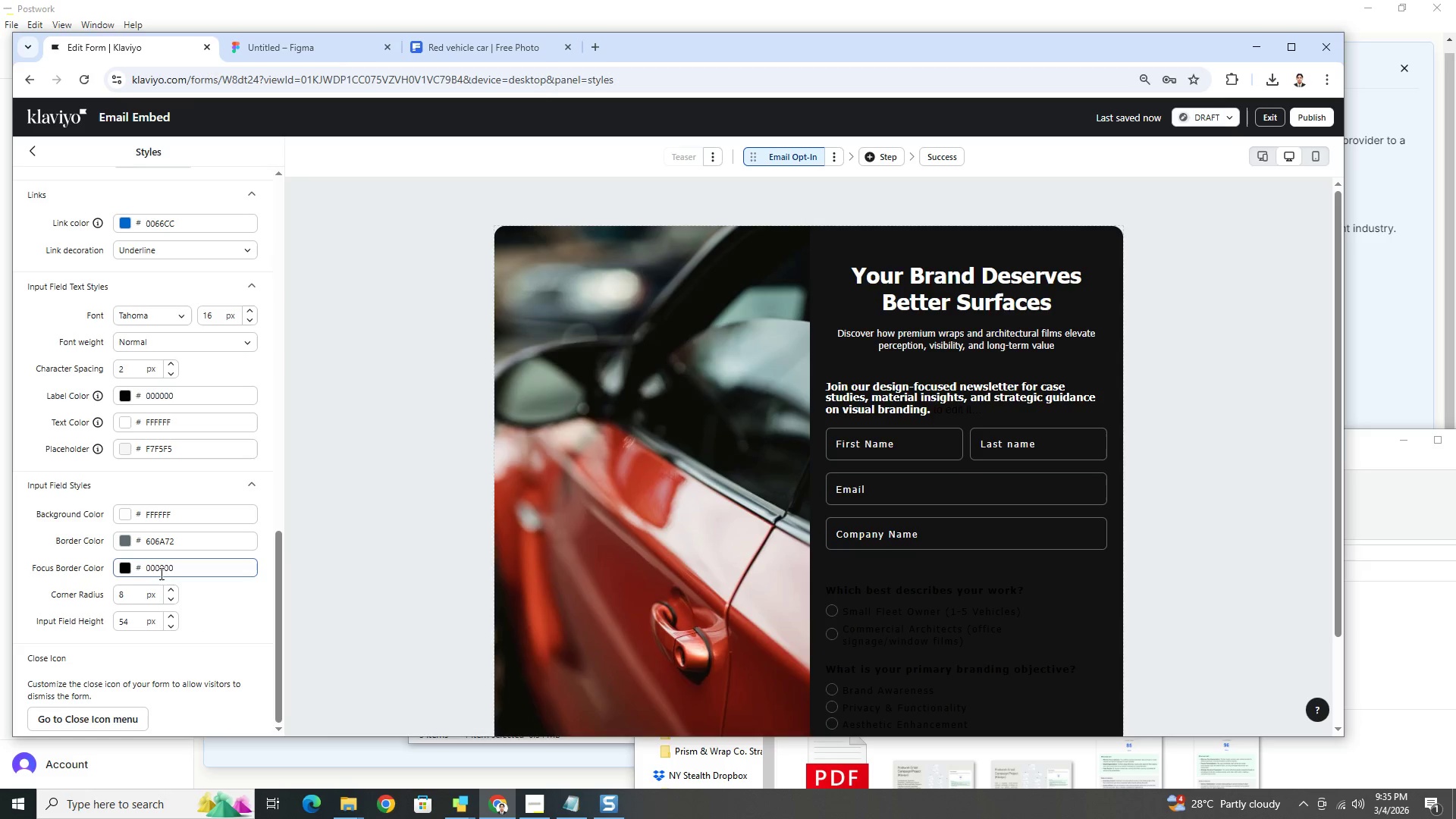 
left_click([127, 398])
 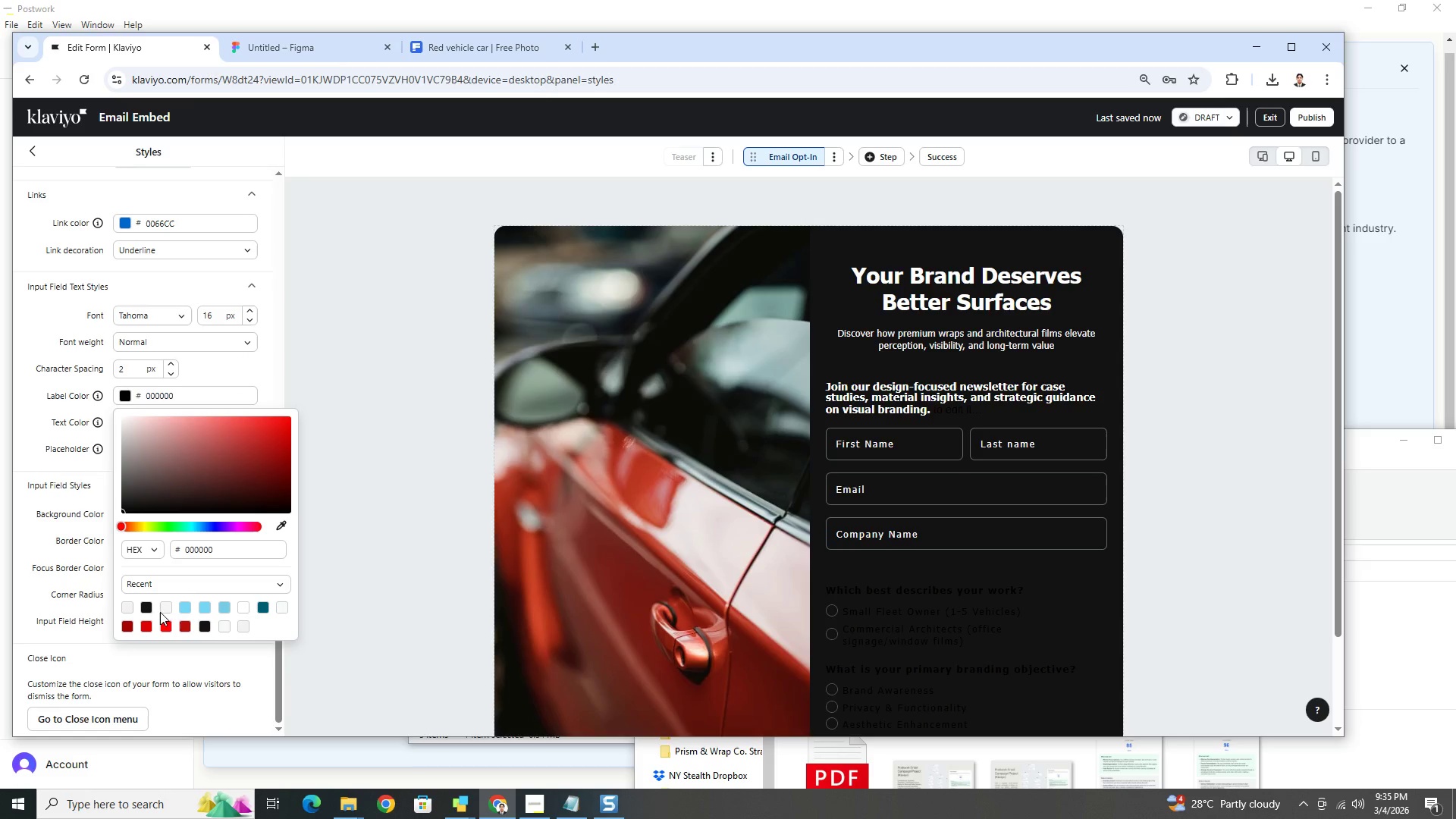 
left_click([167, 607])
 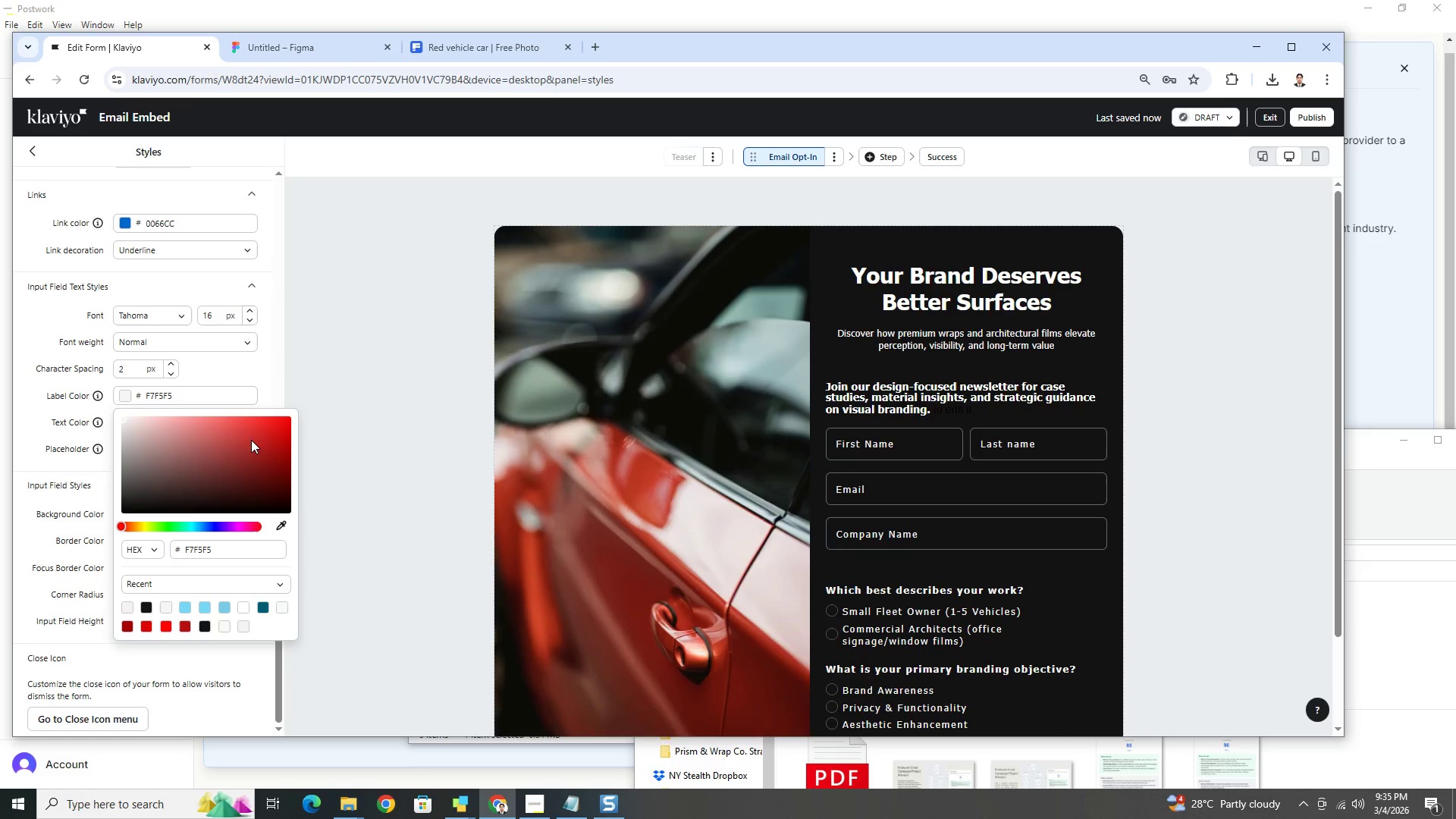 
left_click([270, 374])
 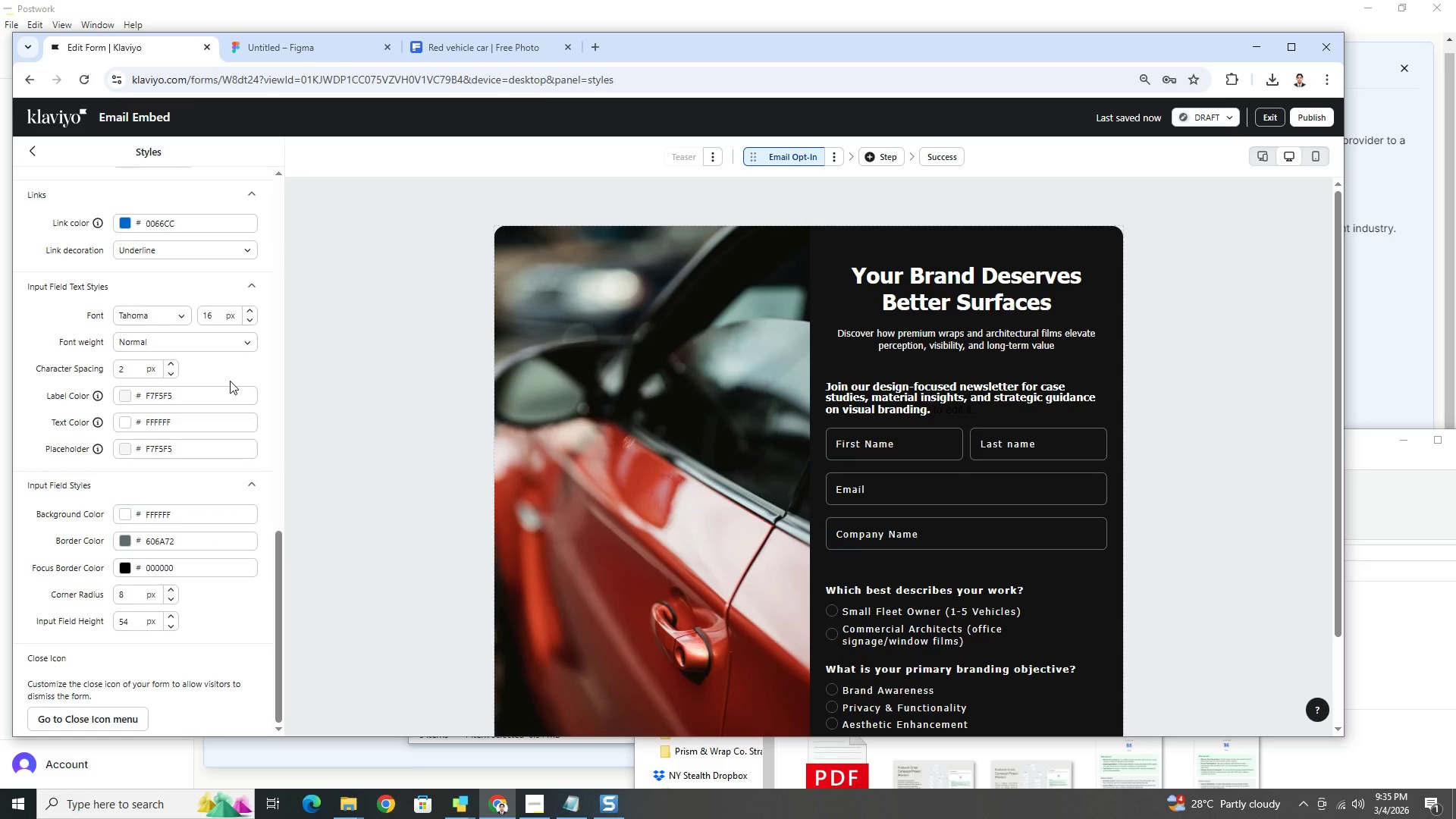 
scroll: coordinate [230, 381], scroll_direction: up, amount: 8.0
 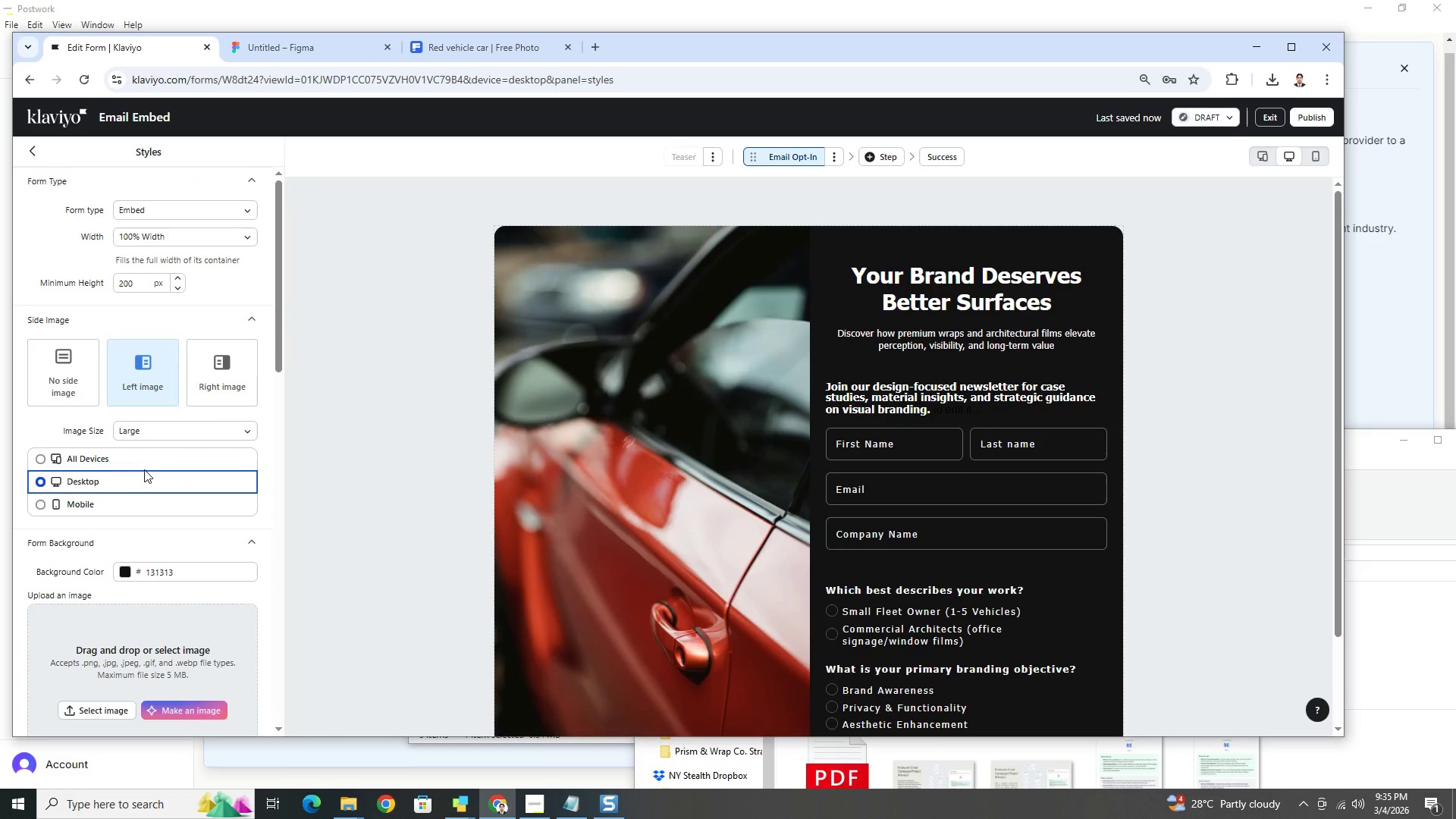 
left_click([138, 460])
 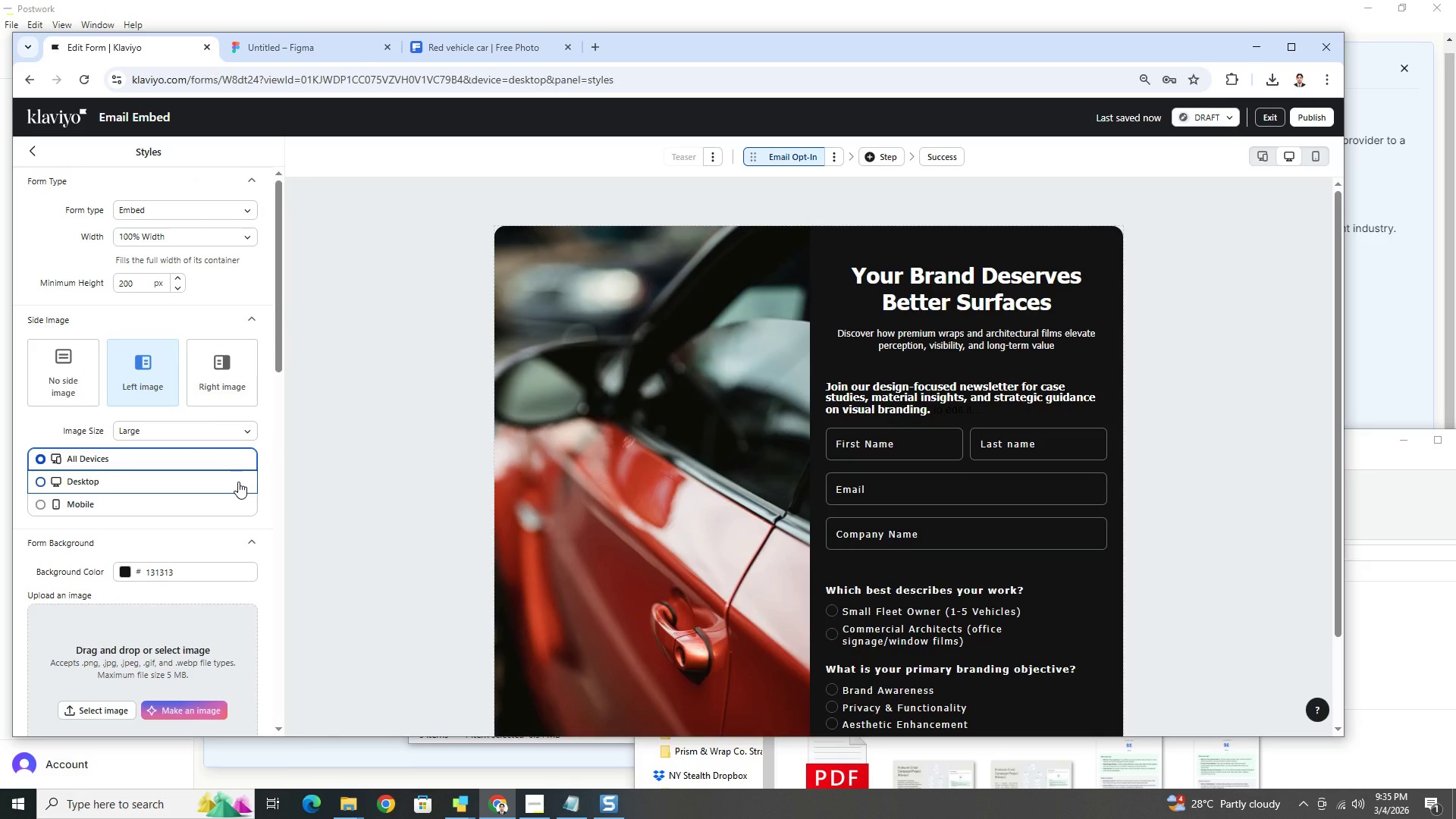 
scroll: coordinate [240, 484], scroll_direction: down, amount: 17.0
 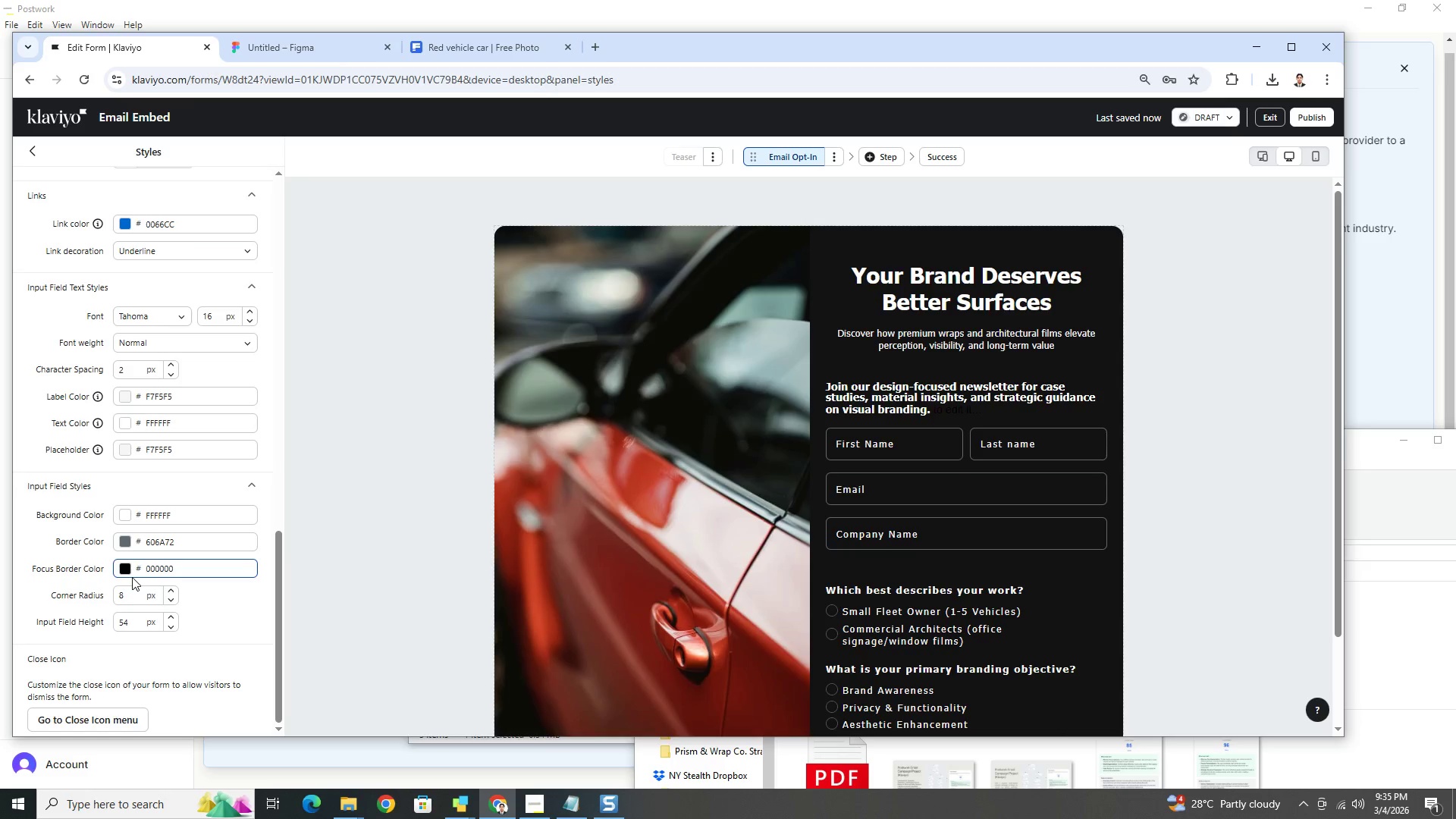 
wait(5.21)
 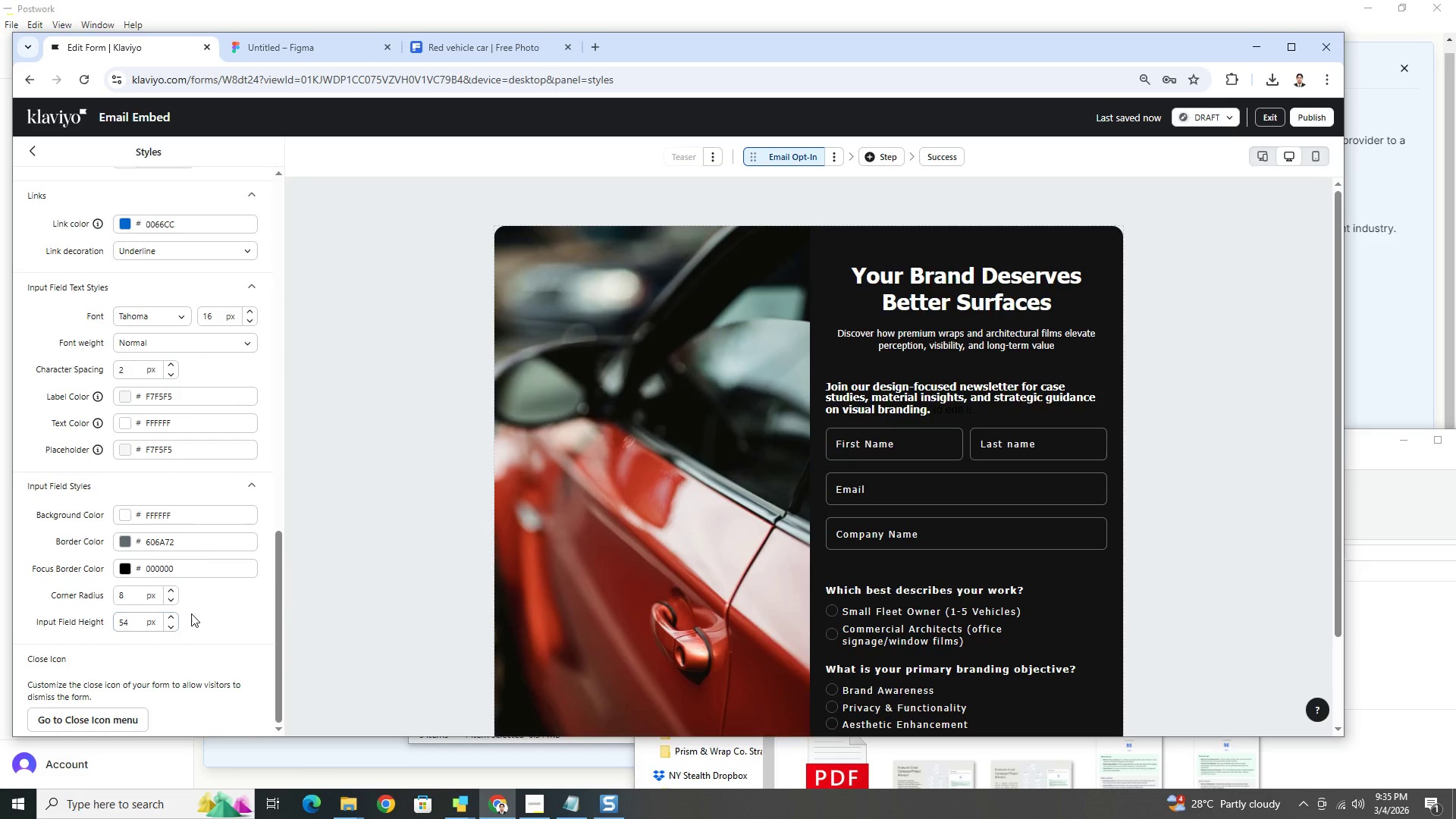 
scroll: coordinate [1272, 496], scroll_direction: down, amount: 3.0
 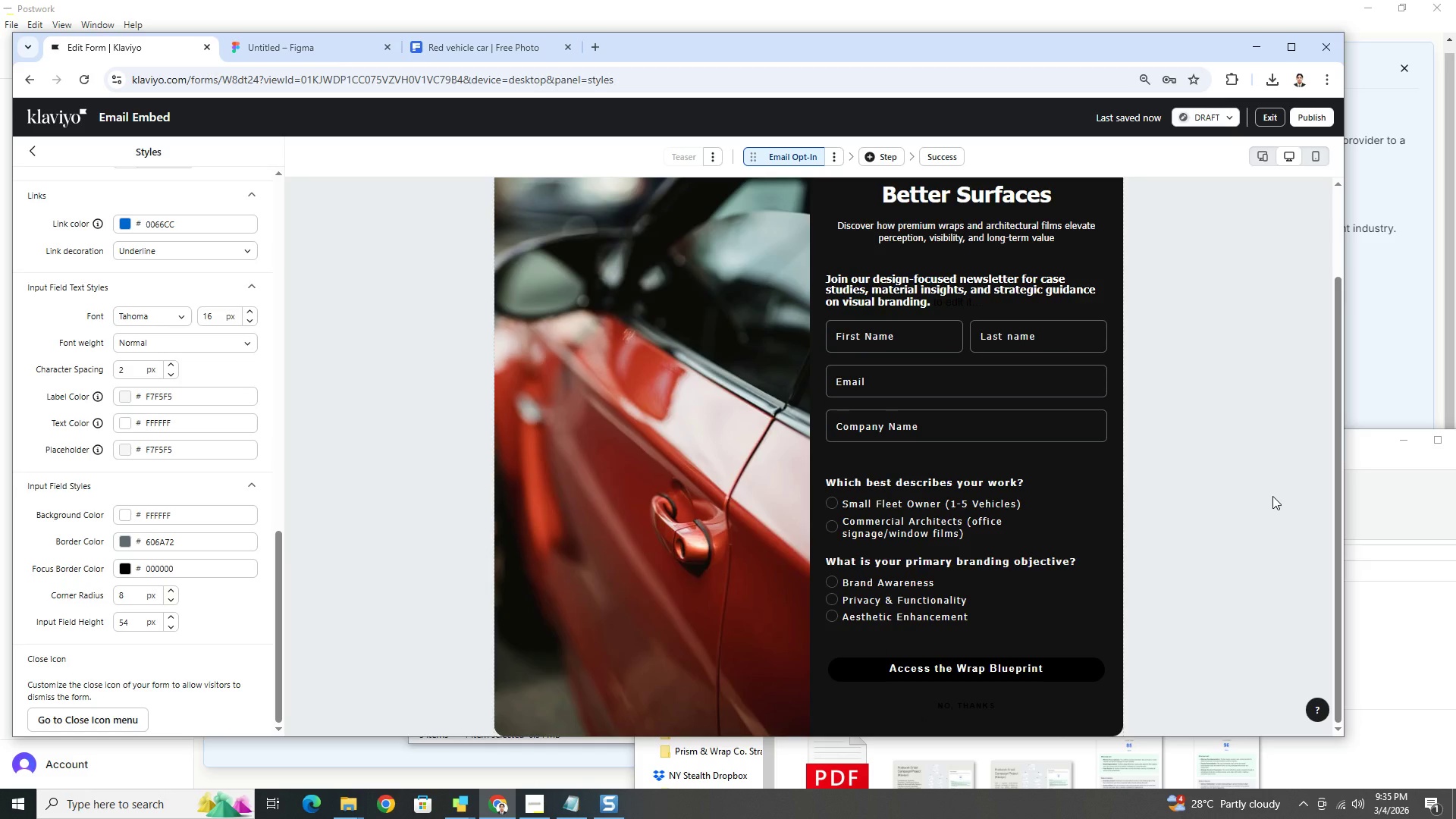 
wait(6.16)
 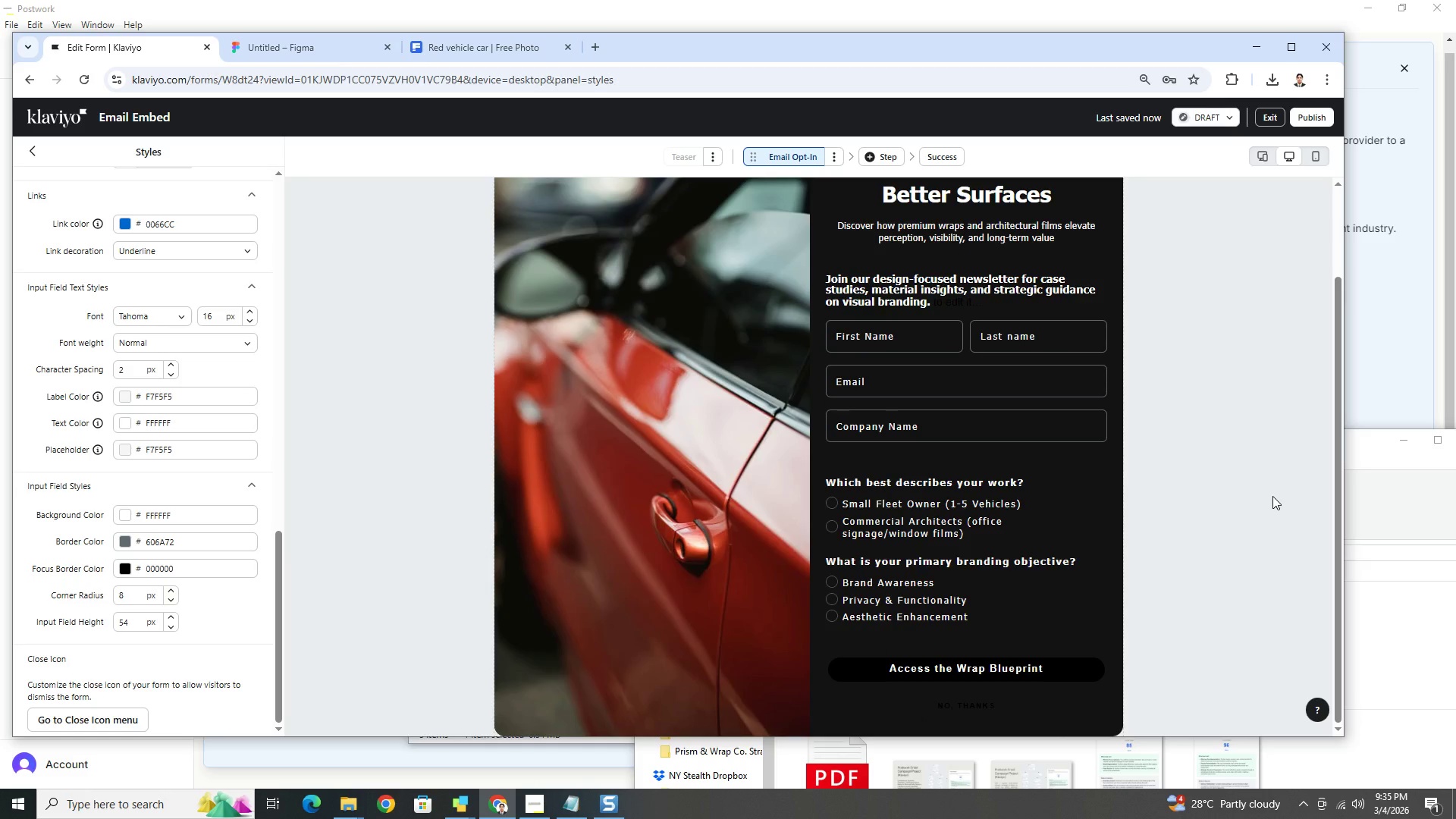 
left_click([908, 510])
 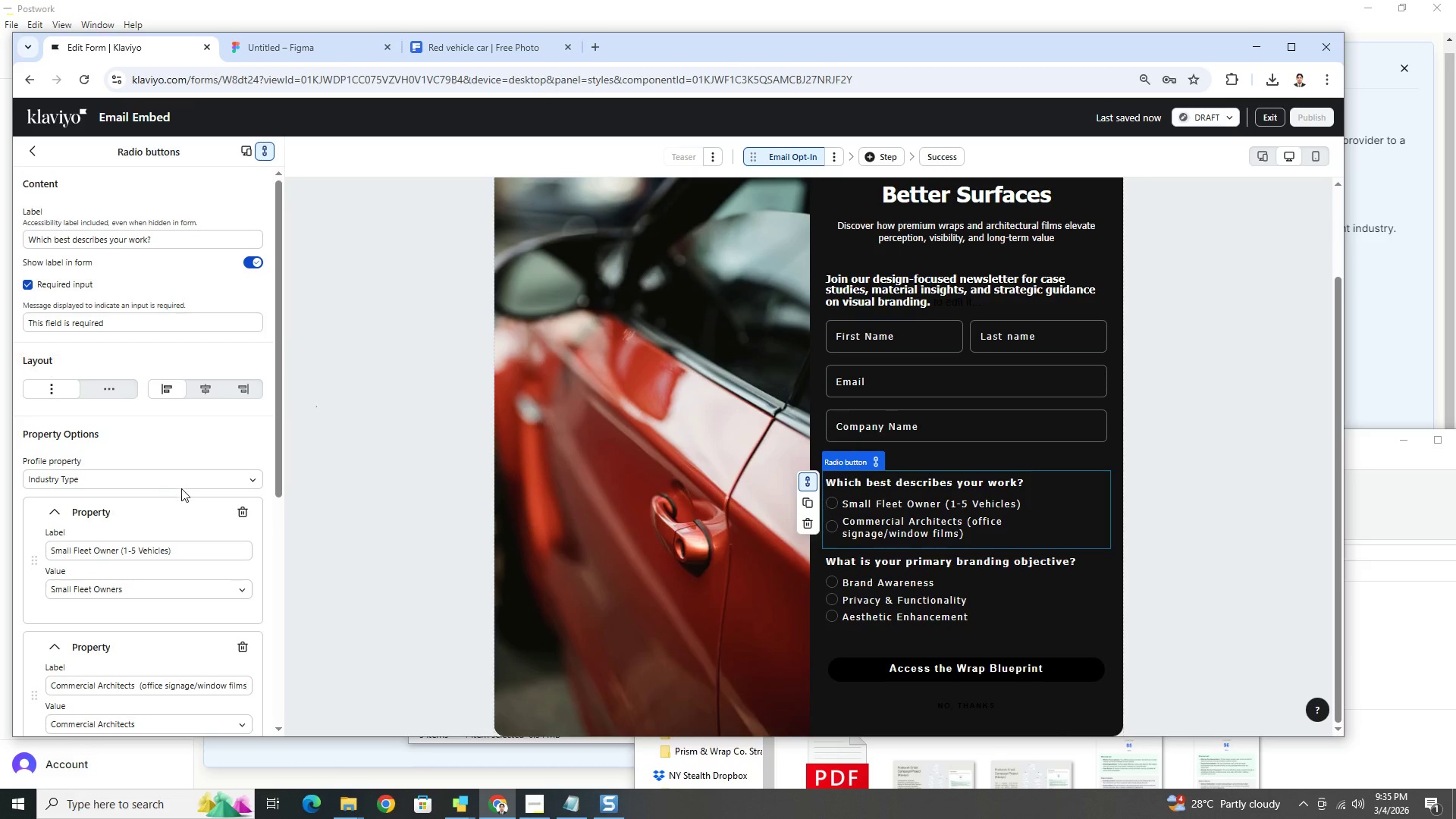 
scroll: coordinate [198, 525], scroll_direction: down, amount: 2.0
 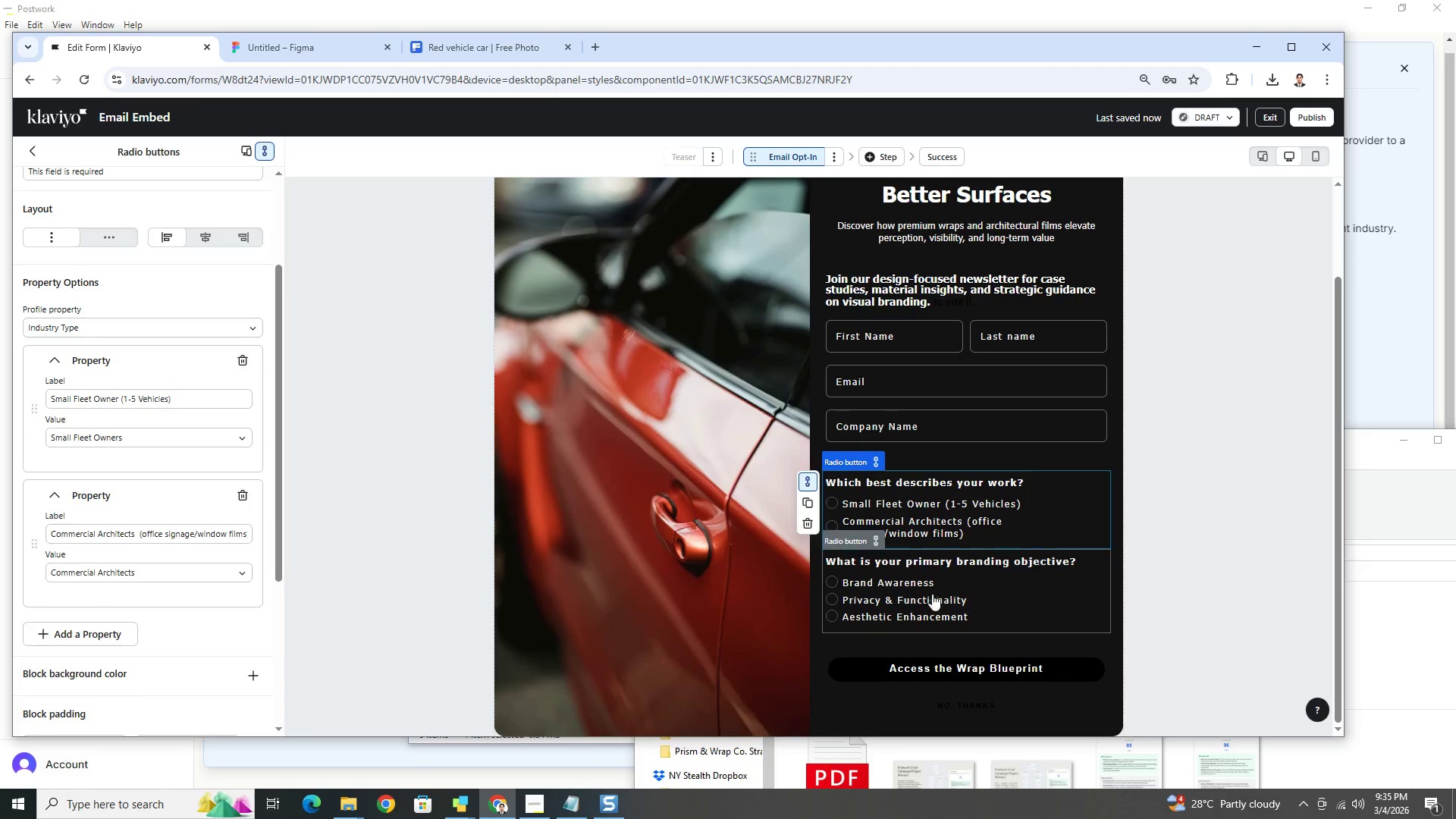 
wait(7.81)
 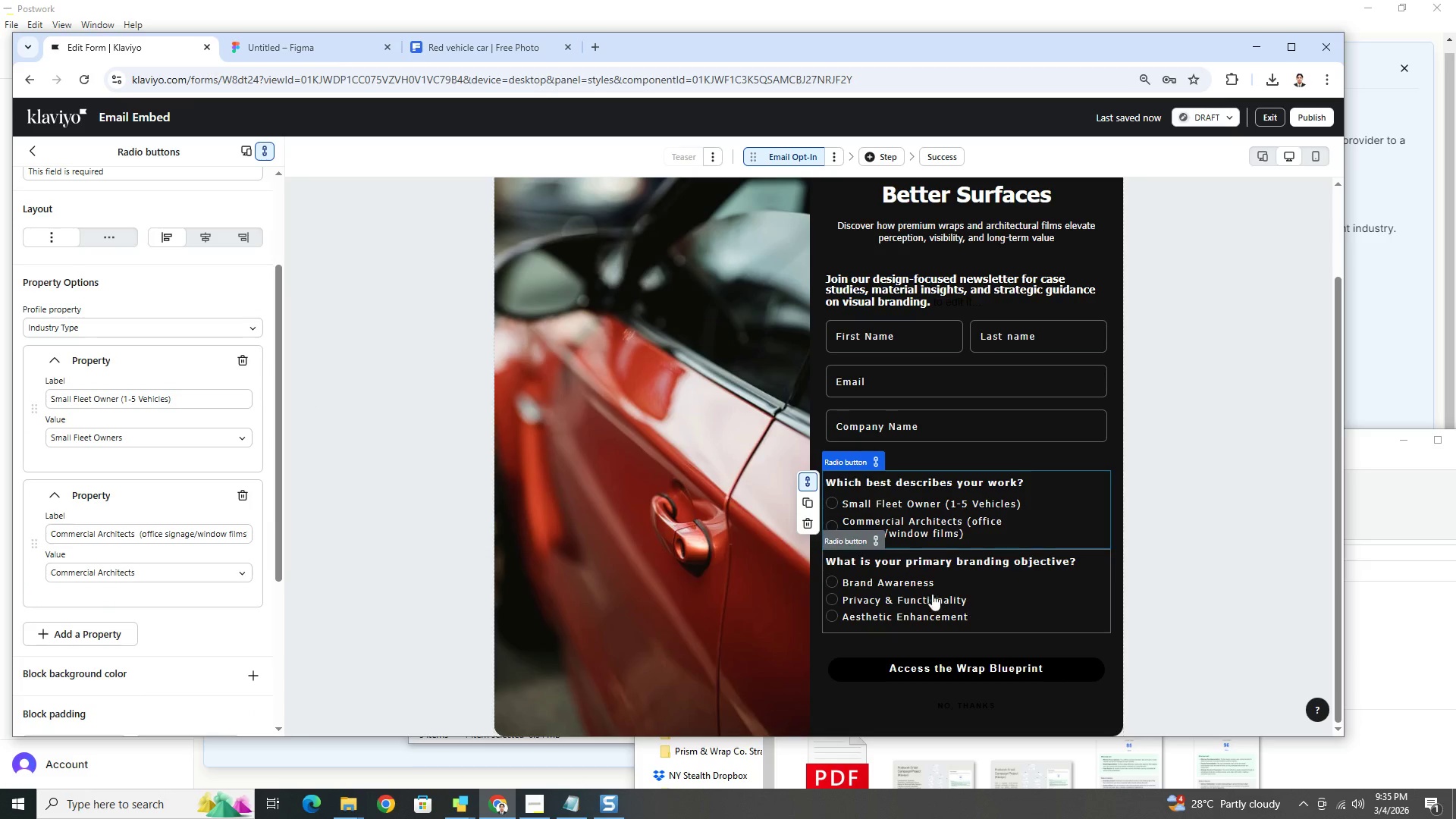 
scroll: coordinate [124, 312], scroll_direction: up, amount: 6.0
 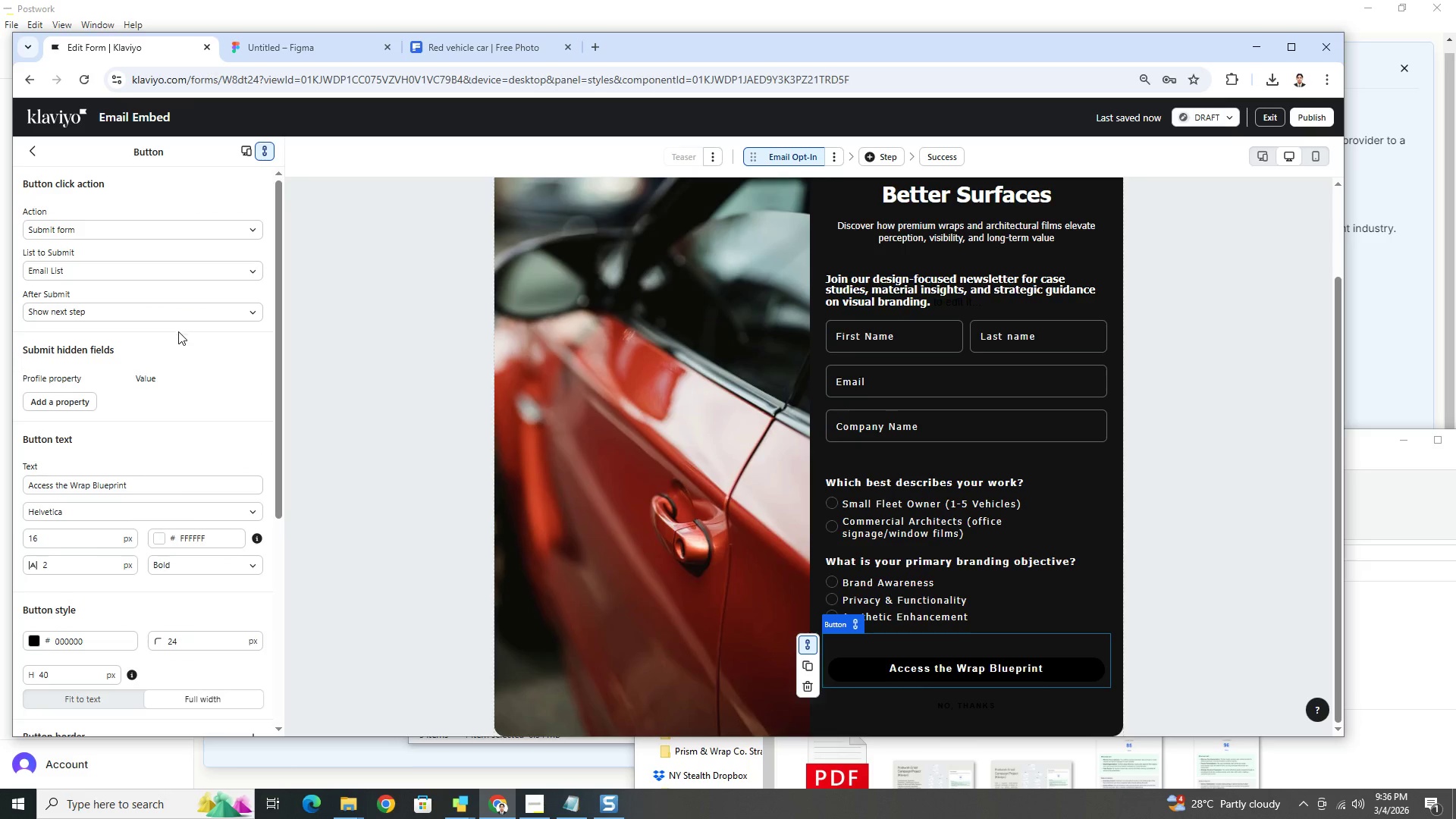 
left_click([193, 271])
 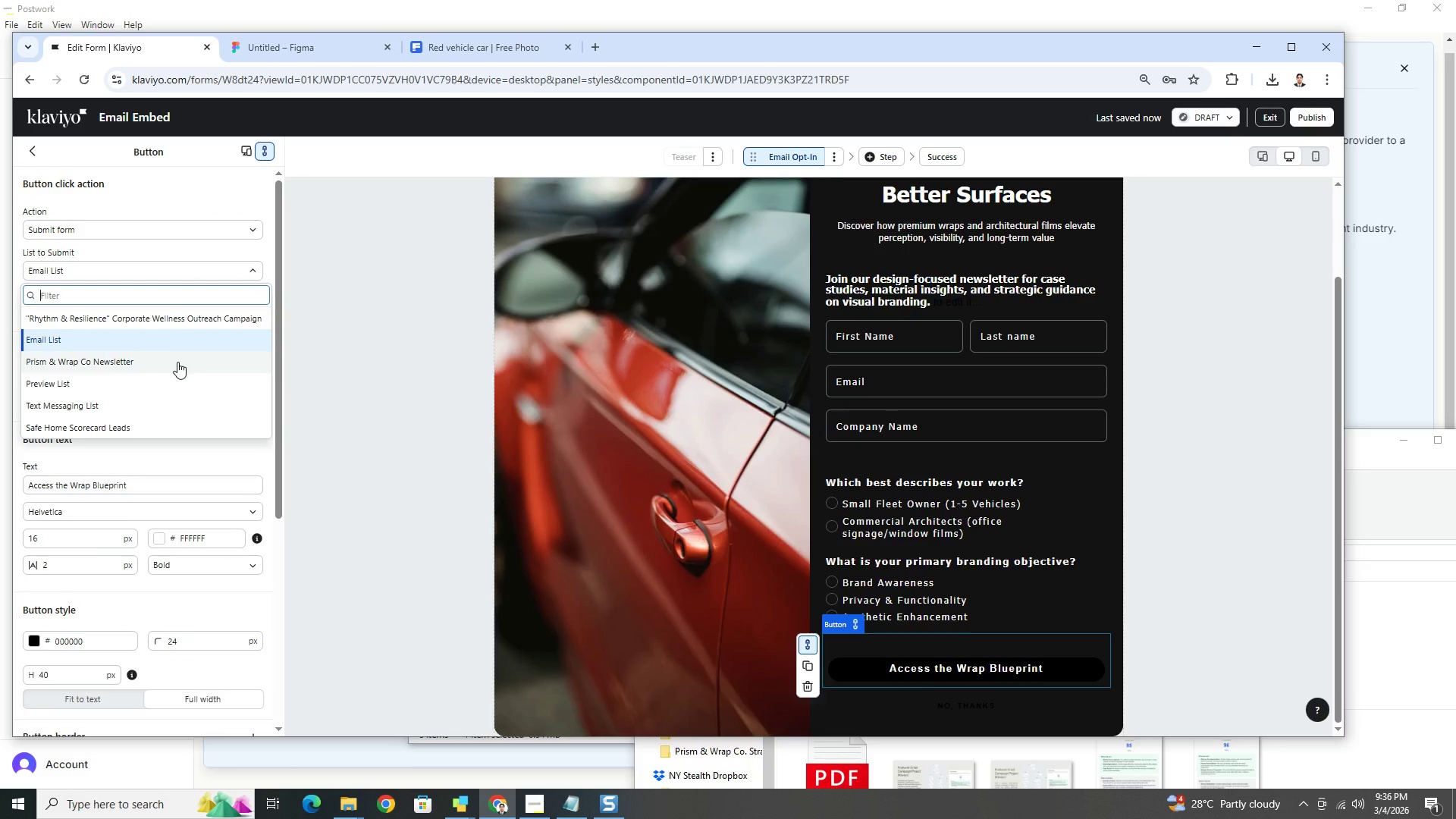 
left_click([178, 362])
 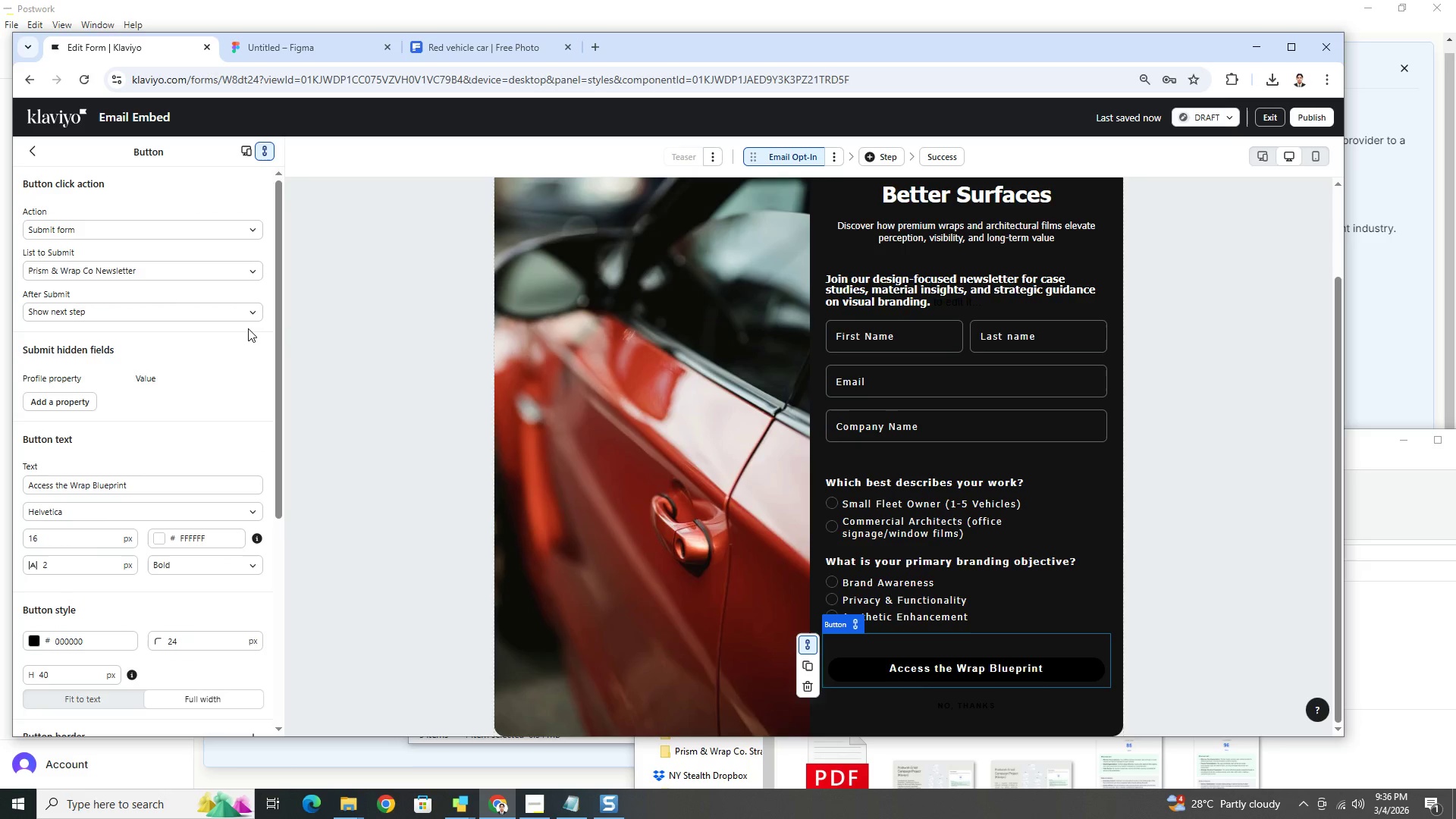 
scroll: coordinate [184, 332], scroll_direction: down, amount: 1.0
 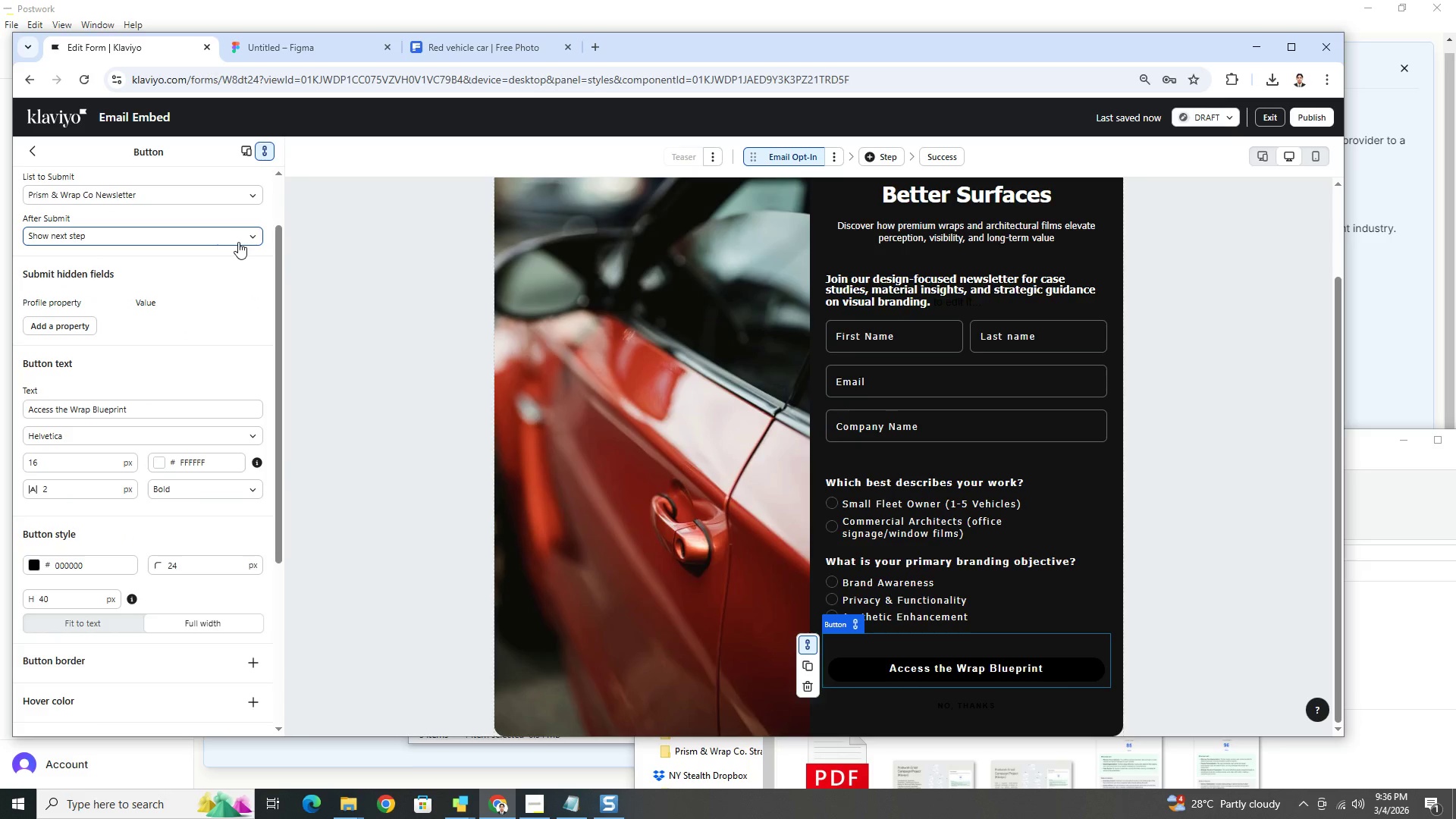 
left_click([239, 241])
 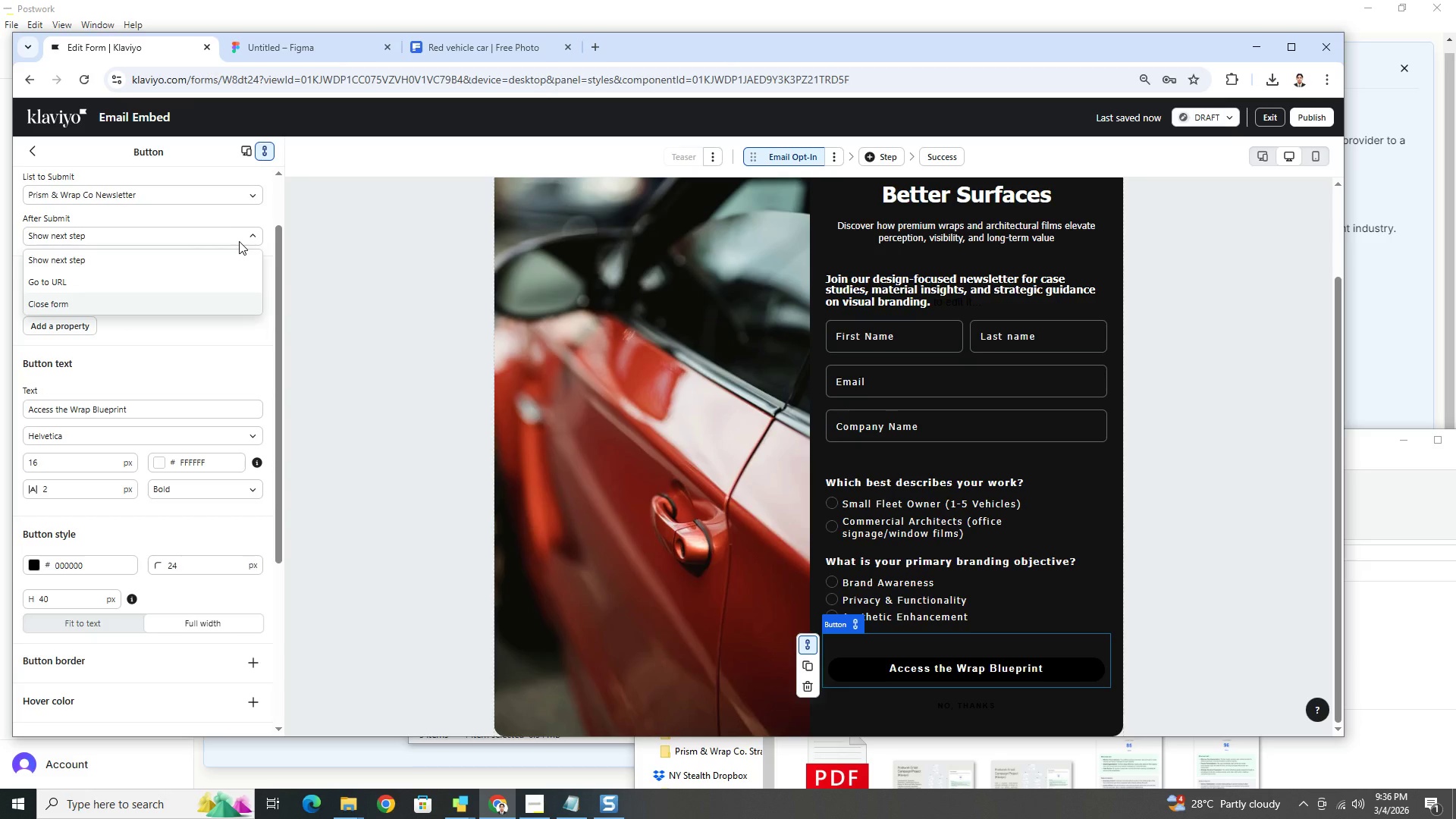 
left_click([239, 241])
 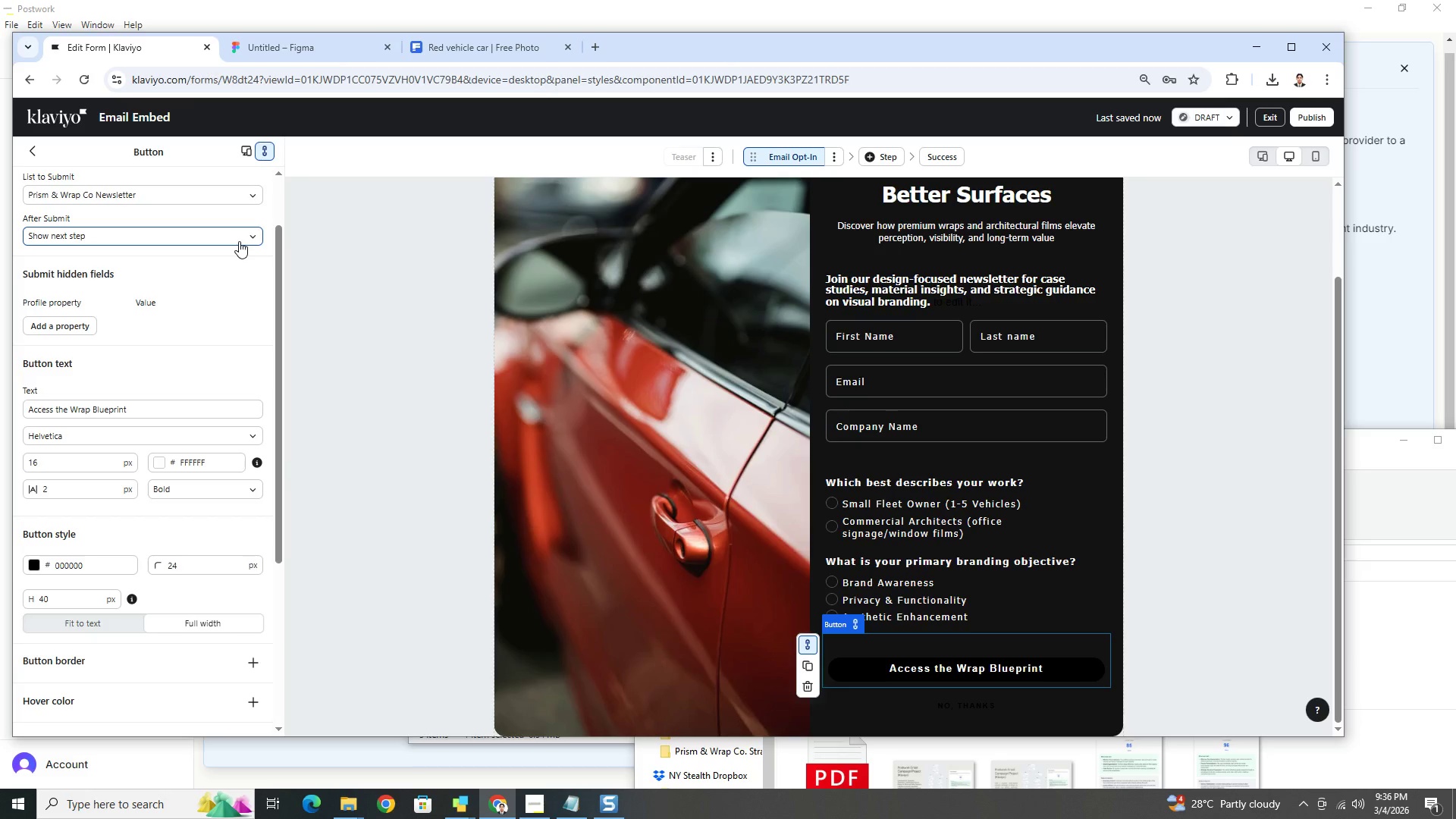 
left_click([239, 241])
 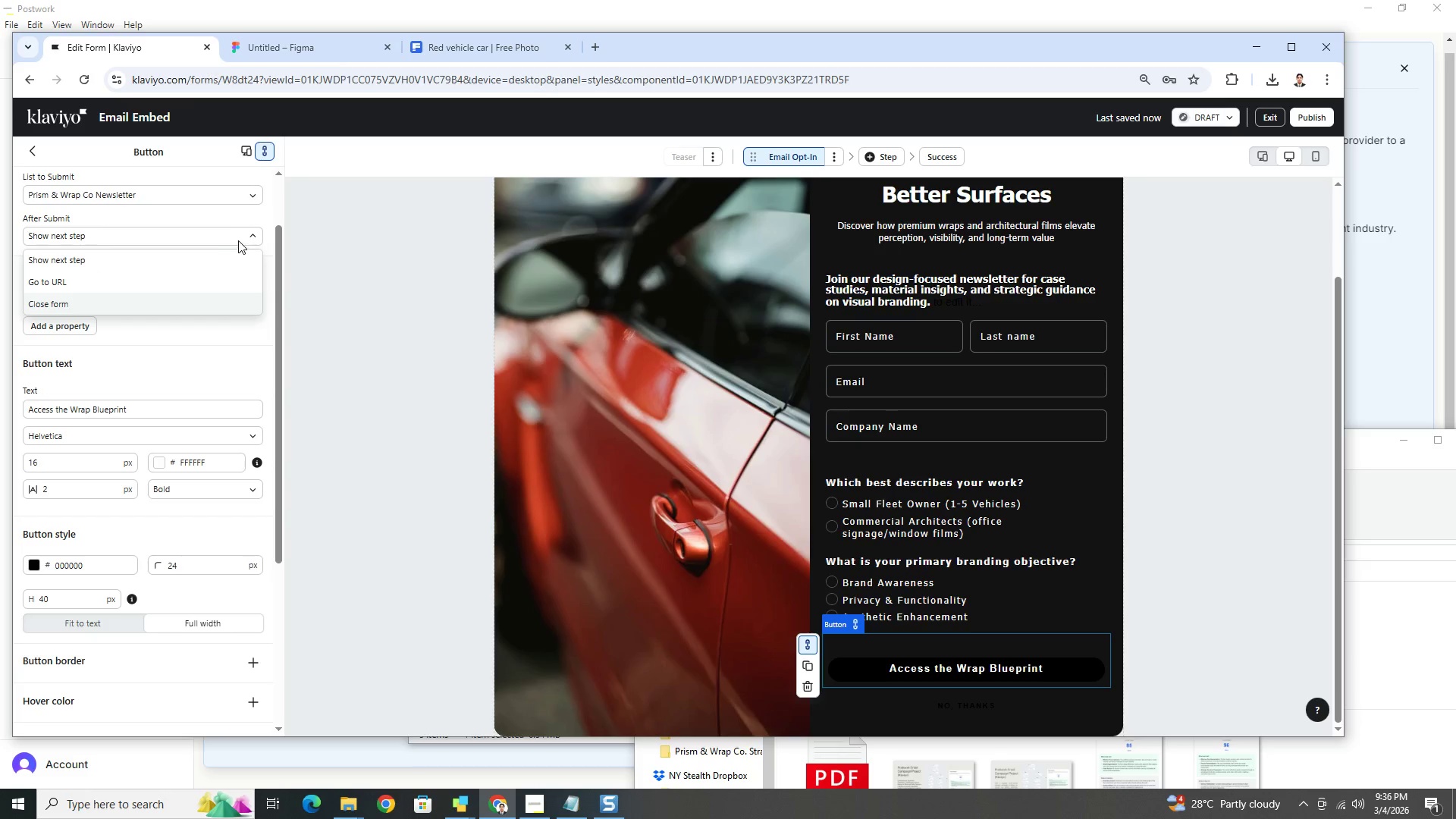 
left_click([240, 233])
 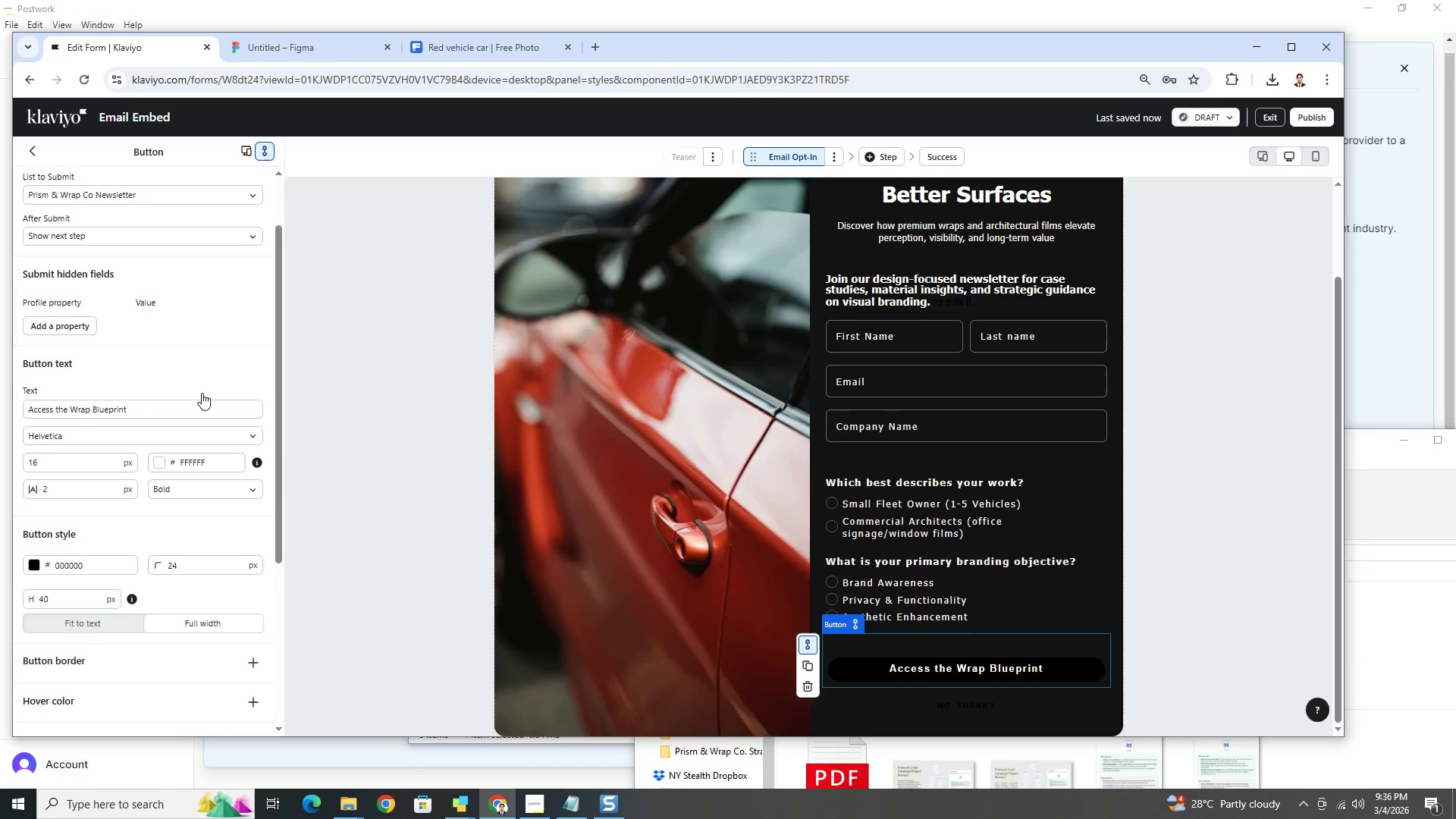 
wait(5.7)
 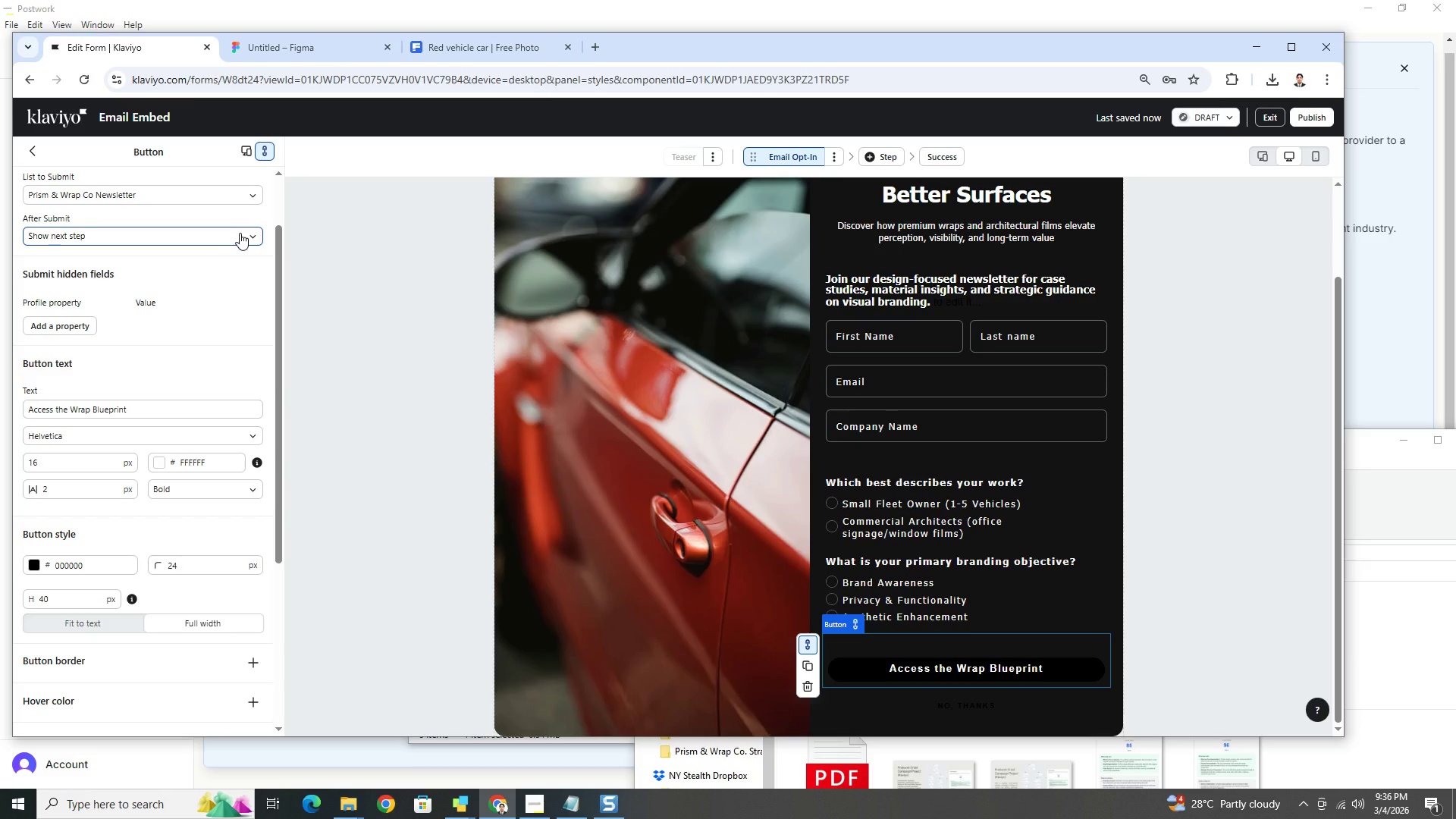 
scroll: coordinate [111, 471], scroll_direction: down, amount: 2.0
 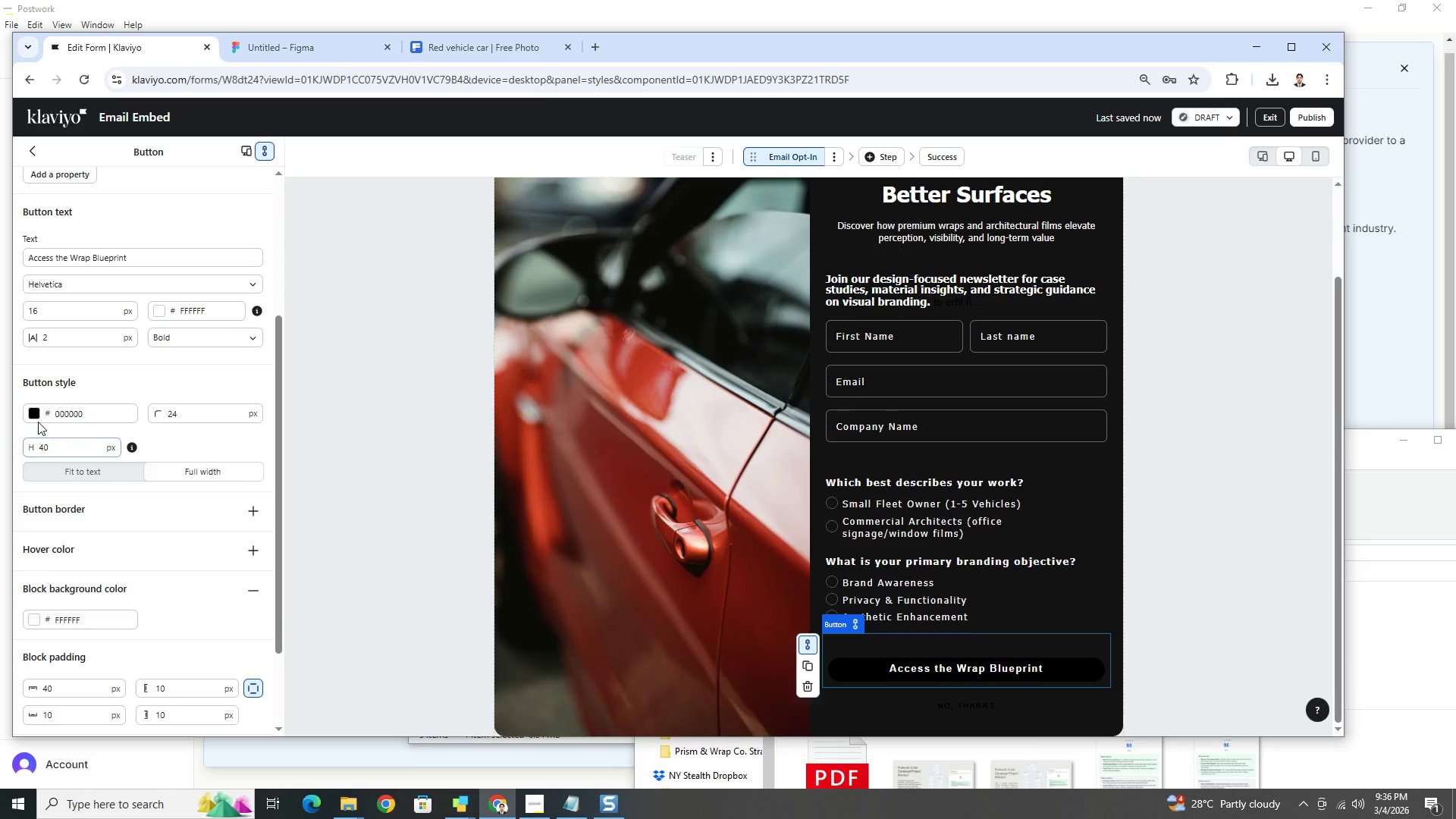 
left_click([33, 416])
 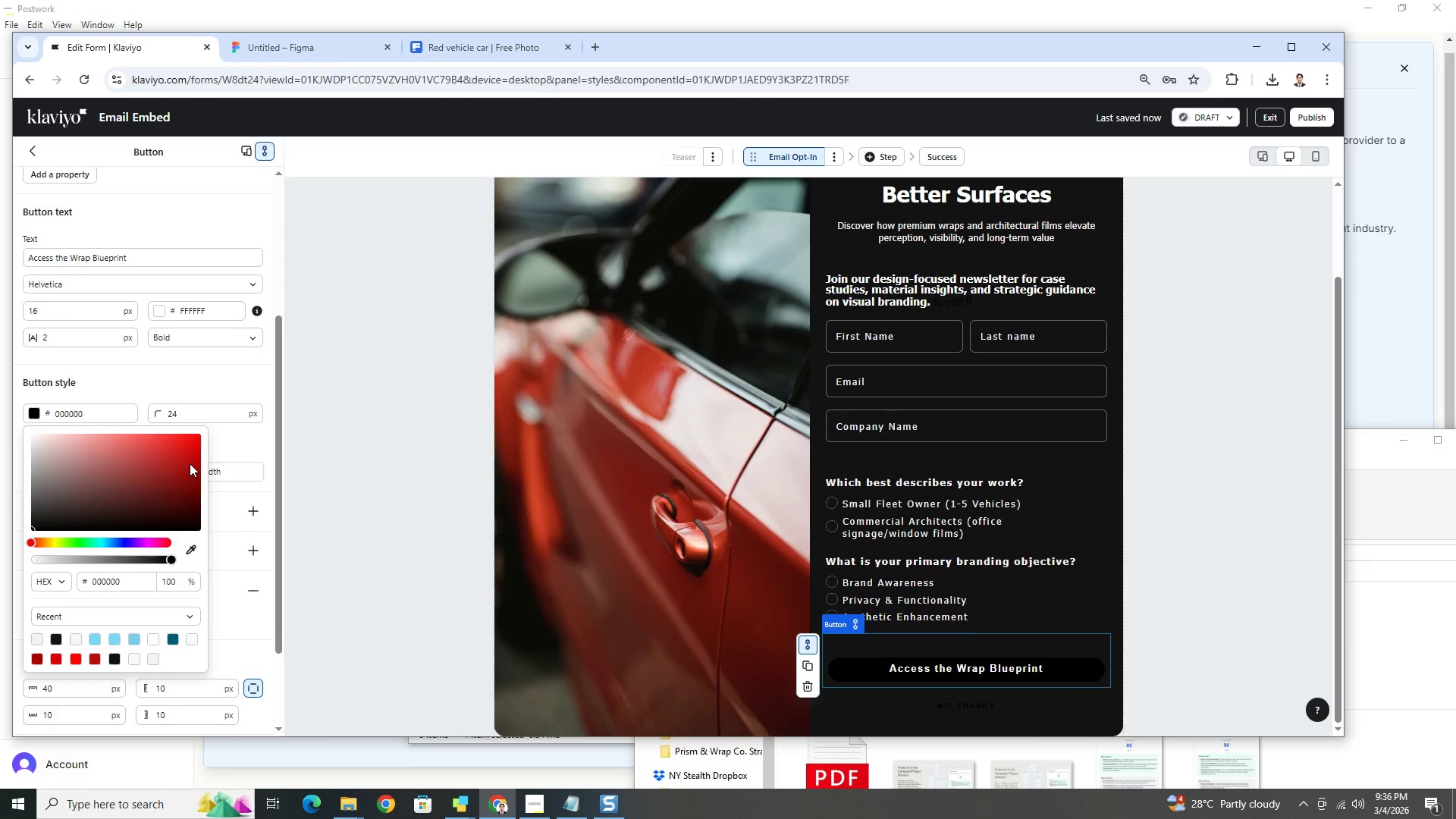 
left_click([188, 463])
 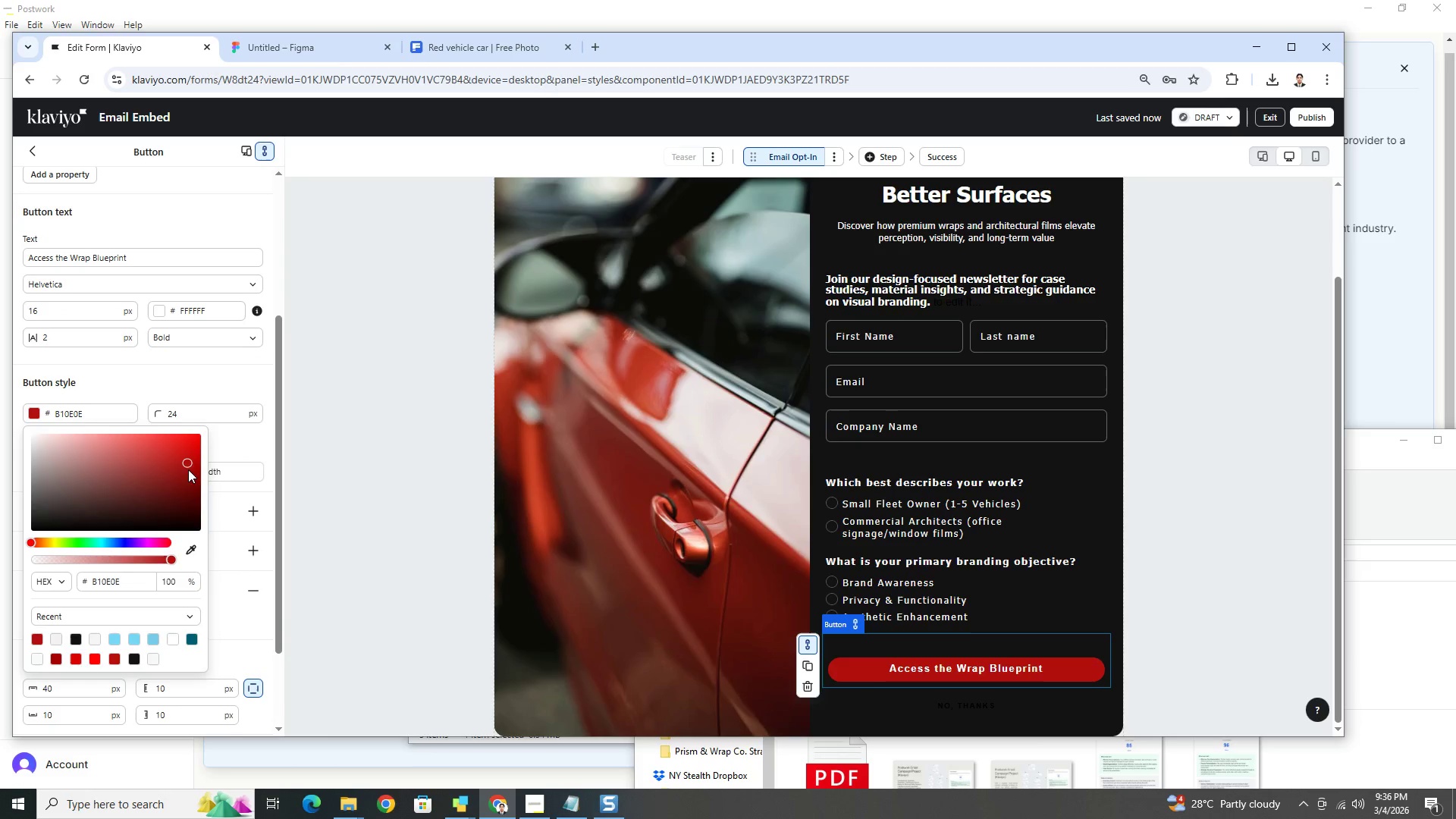 
left_click_drag(start_coordinate=[187, 463], to_coordinate=[190, 453])
 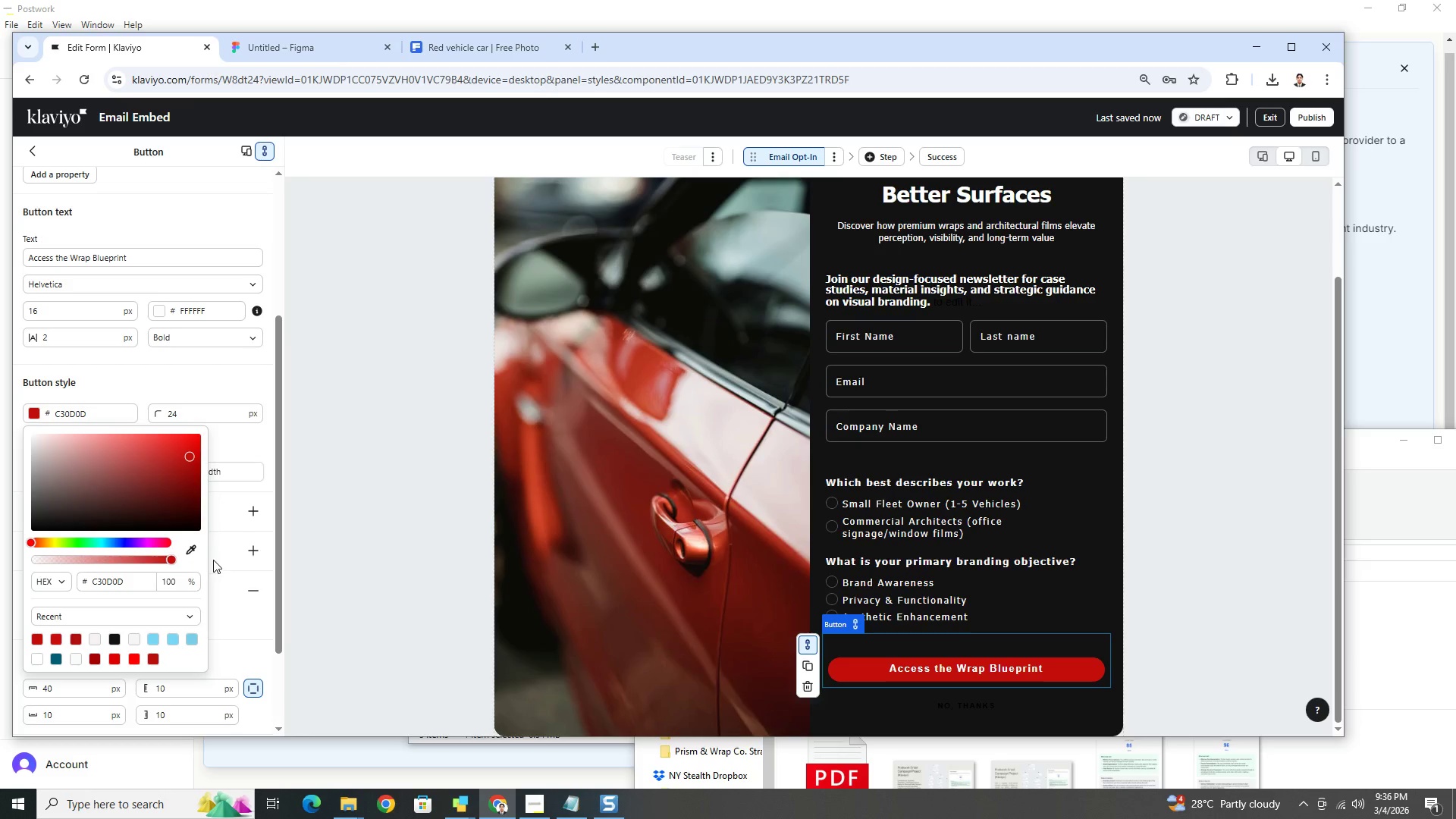 
wait(16.36)
 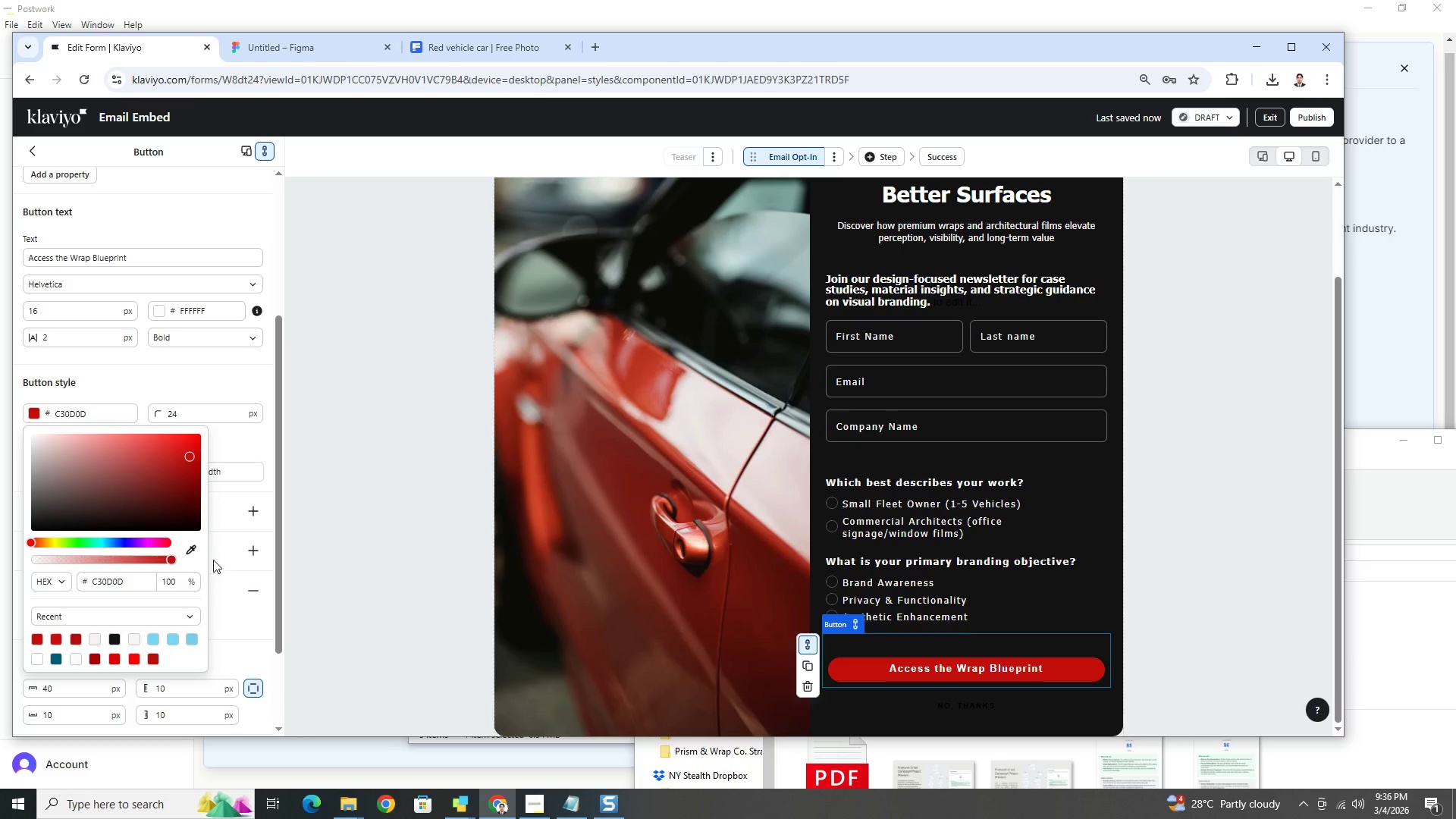 
left_click([252, 447])
 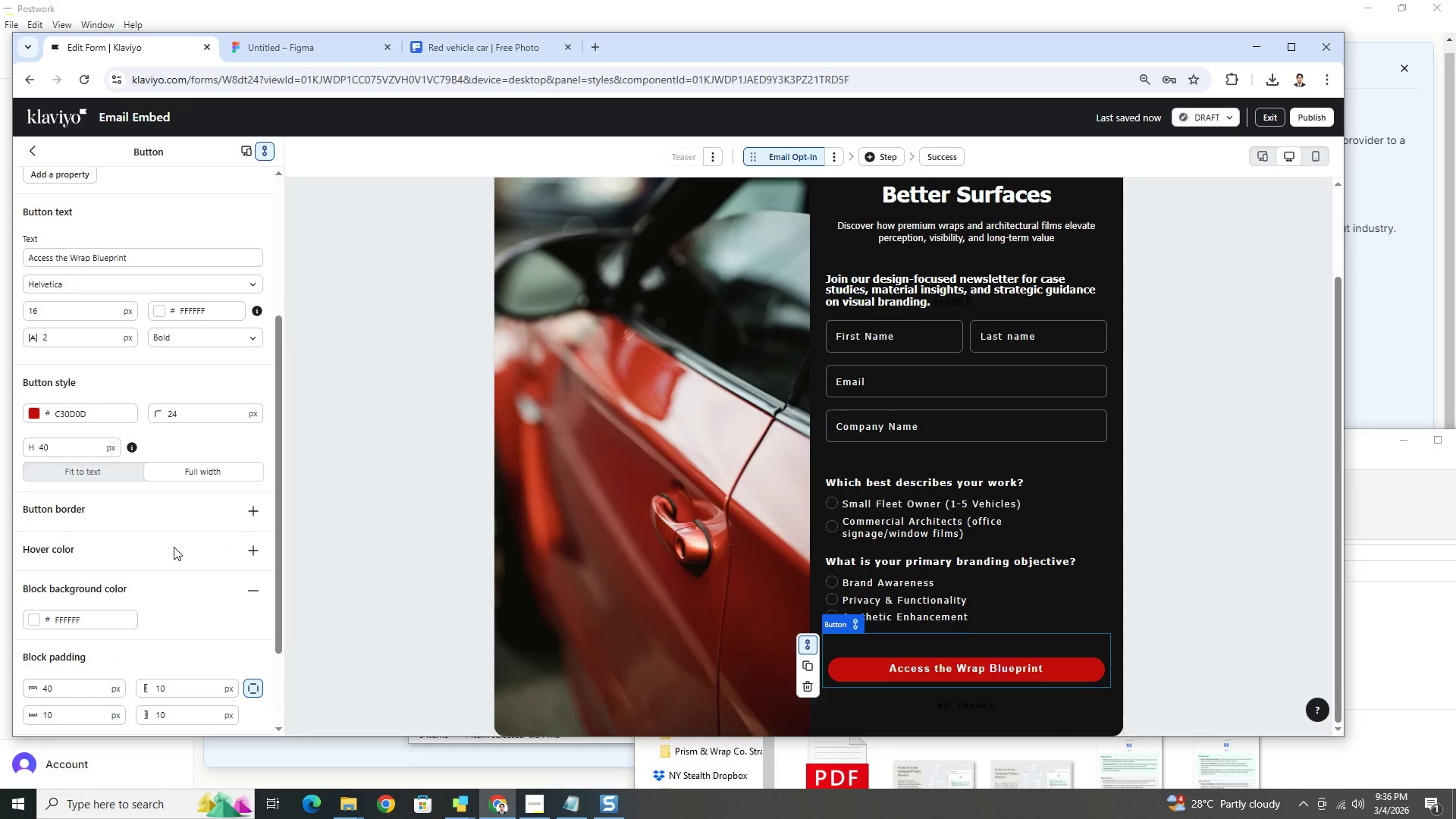 
scroll: coordinate [174, 547], scroll_direction: down, amount: 1.0
 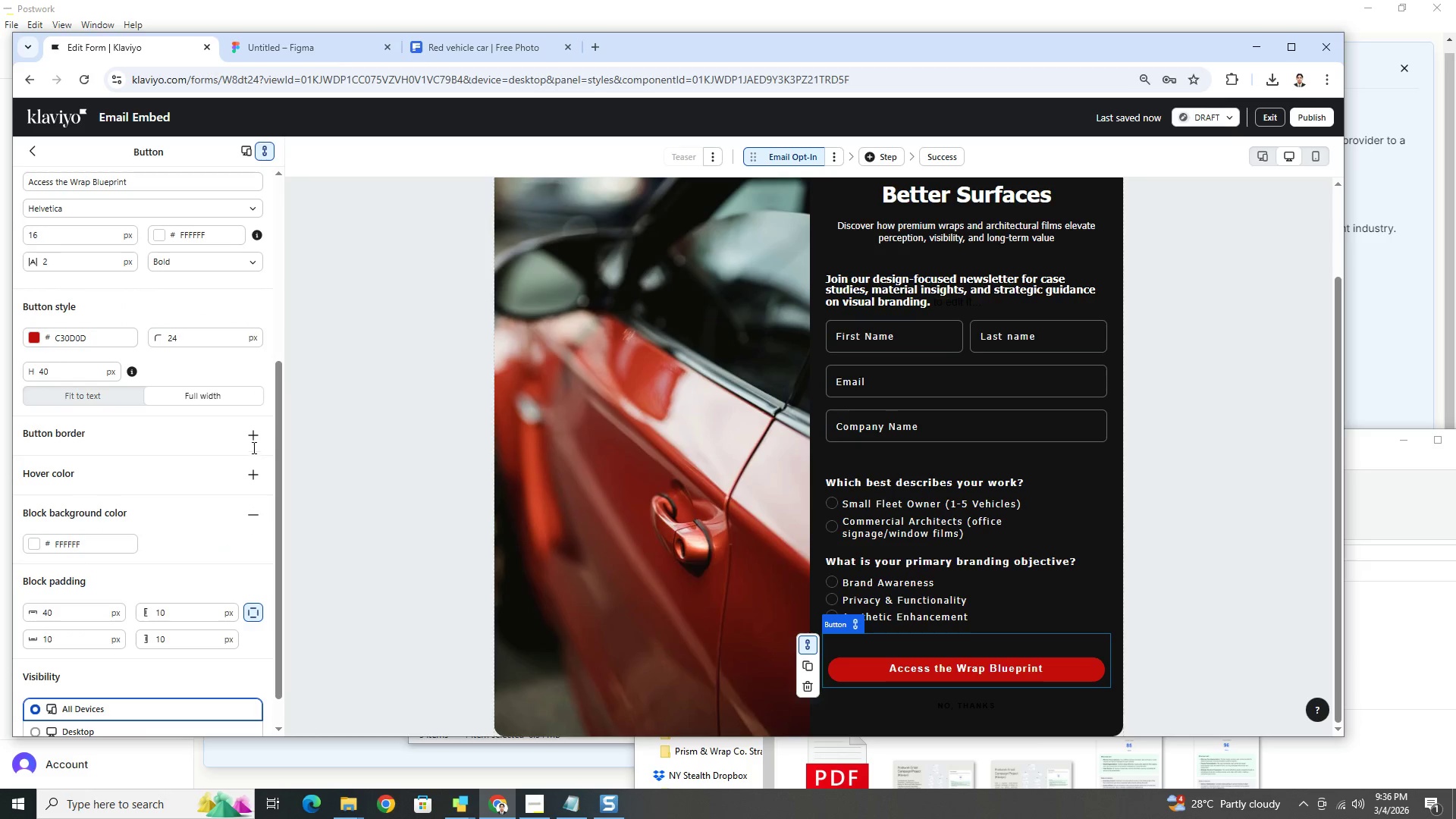 
left_click([253, 443])
 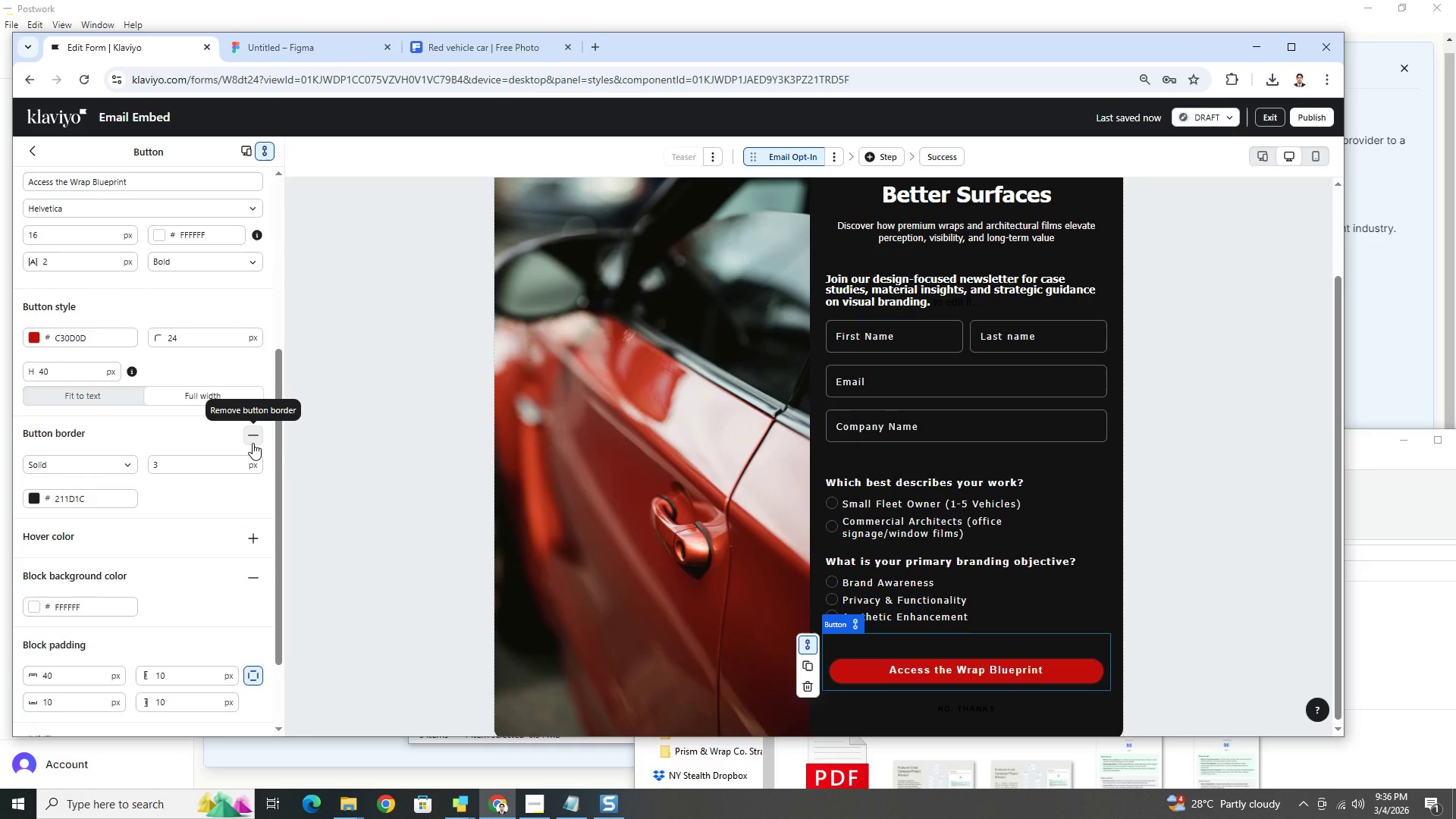 
left_click([253, 443])
 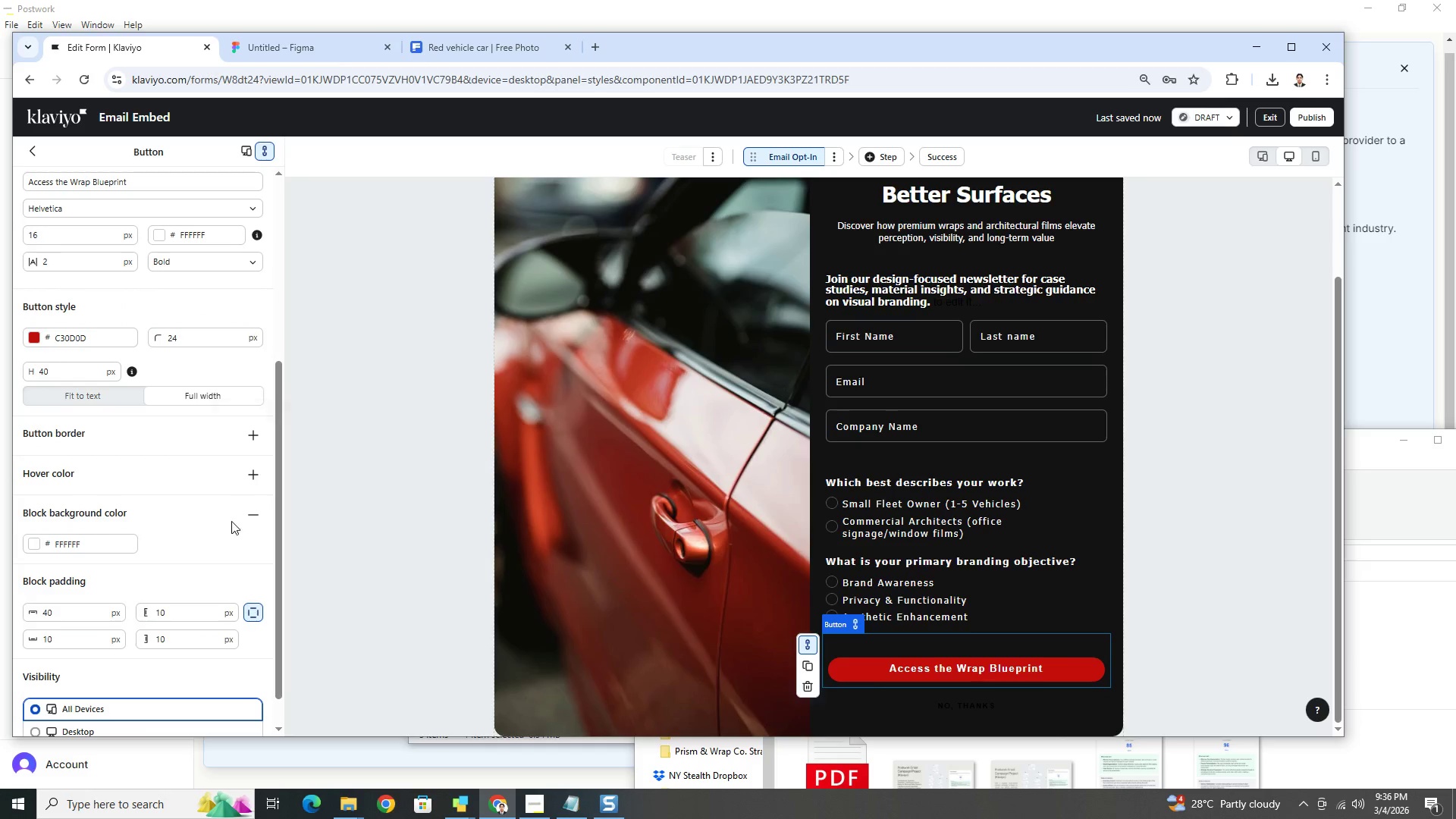 
scroll: coordinate [127, 545], scroll_direction: down, amount: 2.0
 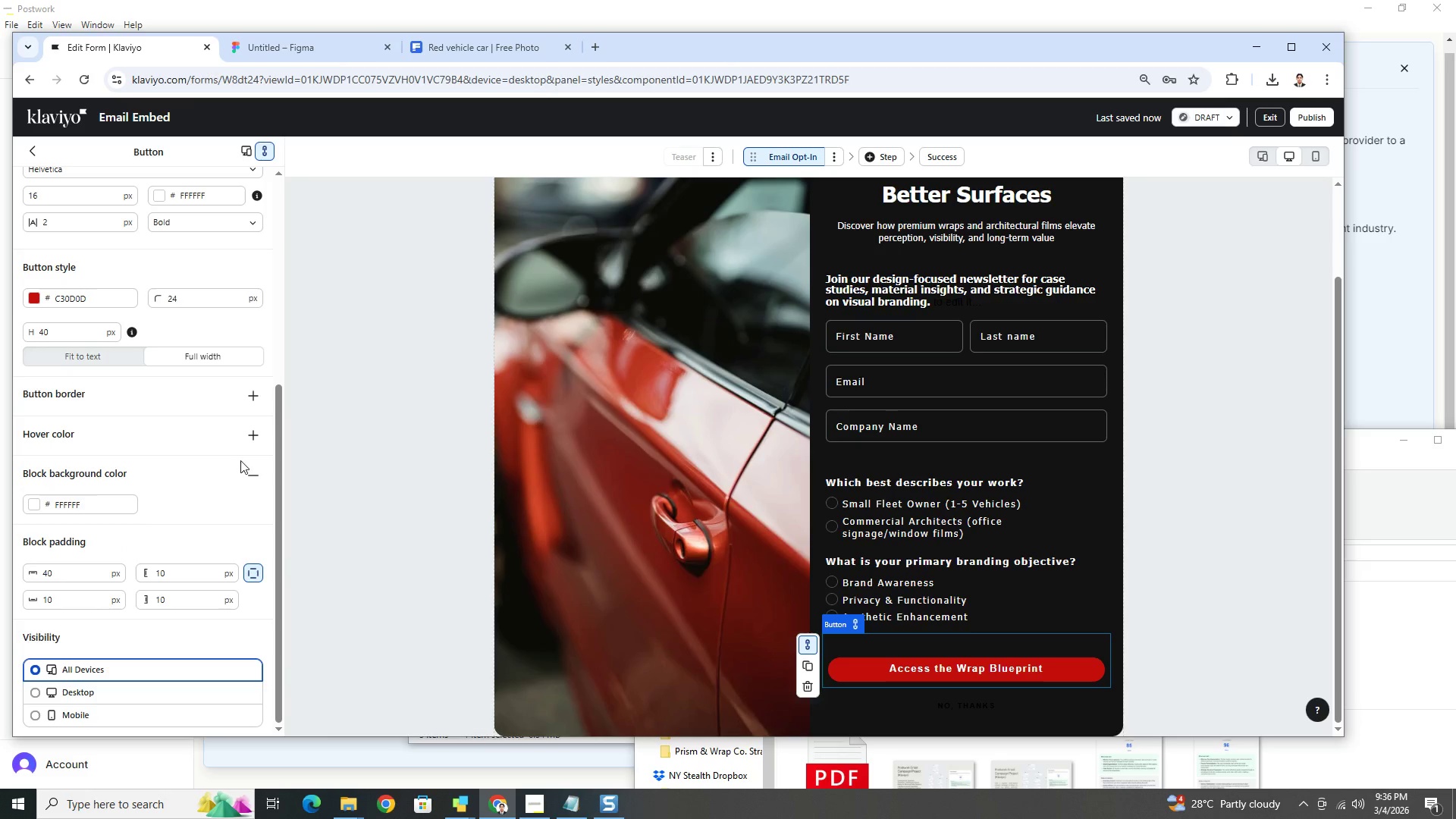 
left_click([259, 432])
 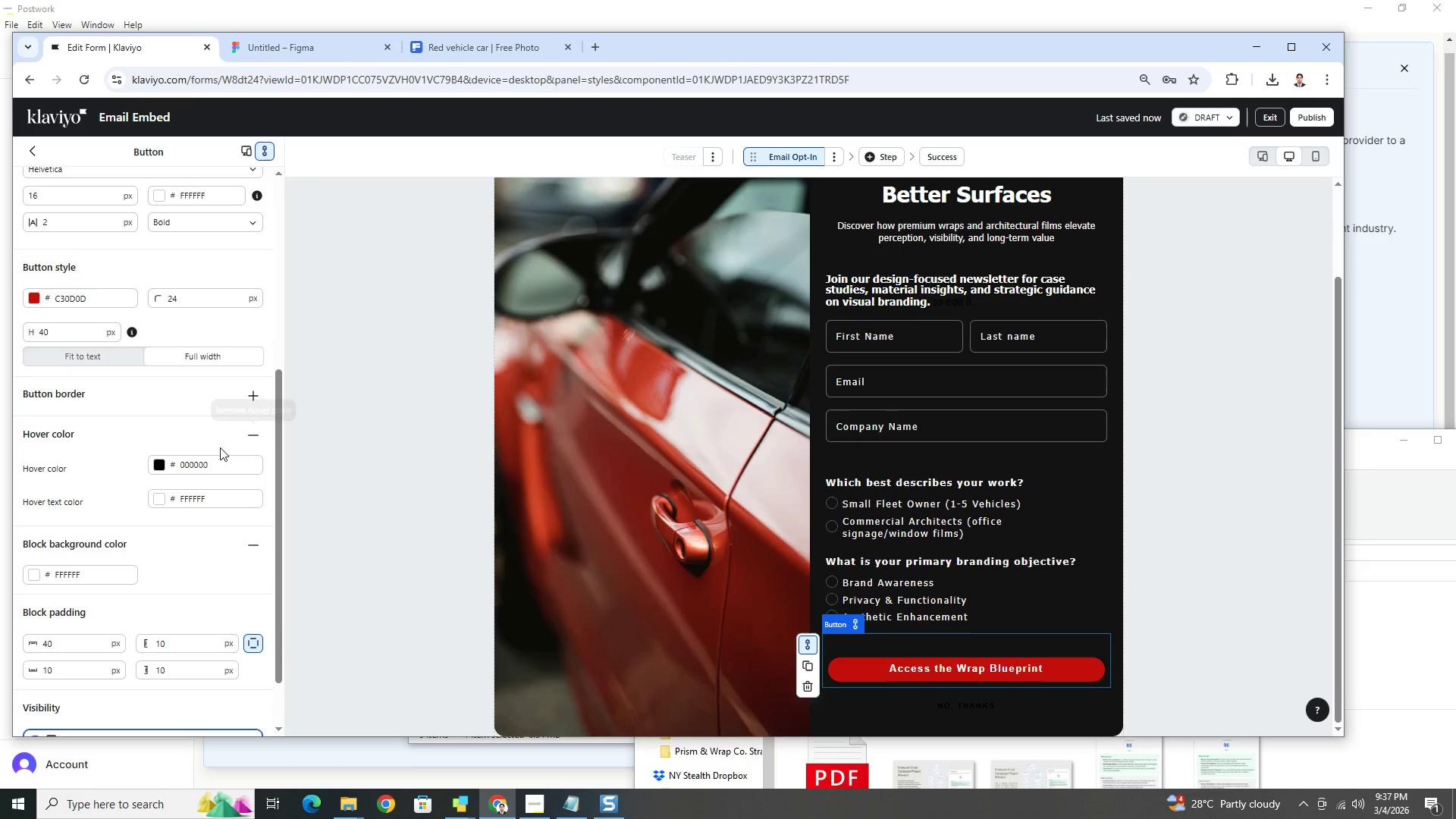 
left_click([155, 467])
 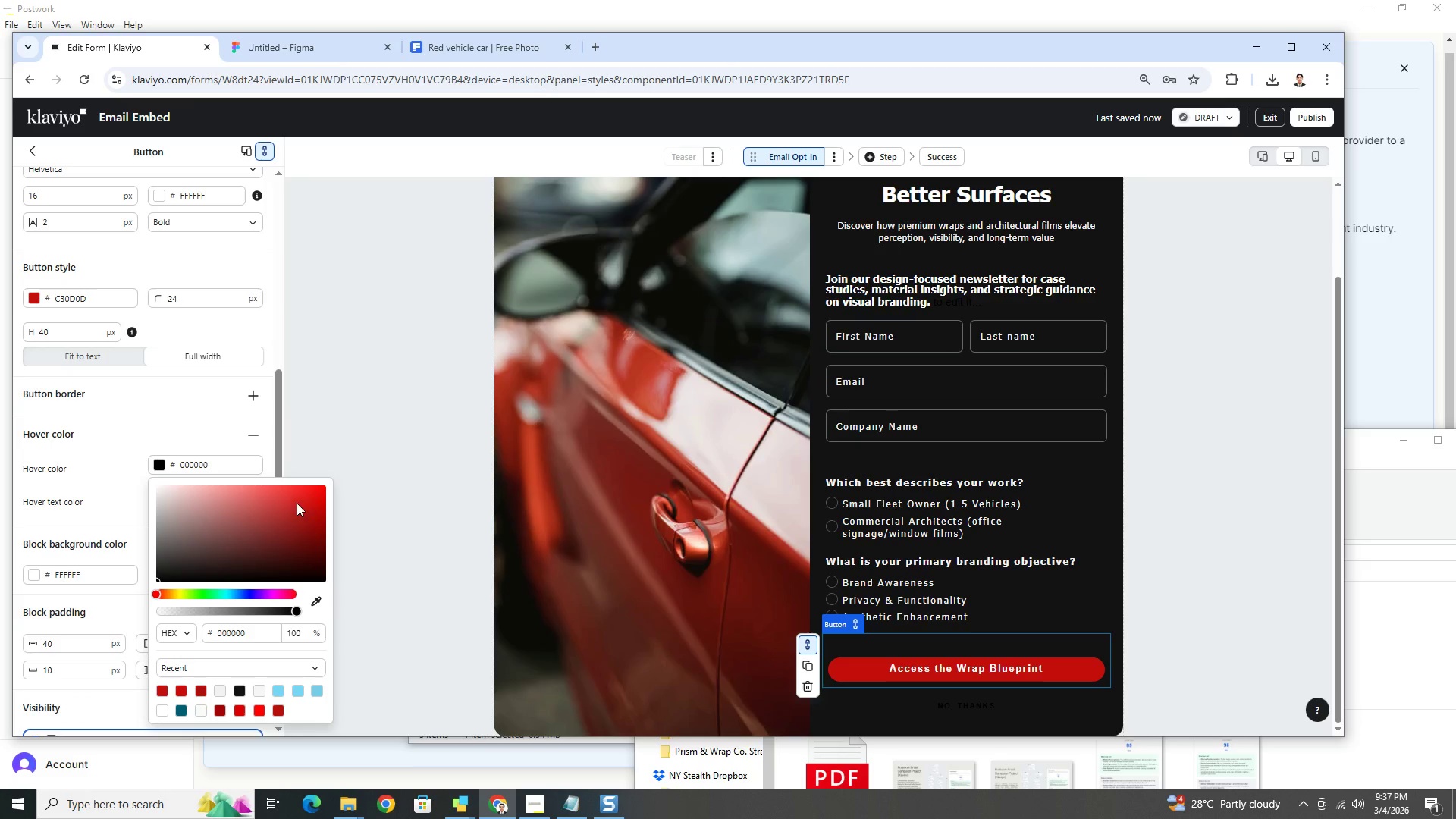 
left_click([306, 494])
 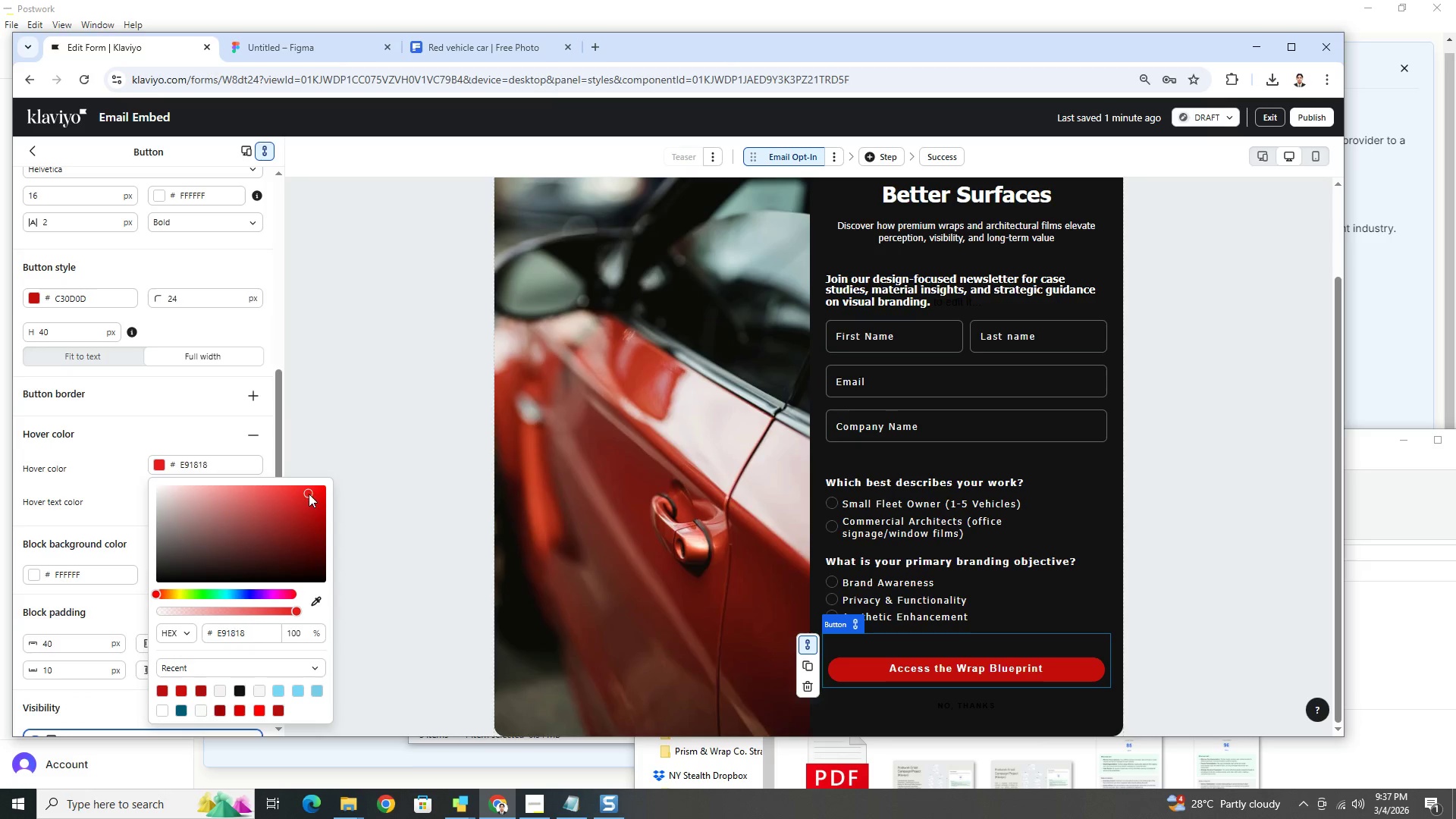 
left_click_drag(start_coordinate=[309, 494], to_coordinate=[333, 499])
 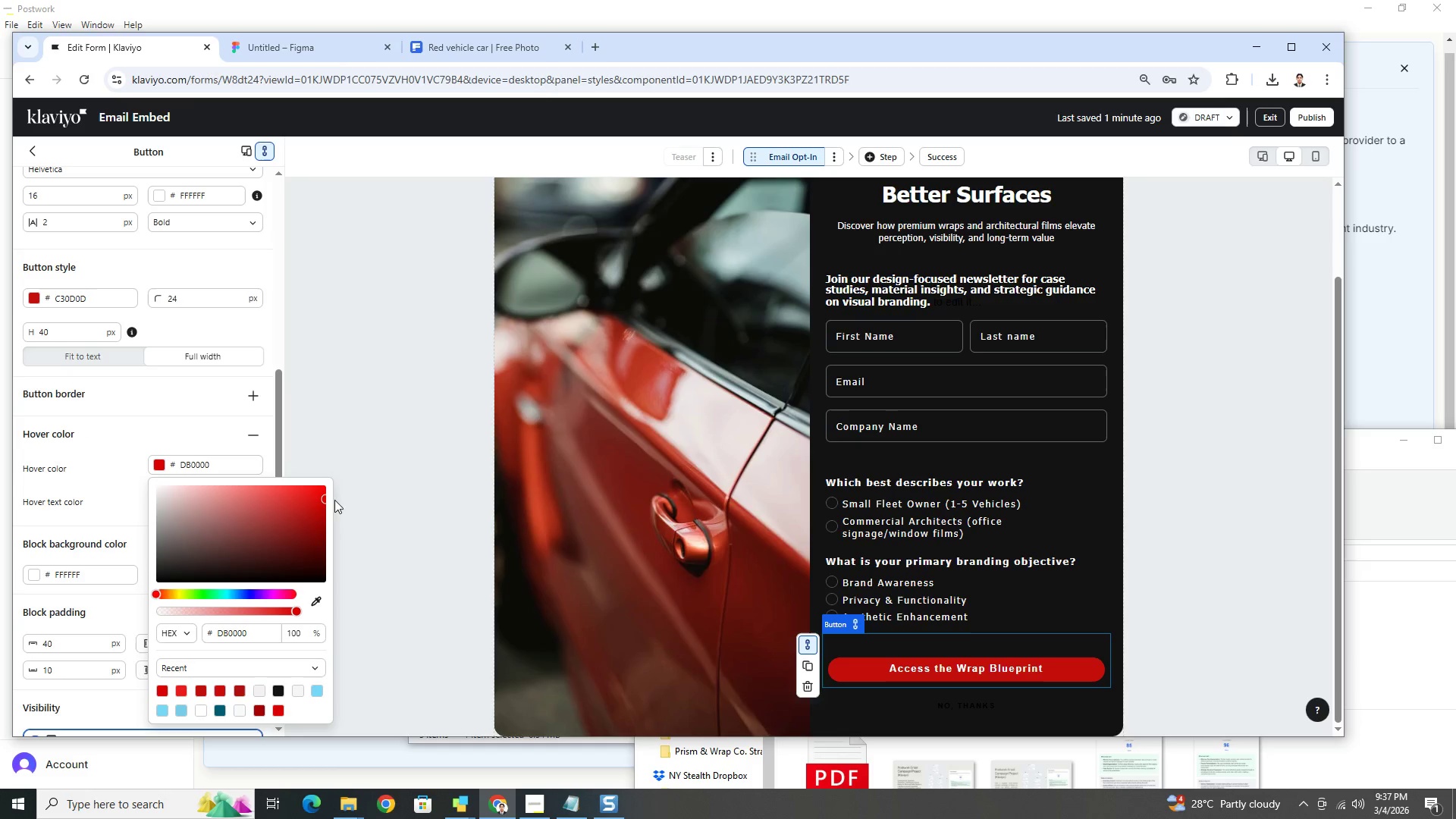 
wait(7.56)
 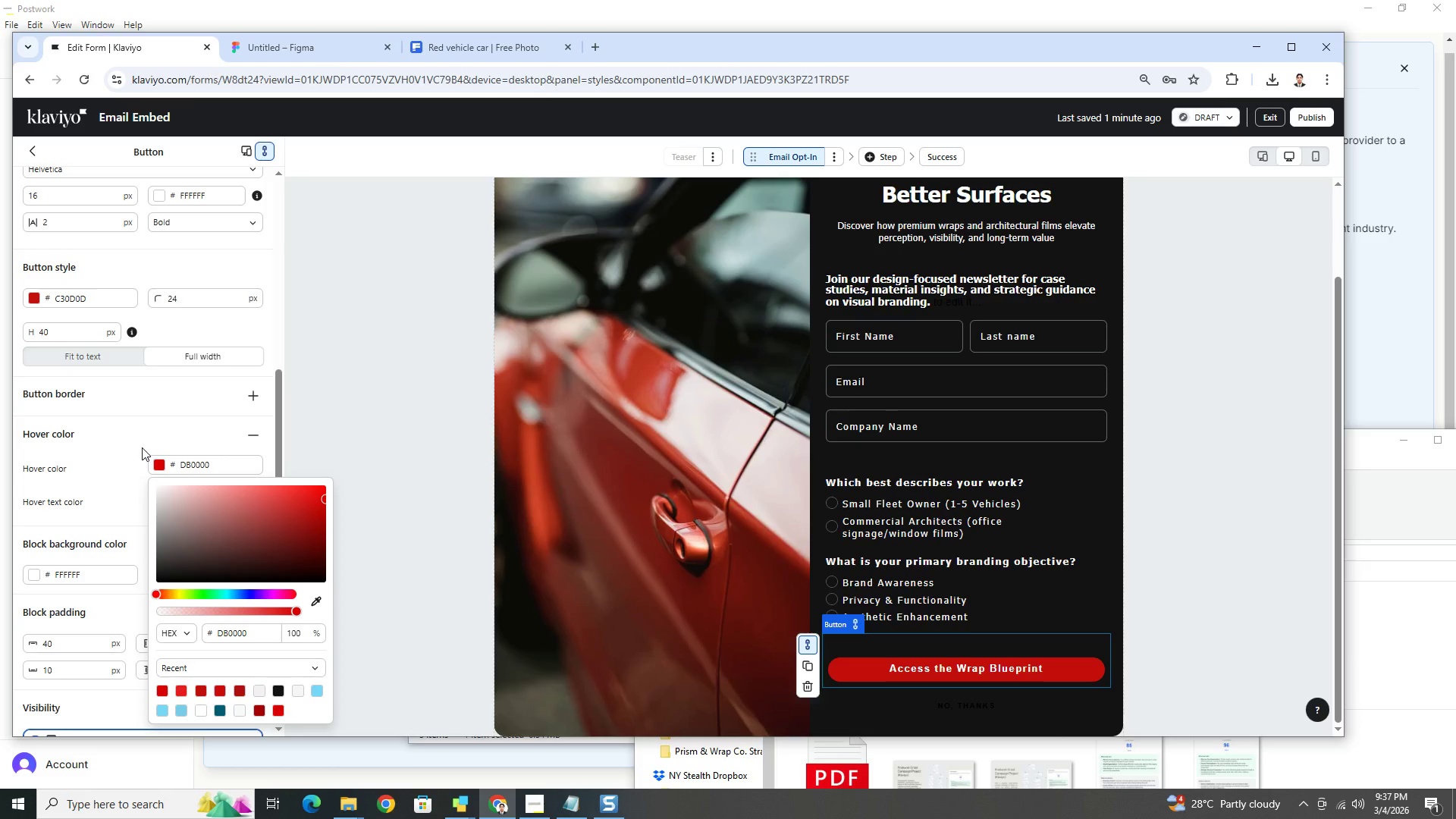 
left_click([163, 409])
 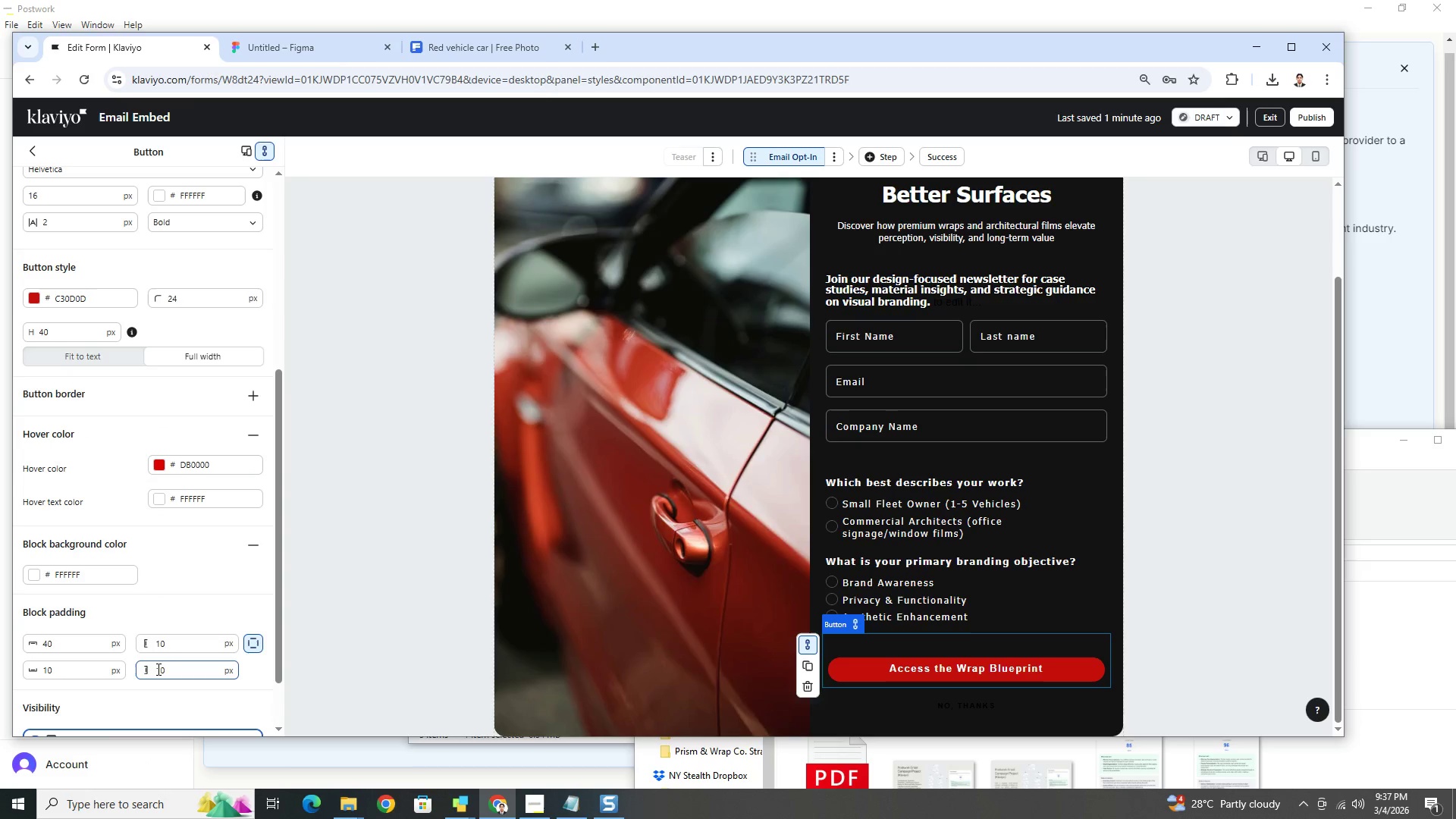 
scroll: coordinate [165, 623], scroll_direction: down, amount: 2.0
 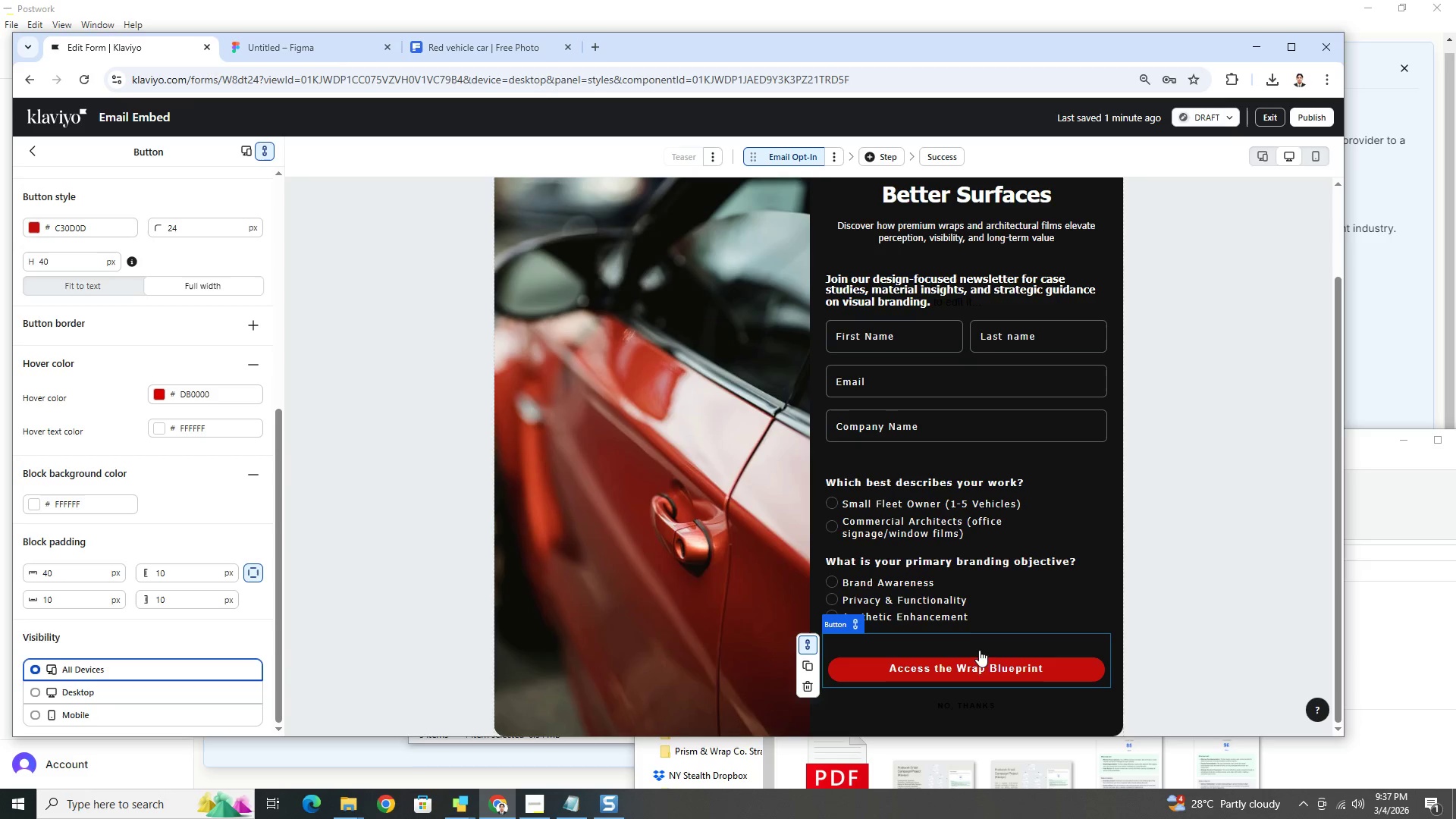 
scroll: coordinate [1144, 334], scroll_direction: up, amount: 4.0
 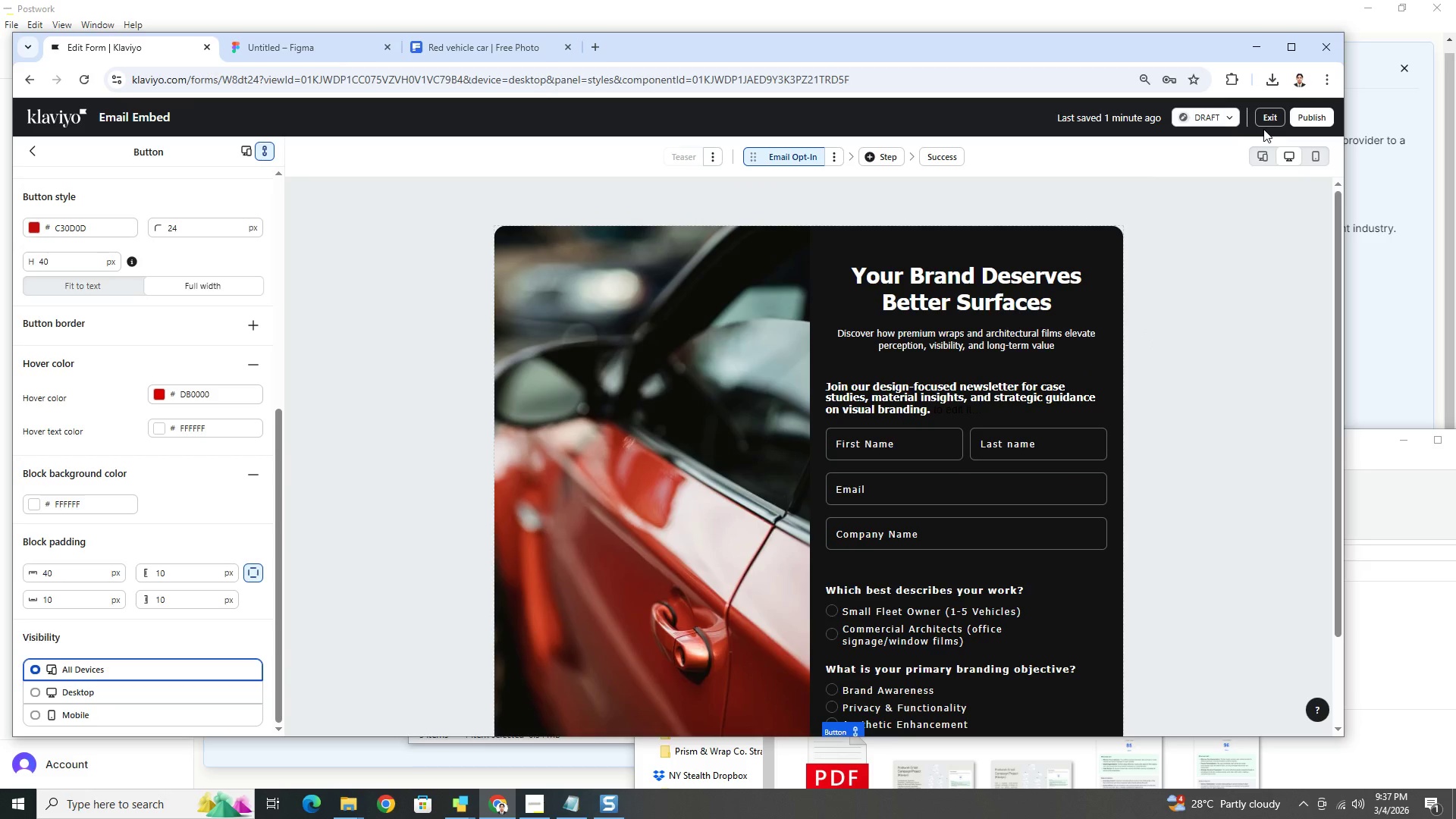 
left_click([1229, 119])
 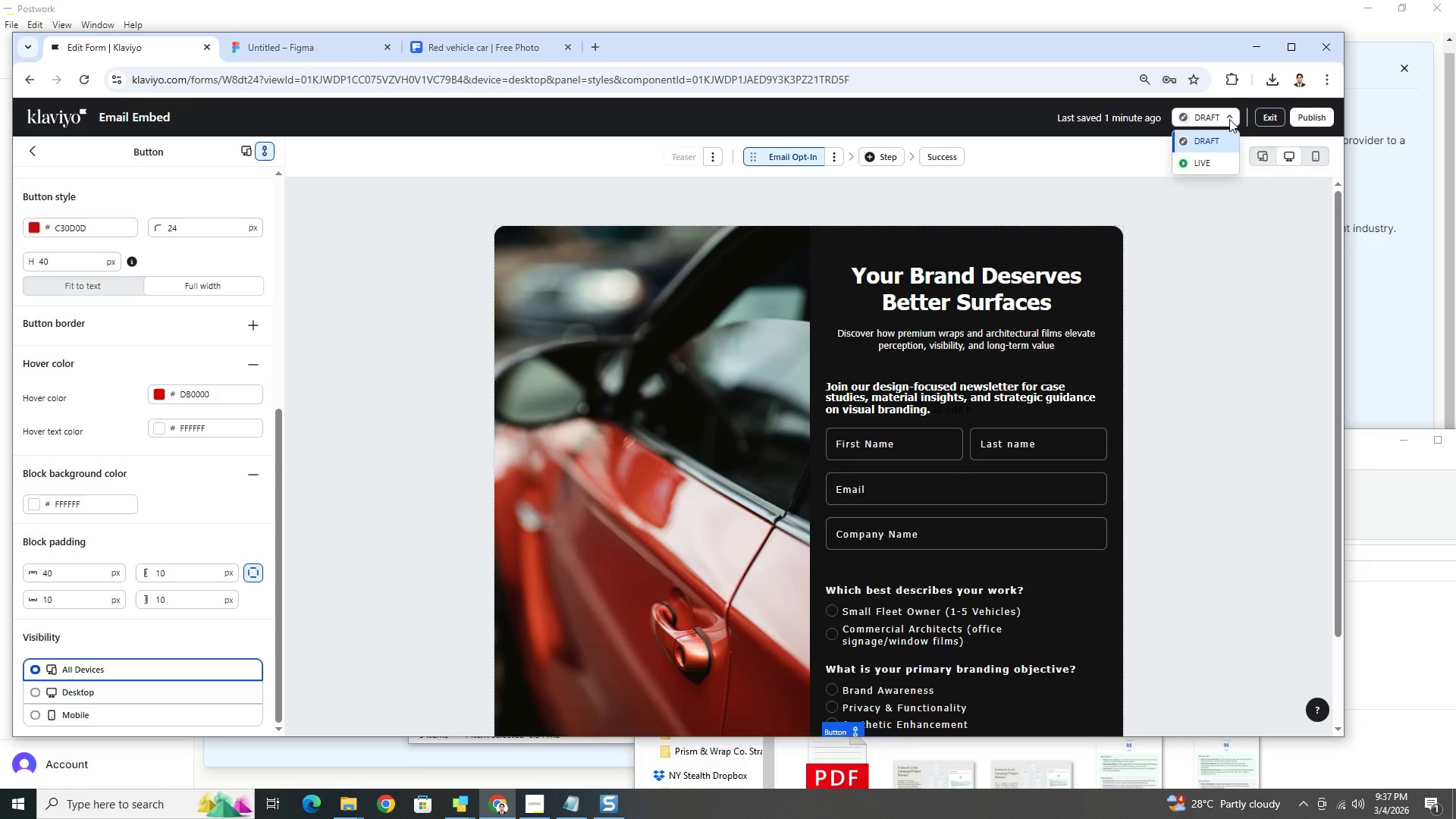 
left_click([1229, 119])
 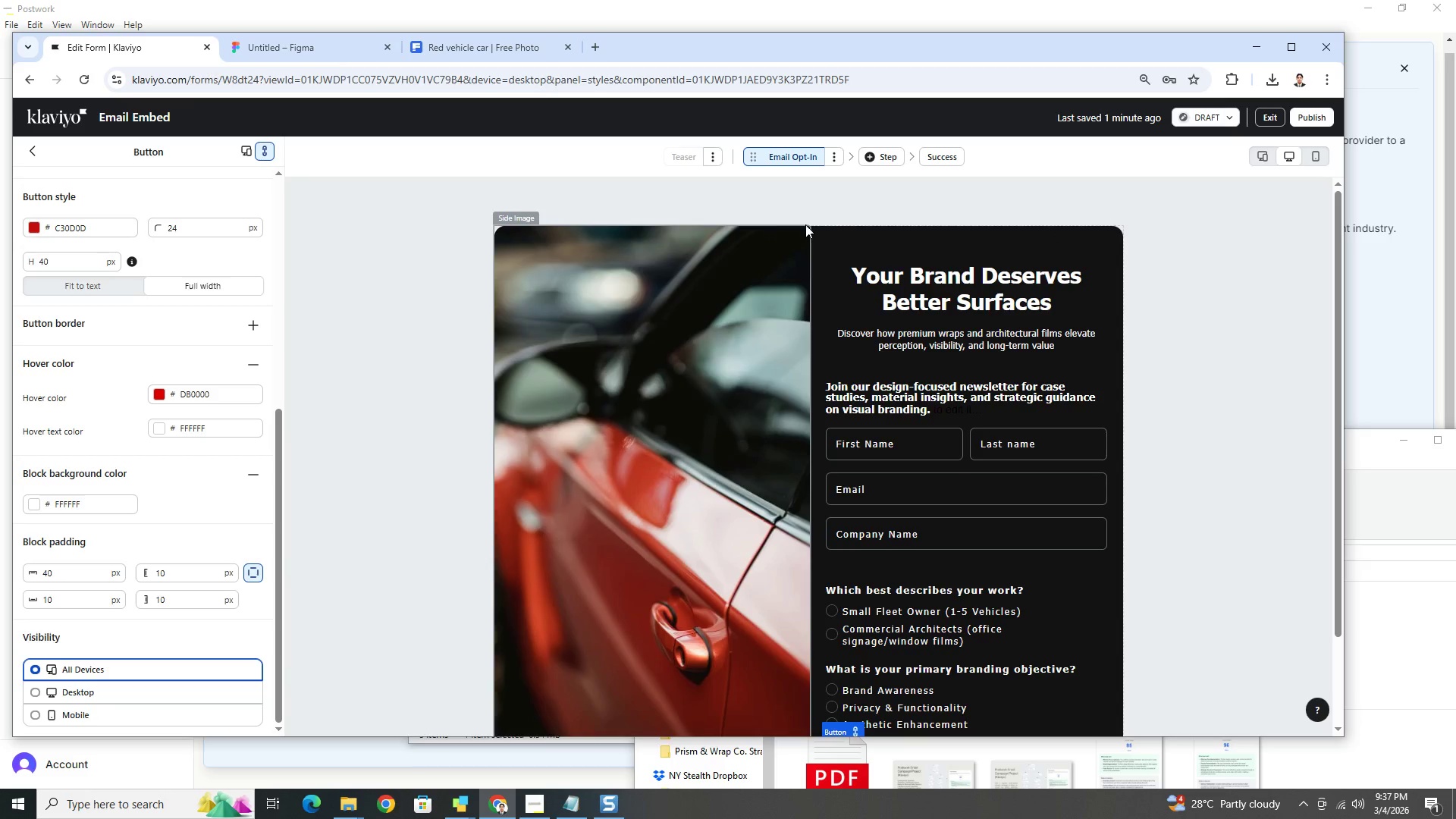 
wait(7.5)
 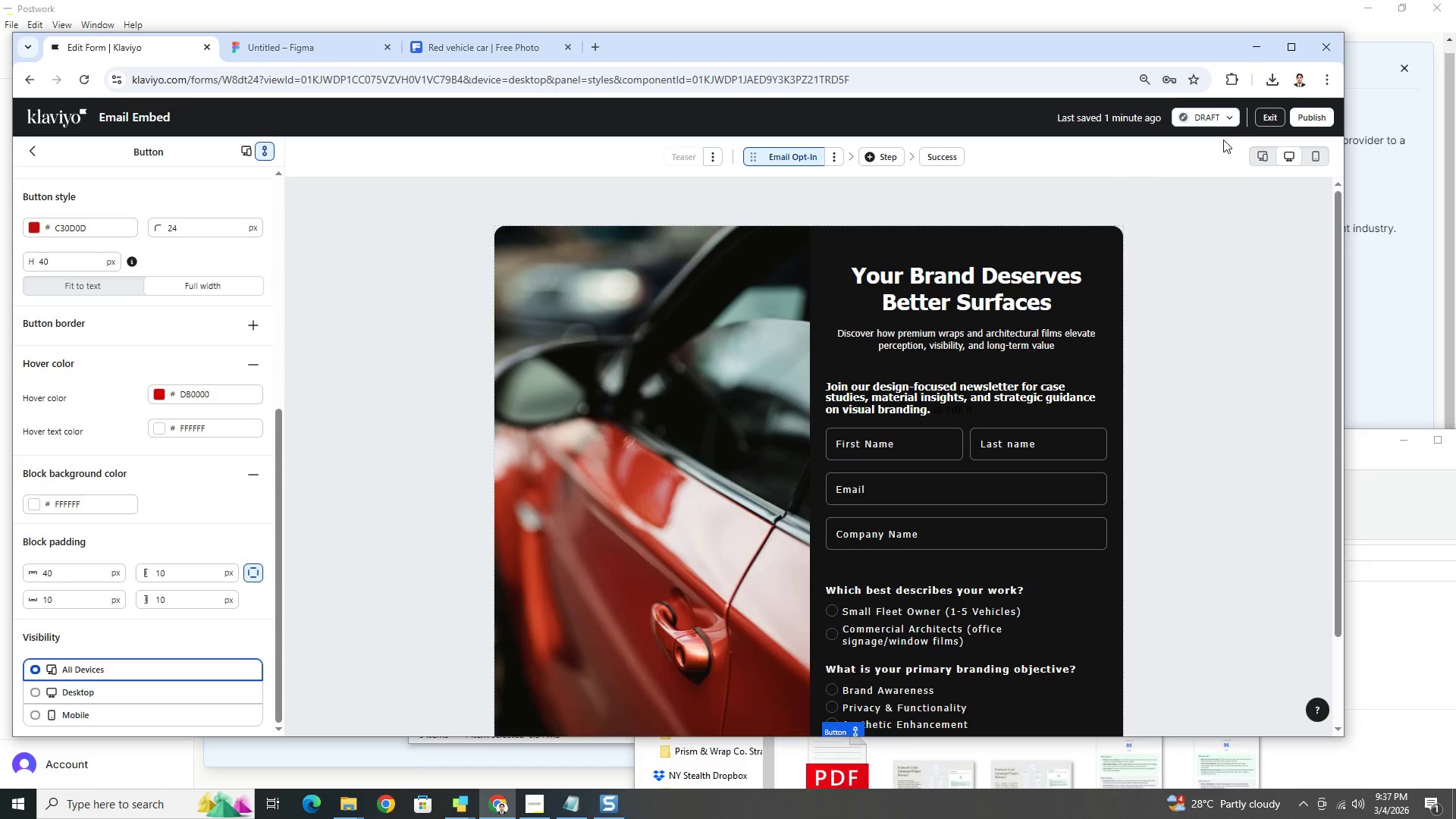 
scroll: coordinate [104, 577], scroll_direction: down, amount: 2.0
 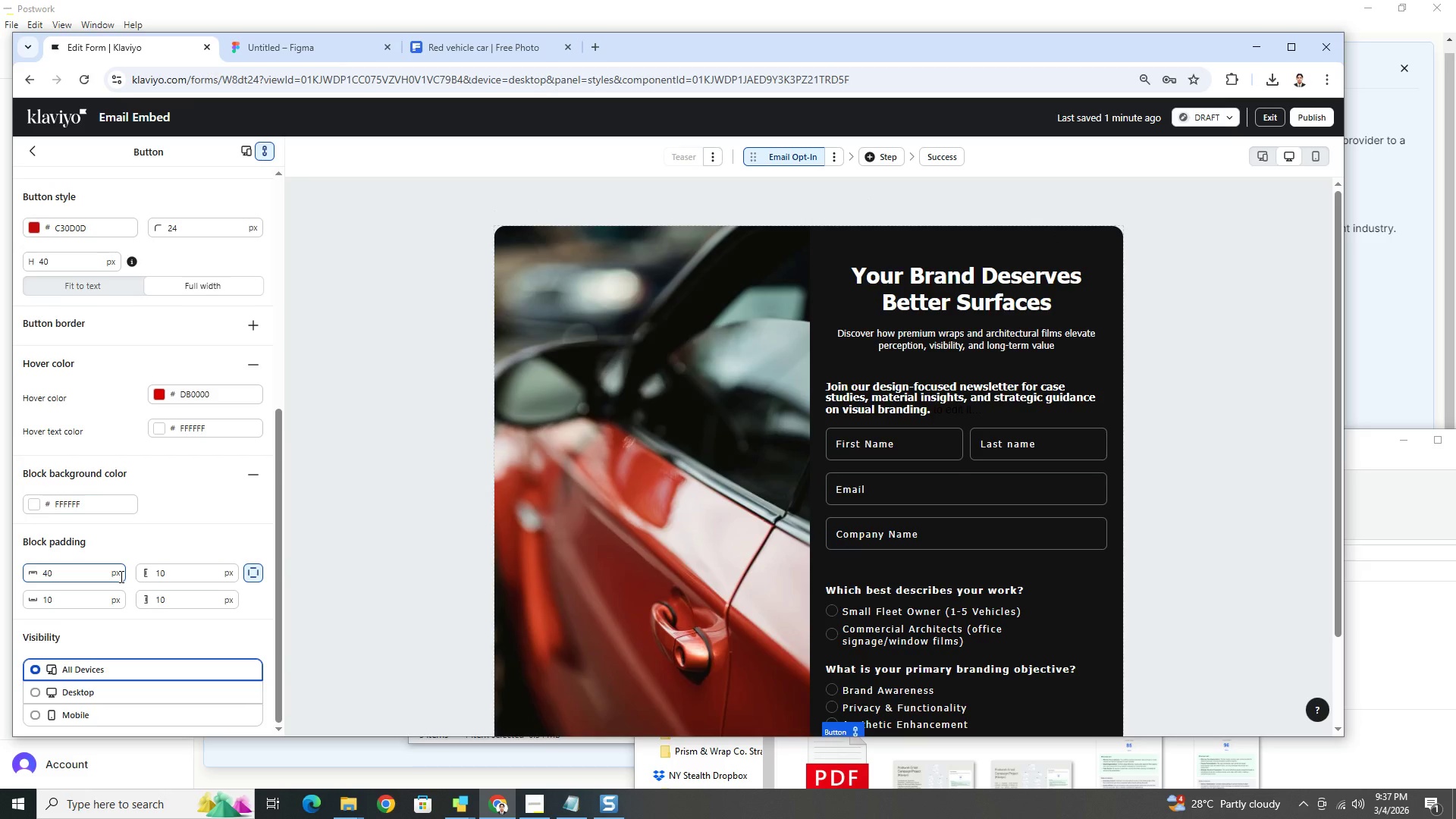 
scroll: coordinate [121, 576], scroll_direction: up, amount: 5.0
 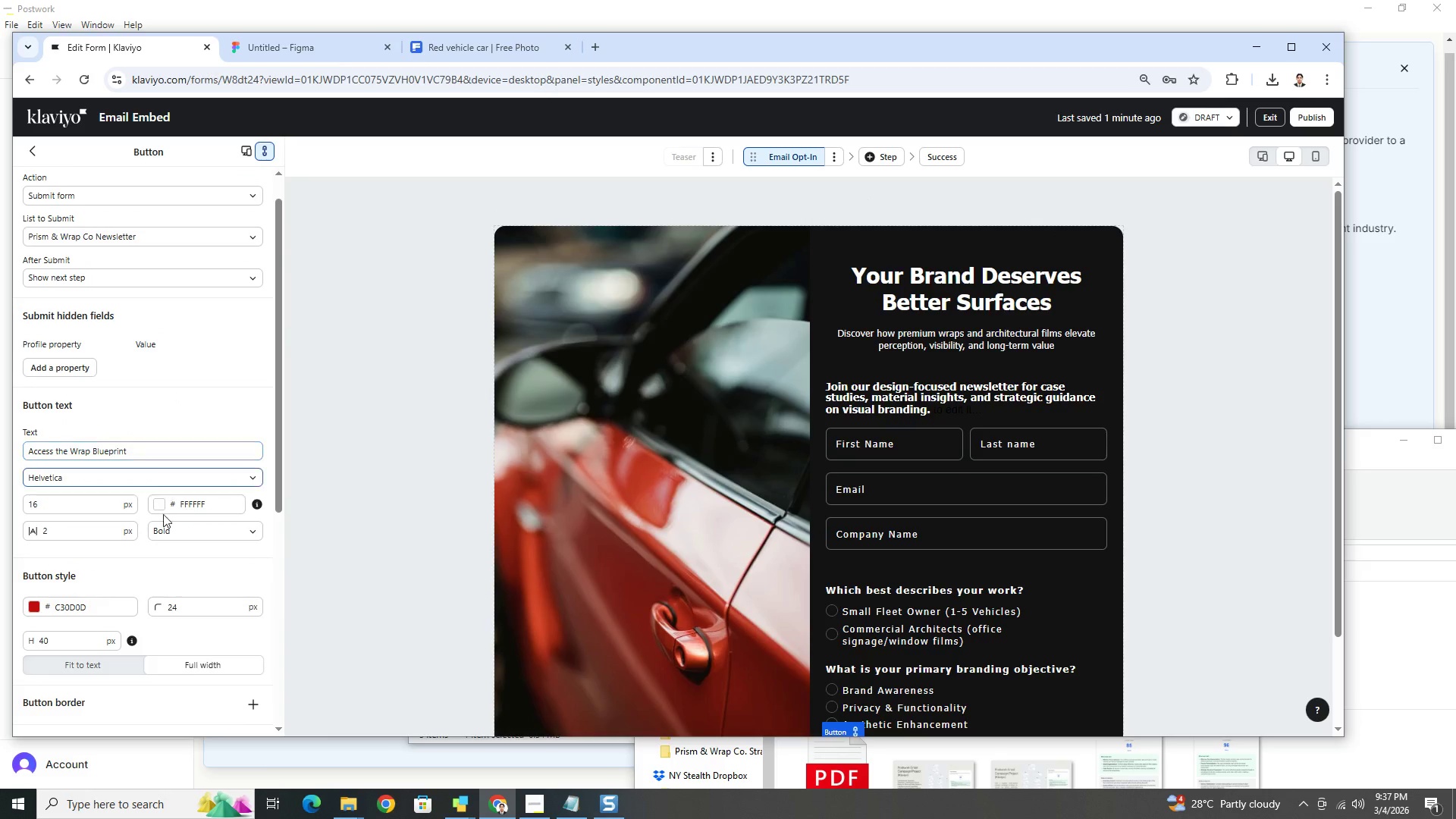 
wait(9.87)
 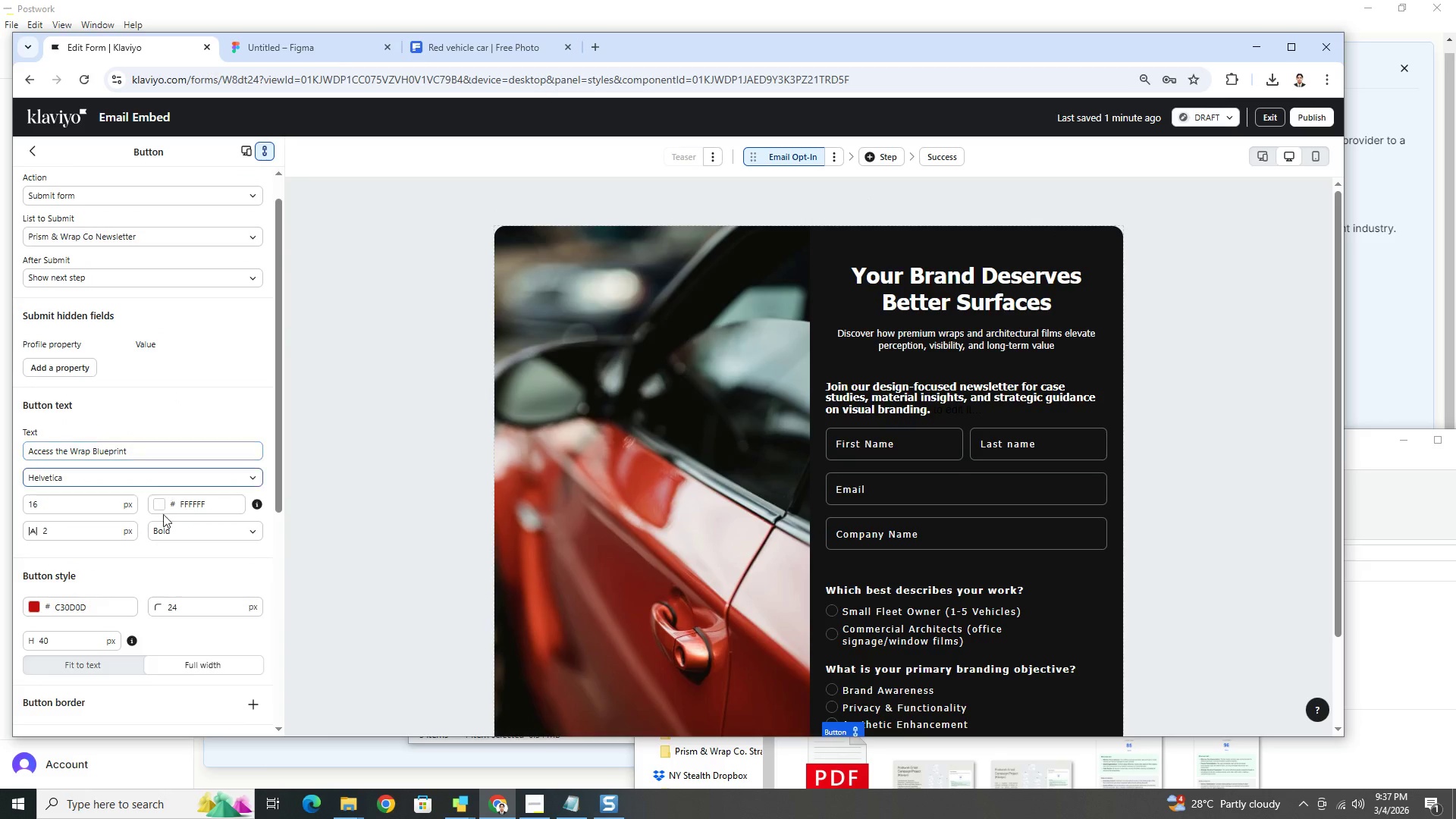 
scroll: coordinate [166, 548], scroll_direction: down, amount: 2.0
 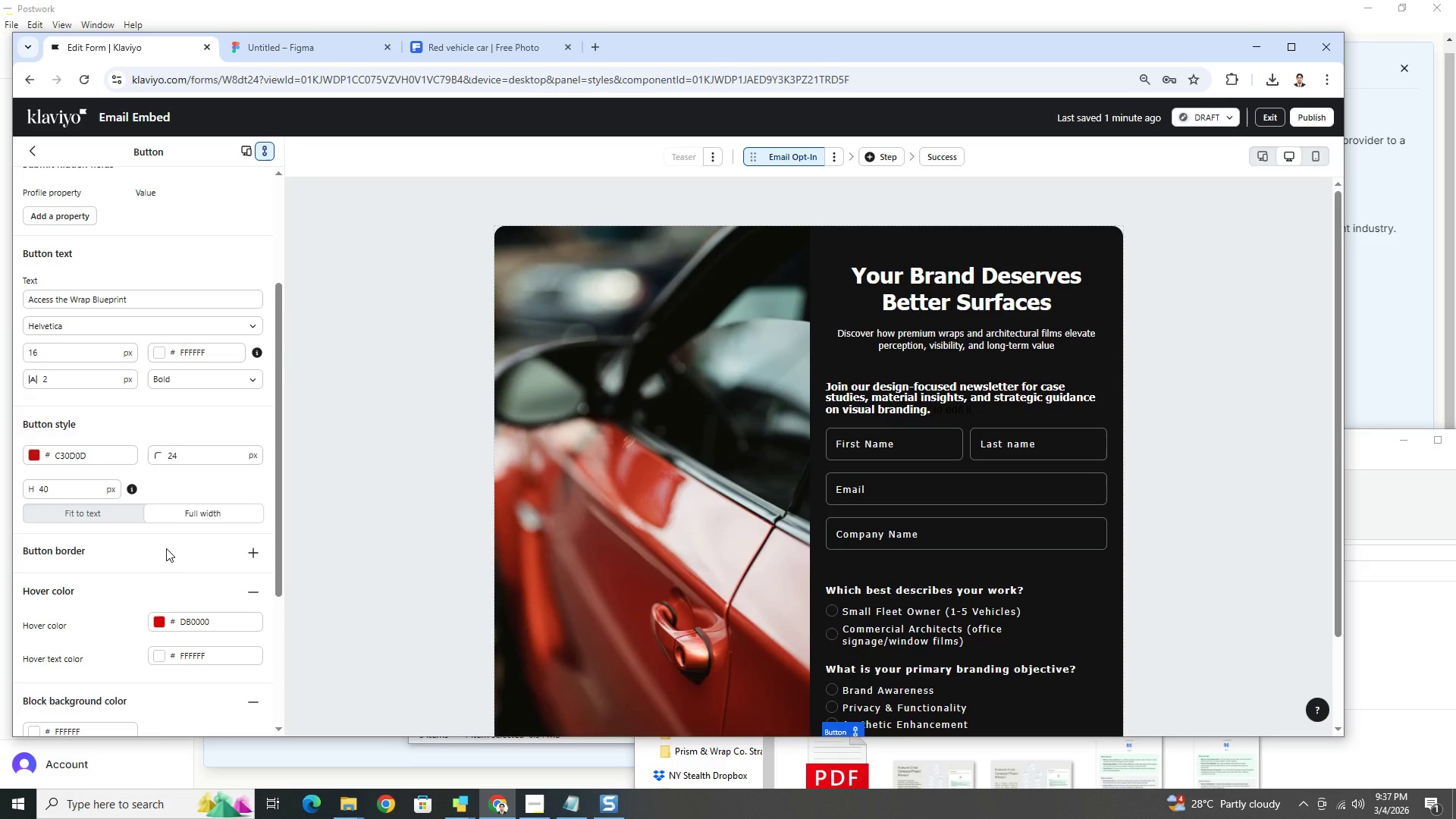 
scroll: coordinate [166, 548], scroll_direction: up, amount: 3.0
 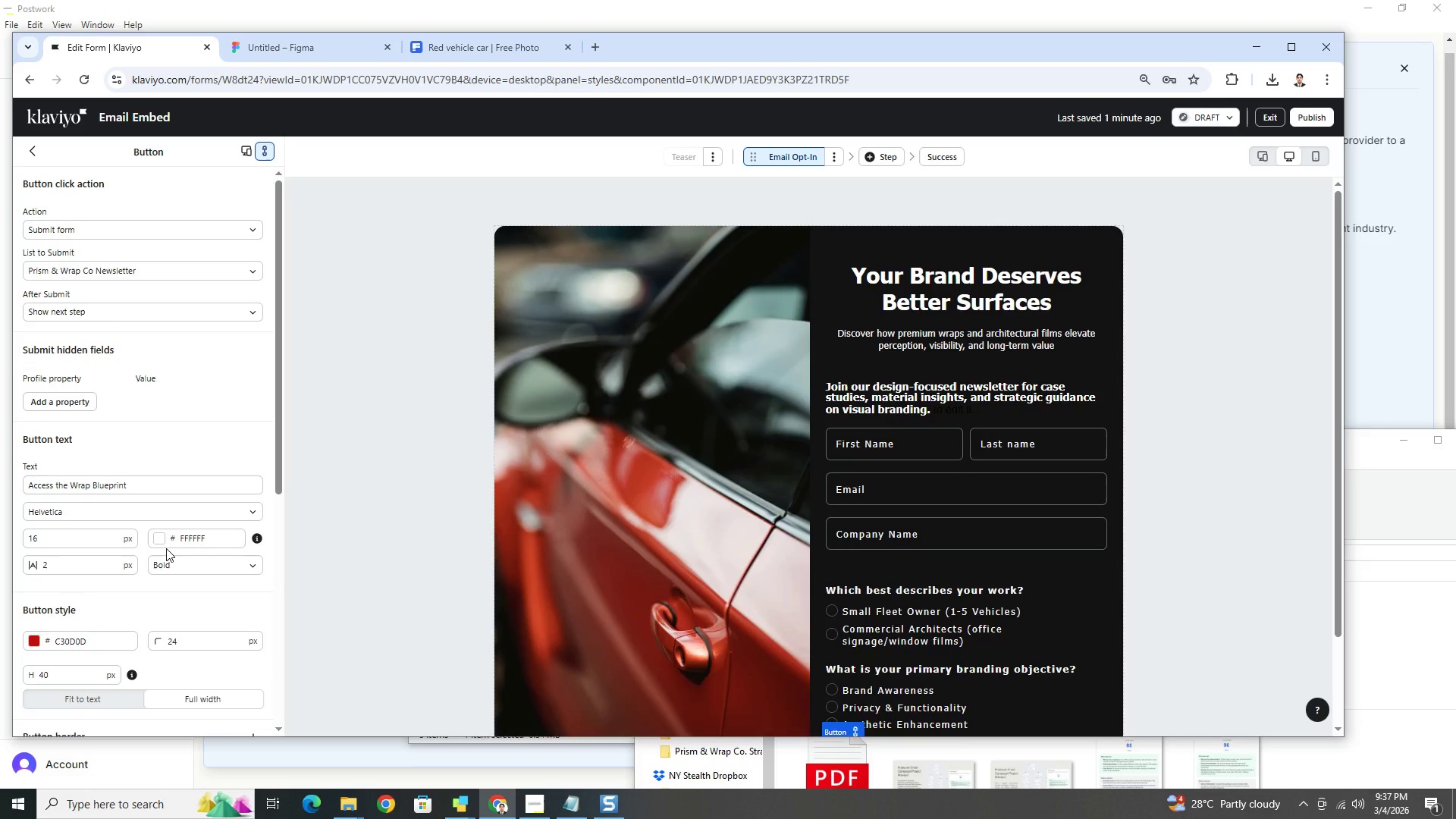 
scroll: coordinate [166, 548], scroll_direction: down, amount: 2.0
 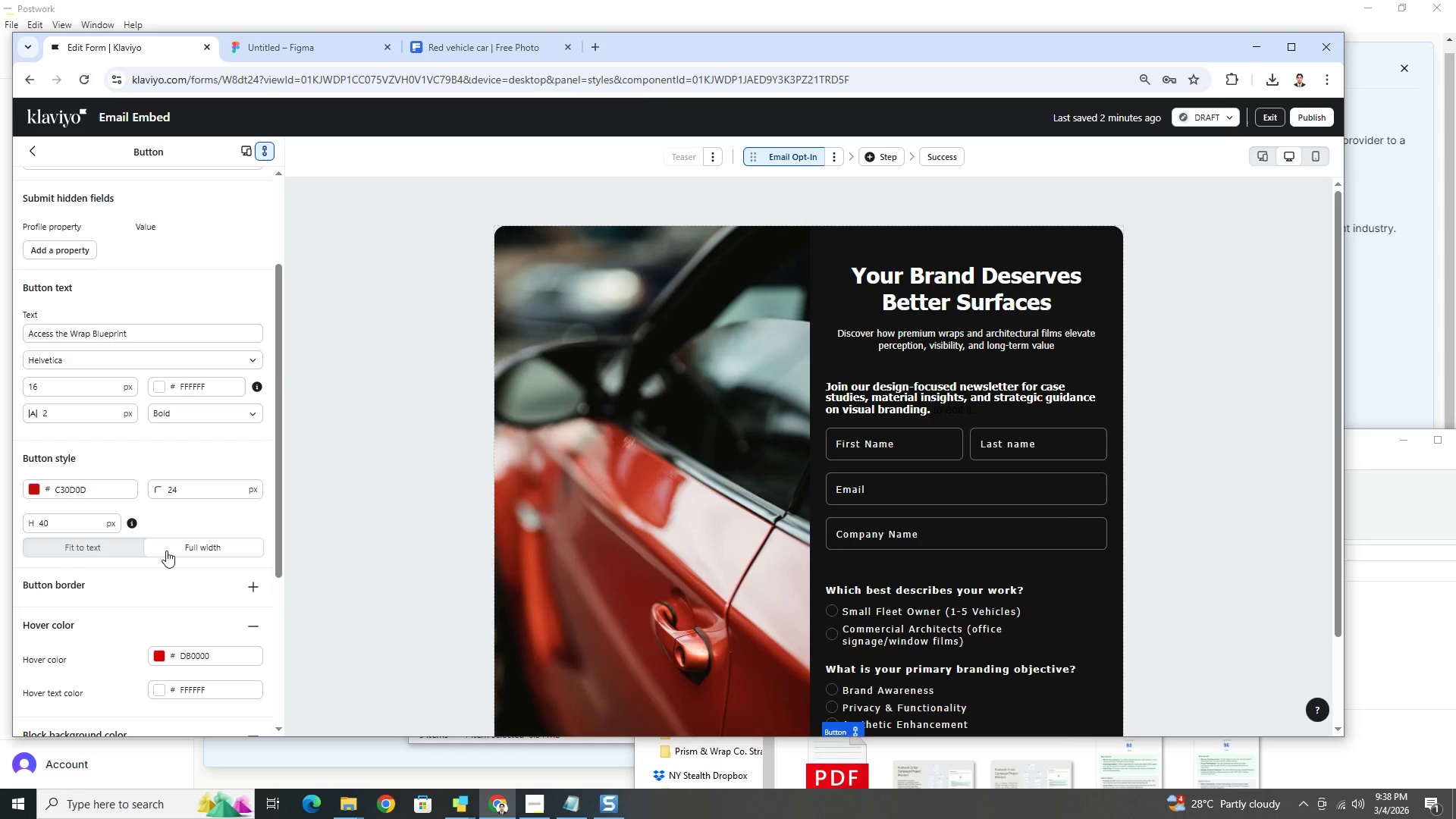 
wait(62.45)
 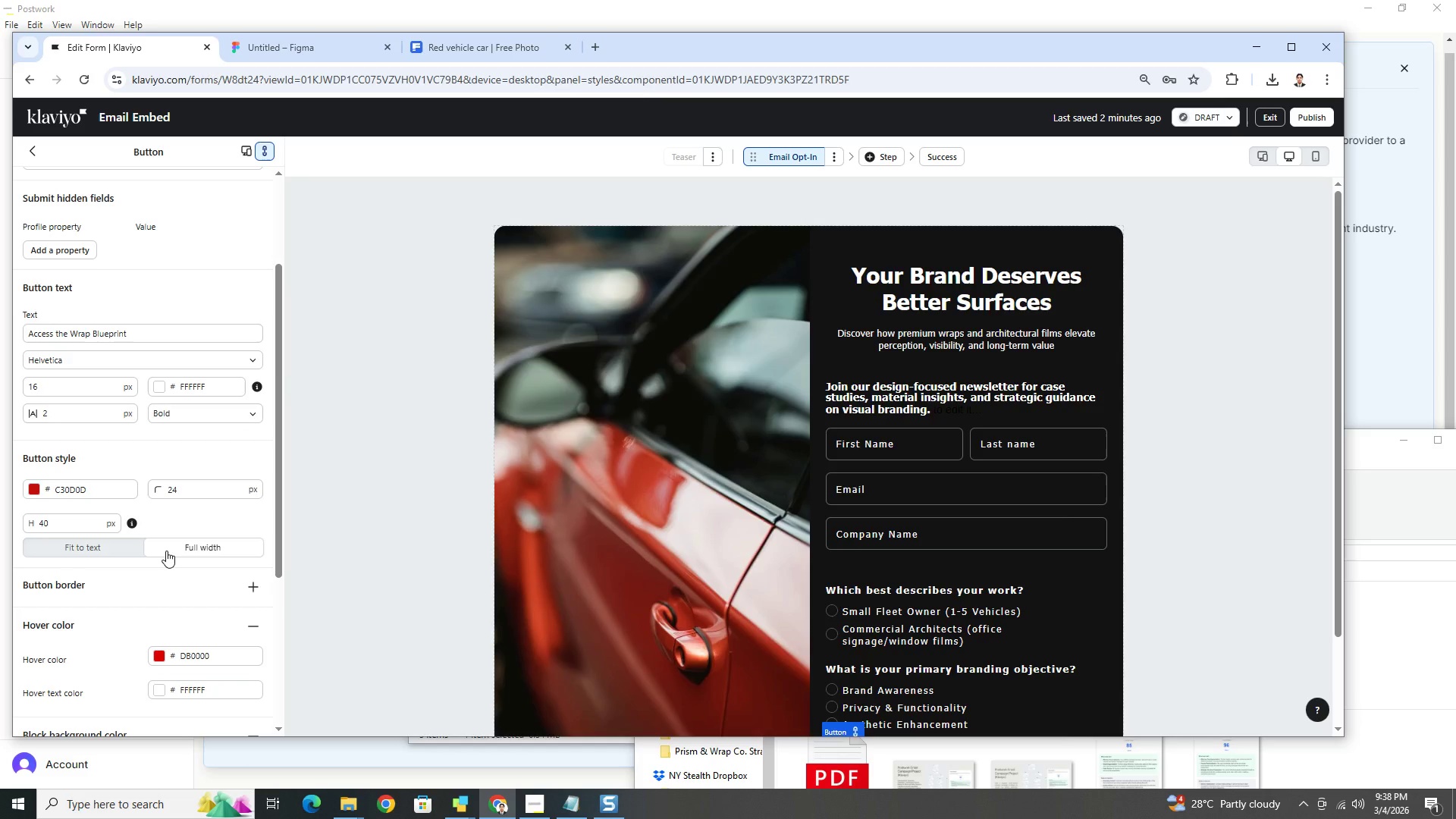 
scroll: coordinate [968, 434], scroll_direction: down, amount: 6.0
 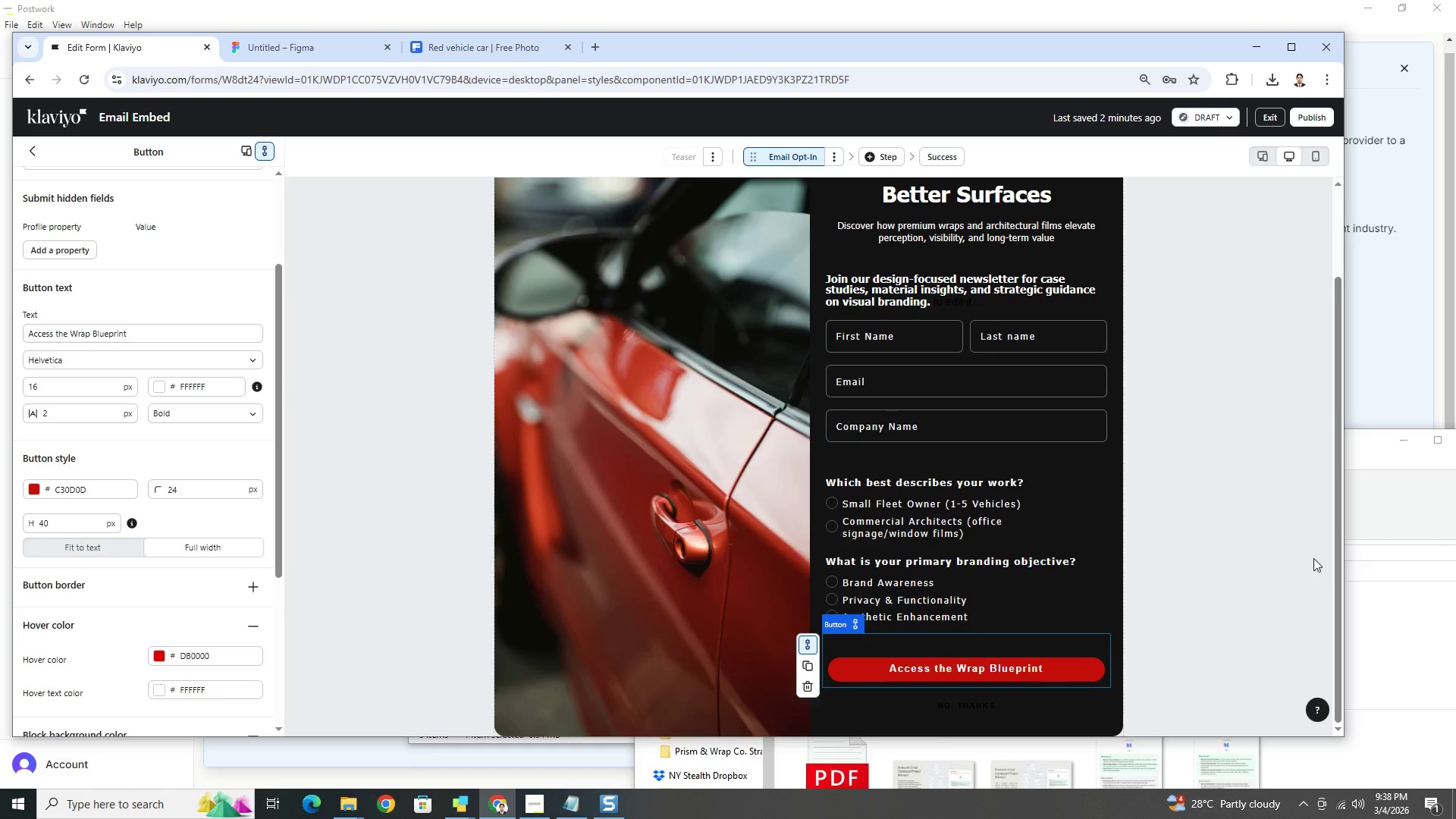 
scroll: coordinate [1287, 540], scroll_direction: up, amount: 2.0
 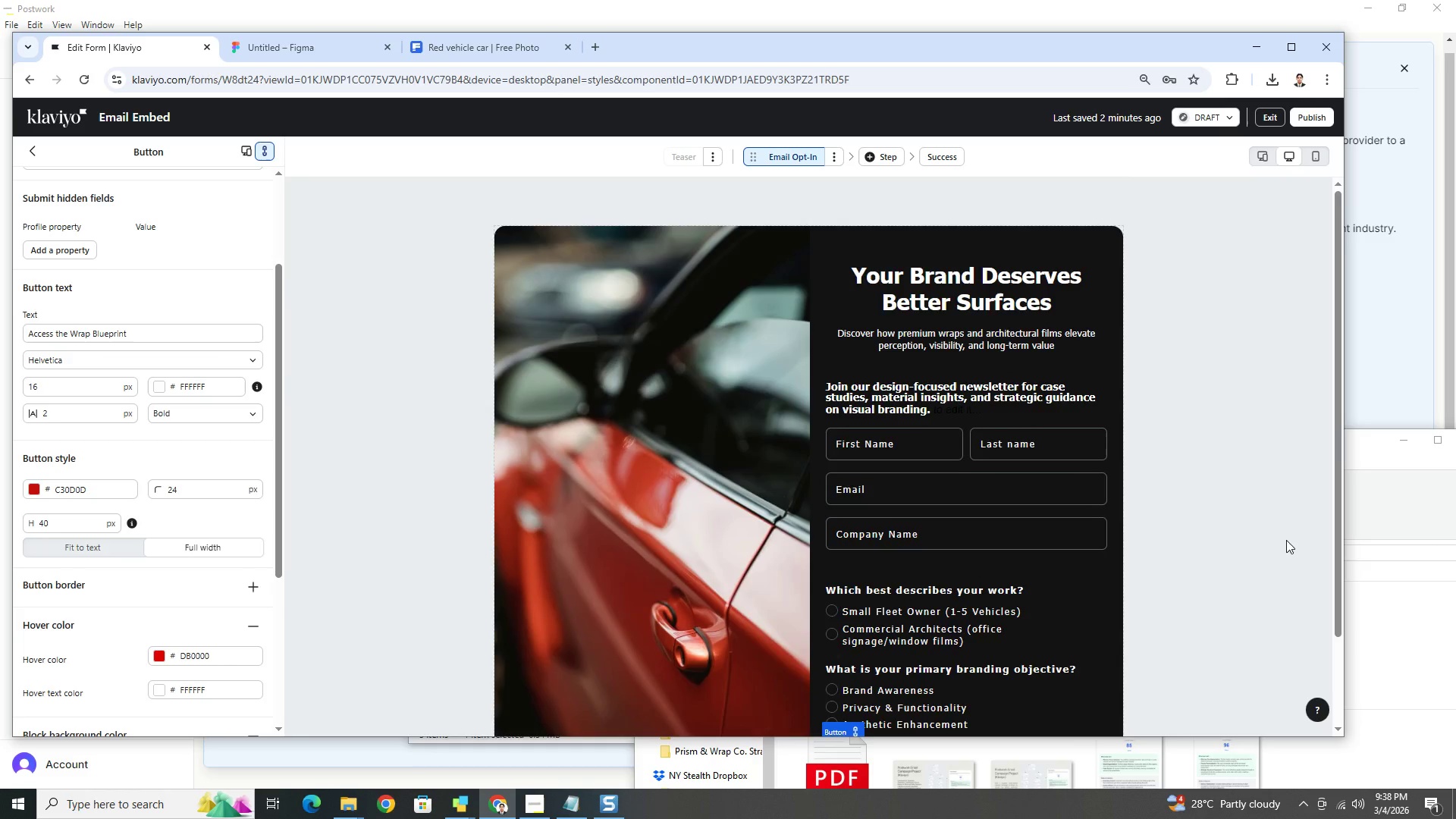 
scroll: coordinate [1286, 540], scroll_direction: down, amount: 2.0
 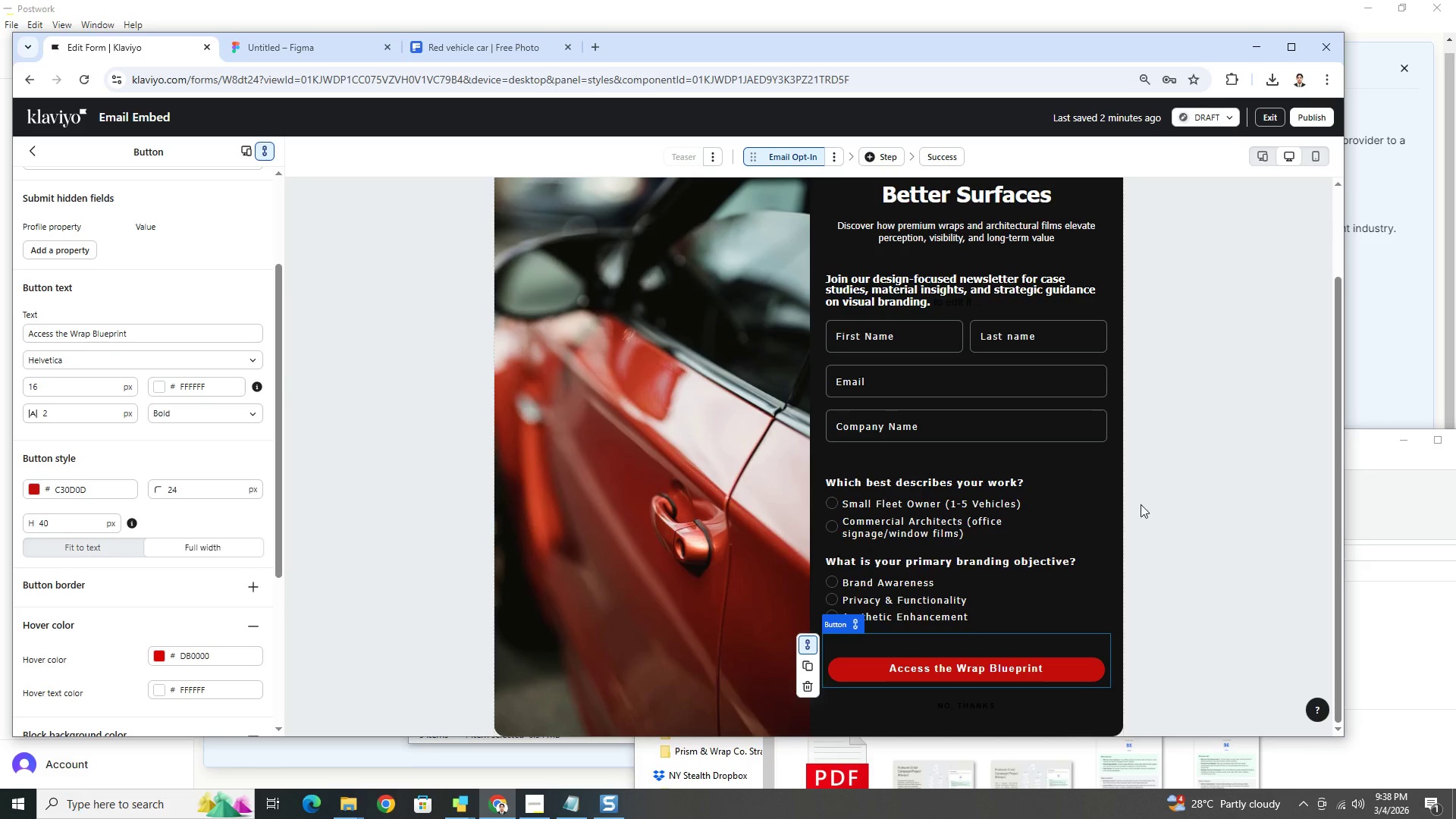 
hold_key(key=ControlLeft, duration=1.51)
 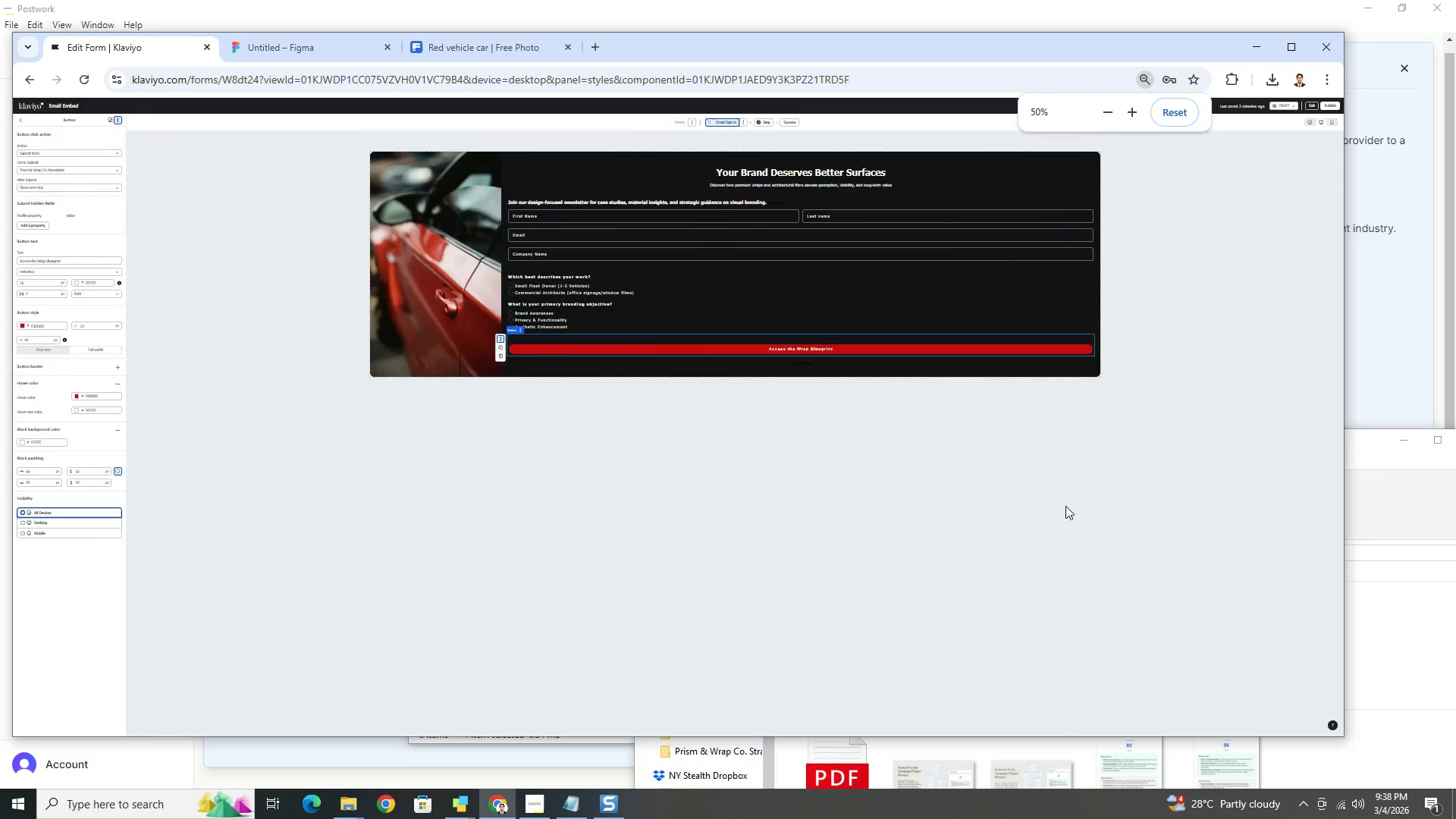 
hold_key(key=ControlLeft, duration=1.5)
 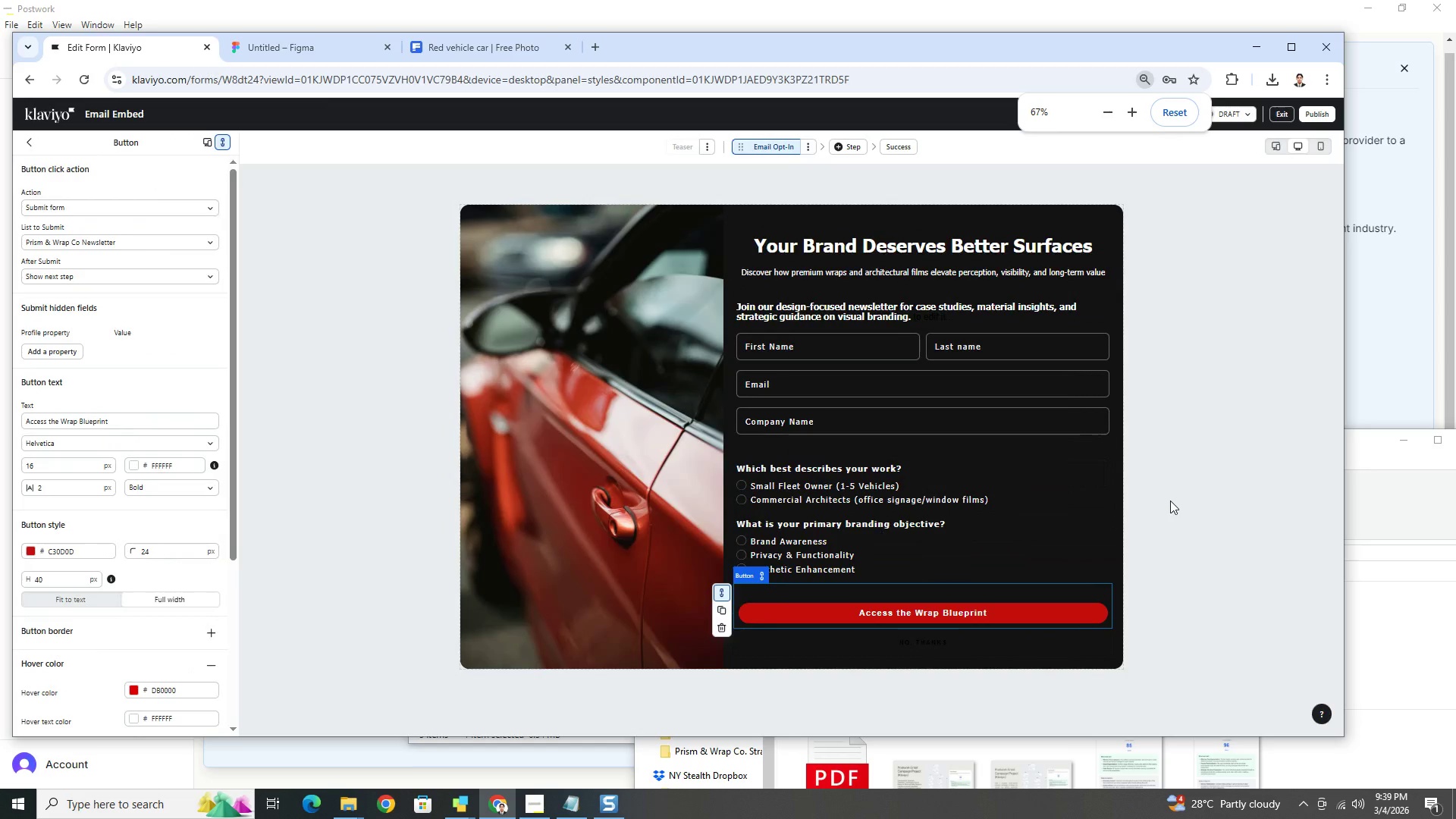 
scroll: coordinate [1065, 506], scroll_direction: down, amount: 4.0
 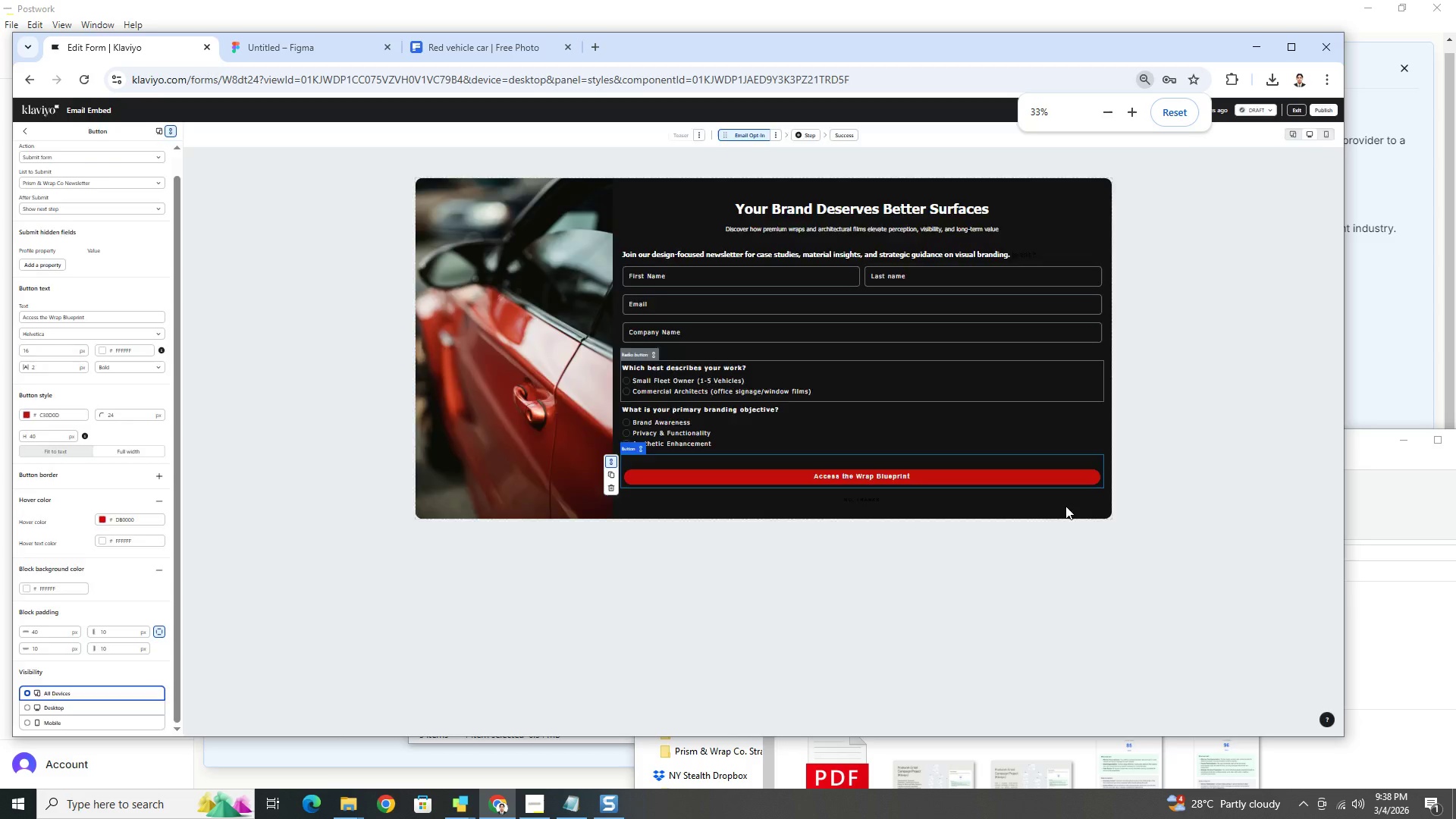 
scroll: coordinate [1065, 506], scroll_direction: up, amount: 1.0
 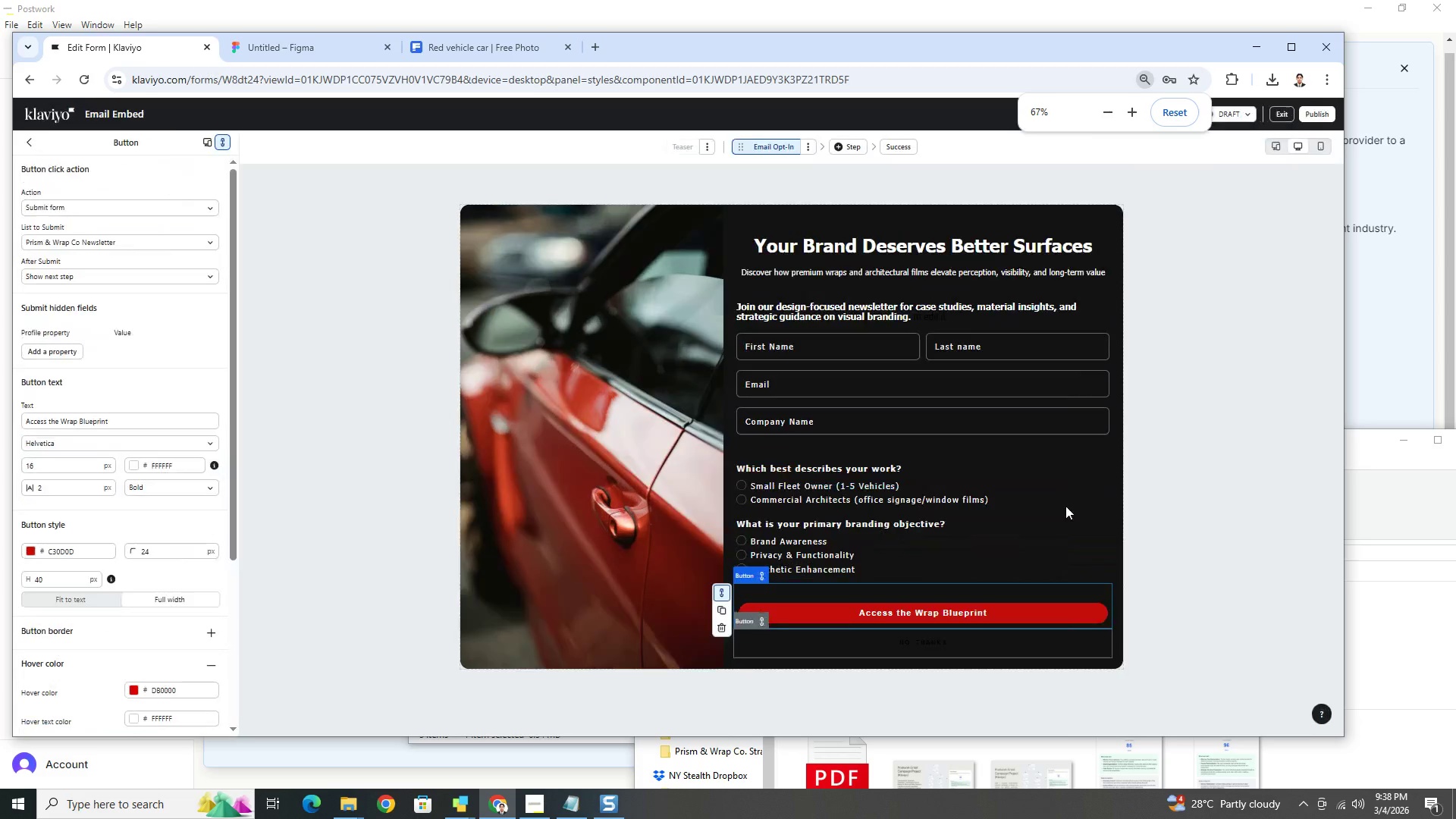 
key(Control+ControlLeft)
 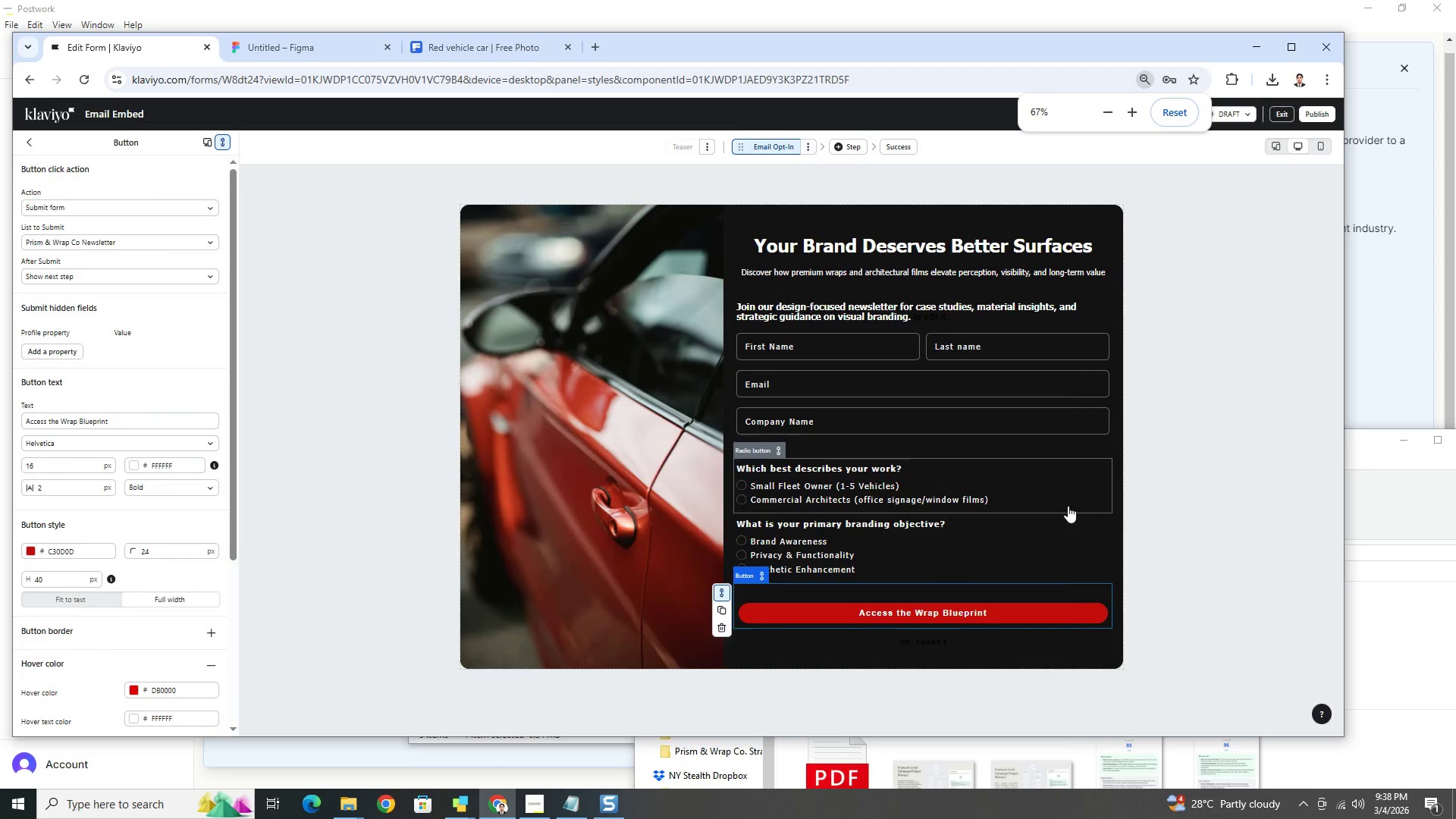 
key(Control+ControlLeft)
 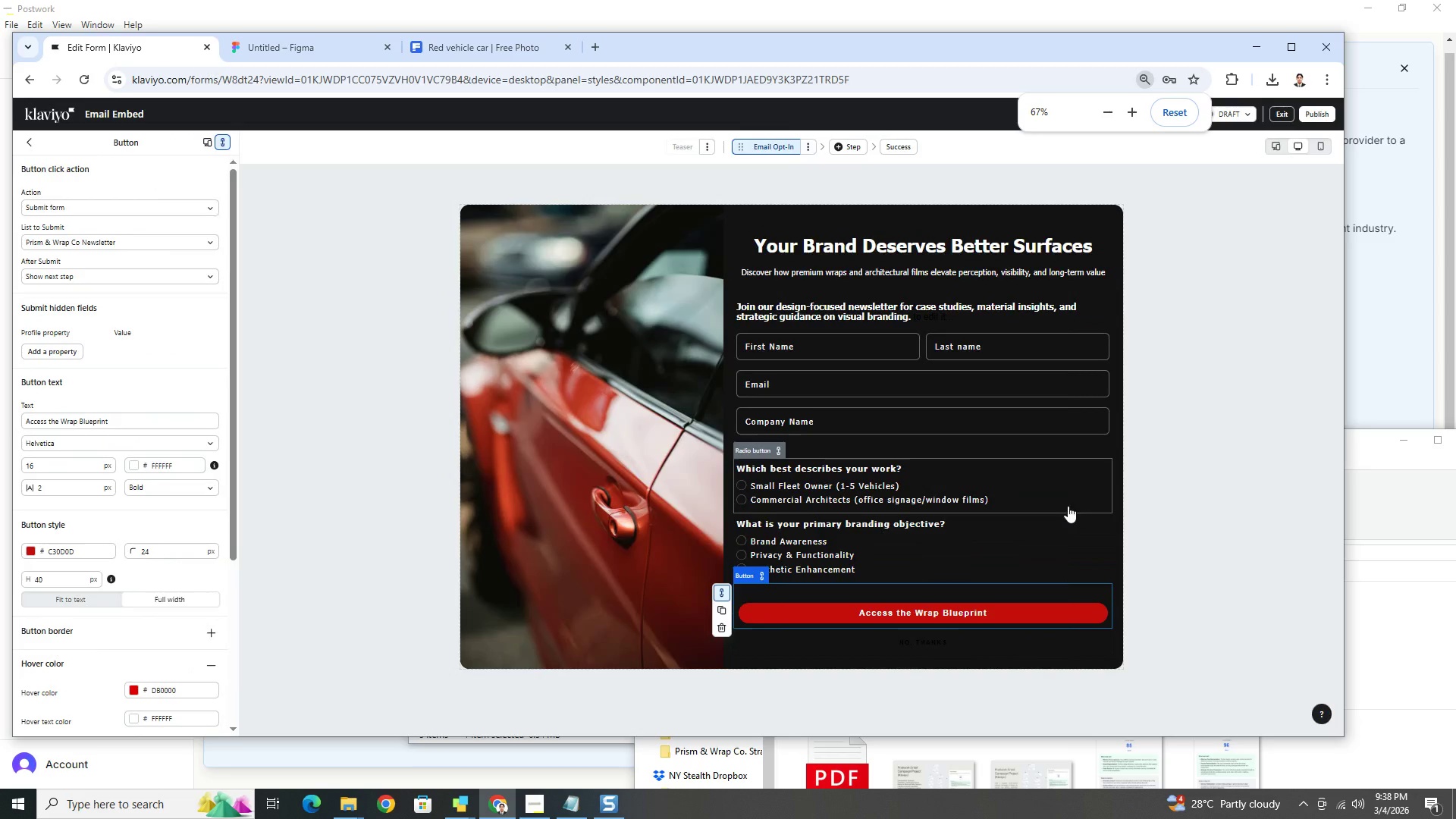 
key(Control+ControlLeft)
 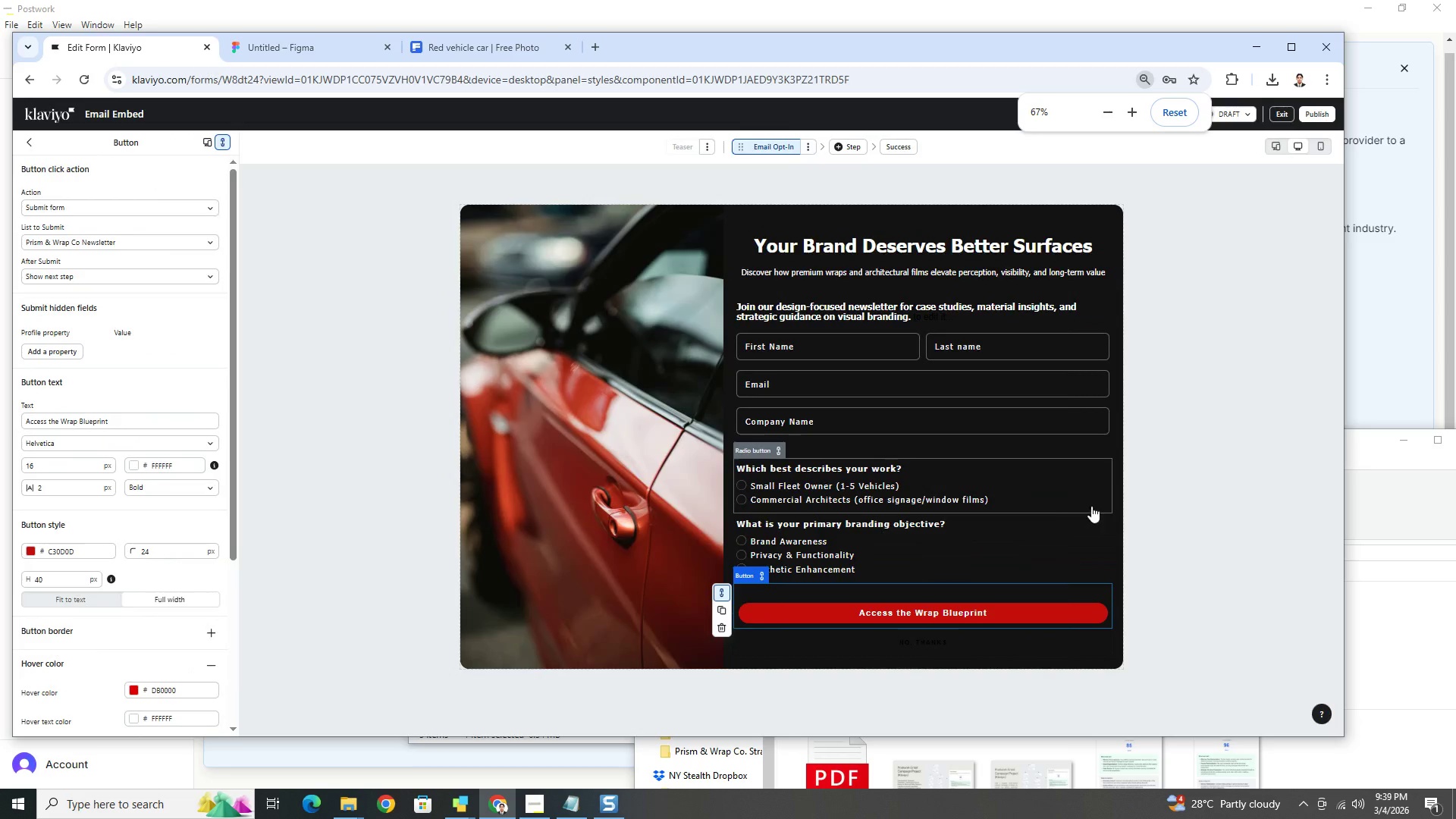 
key(Control+ControlLeft)
 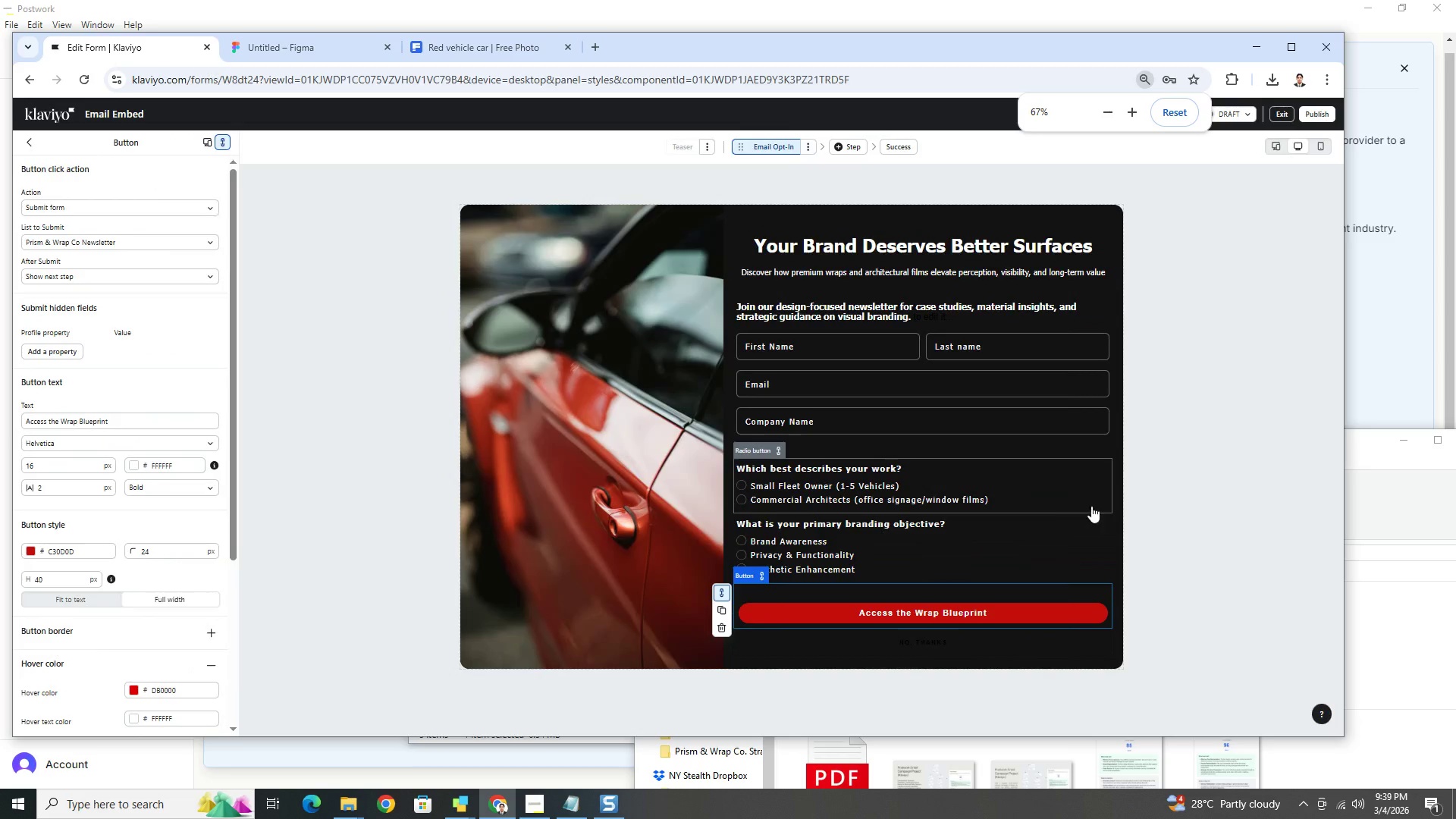 
key(Control+ControlLeft)
 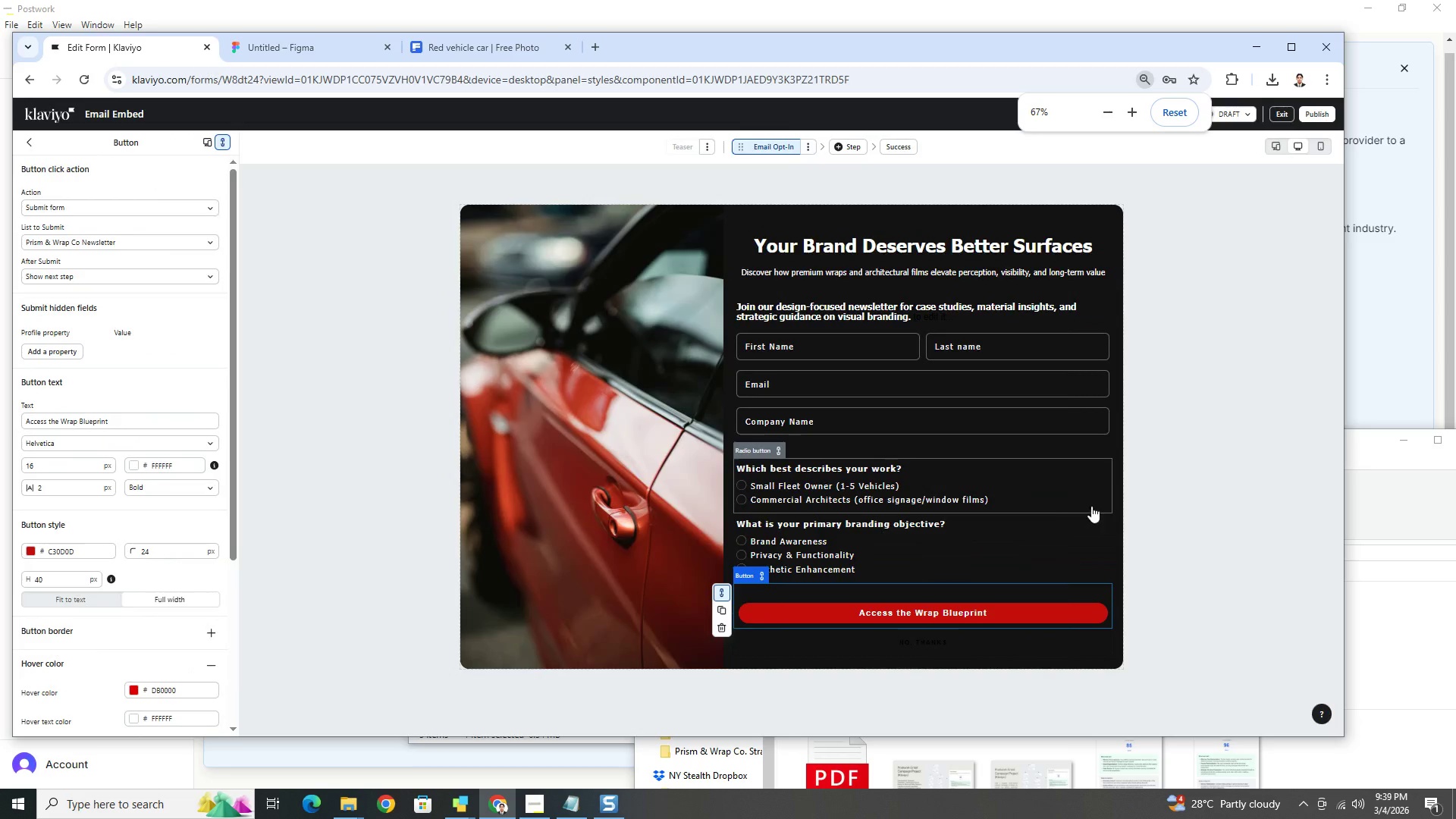 
key(Control+ControlLeft)
 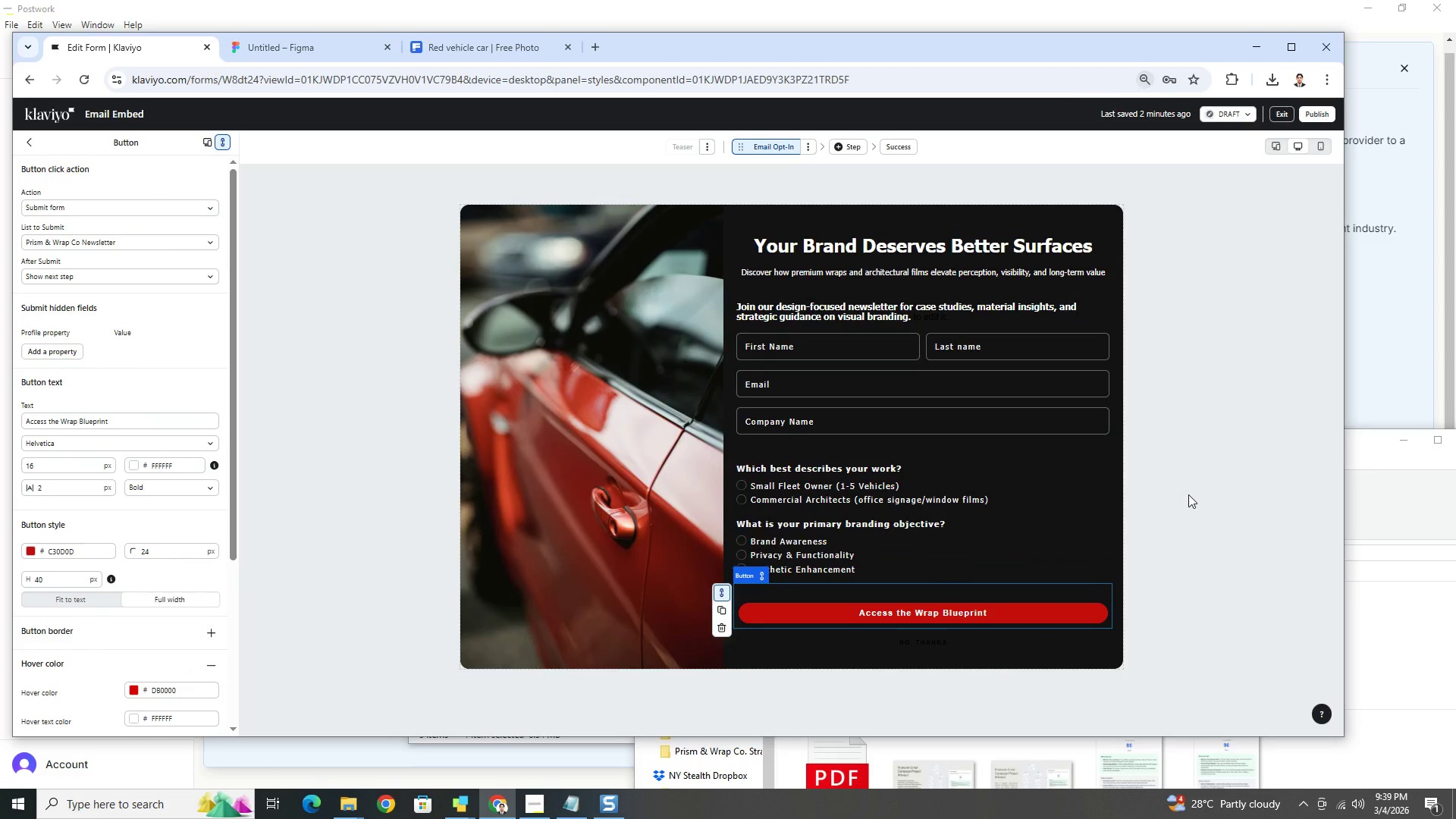 
hold_key(key=ControlLeft, duration=0.94)
 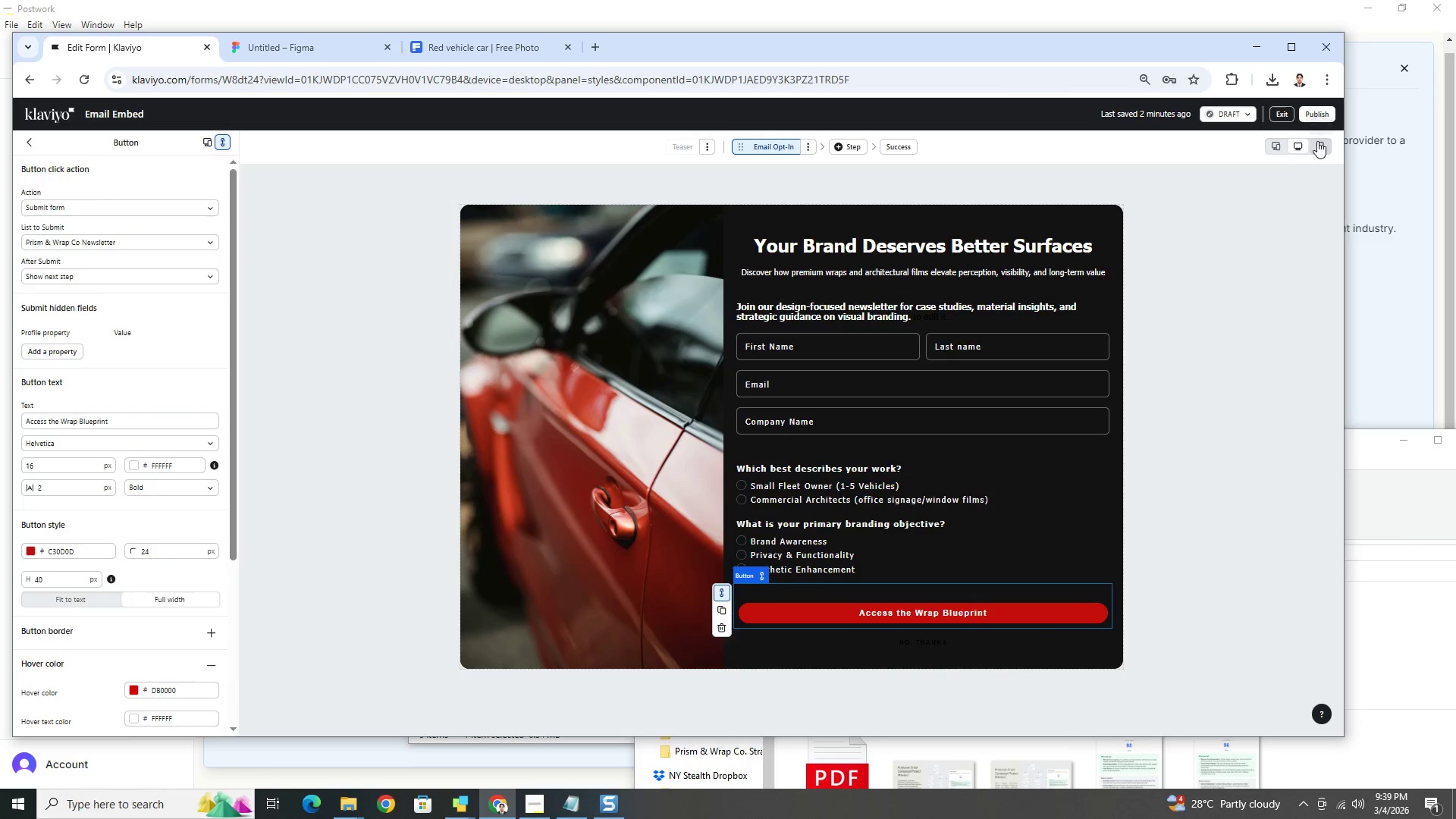 
left_click([1318, 141])
 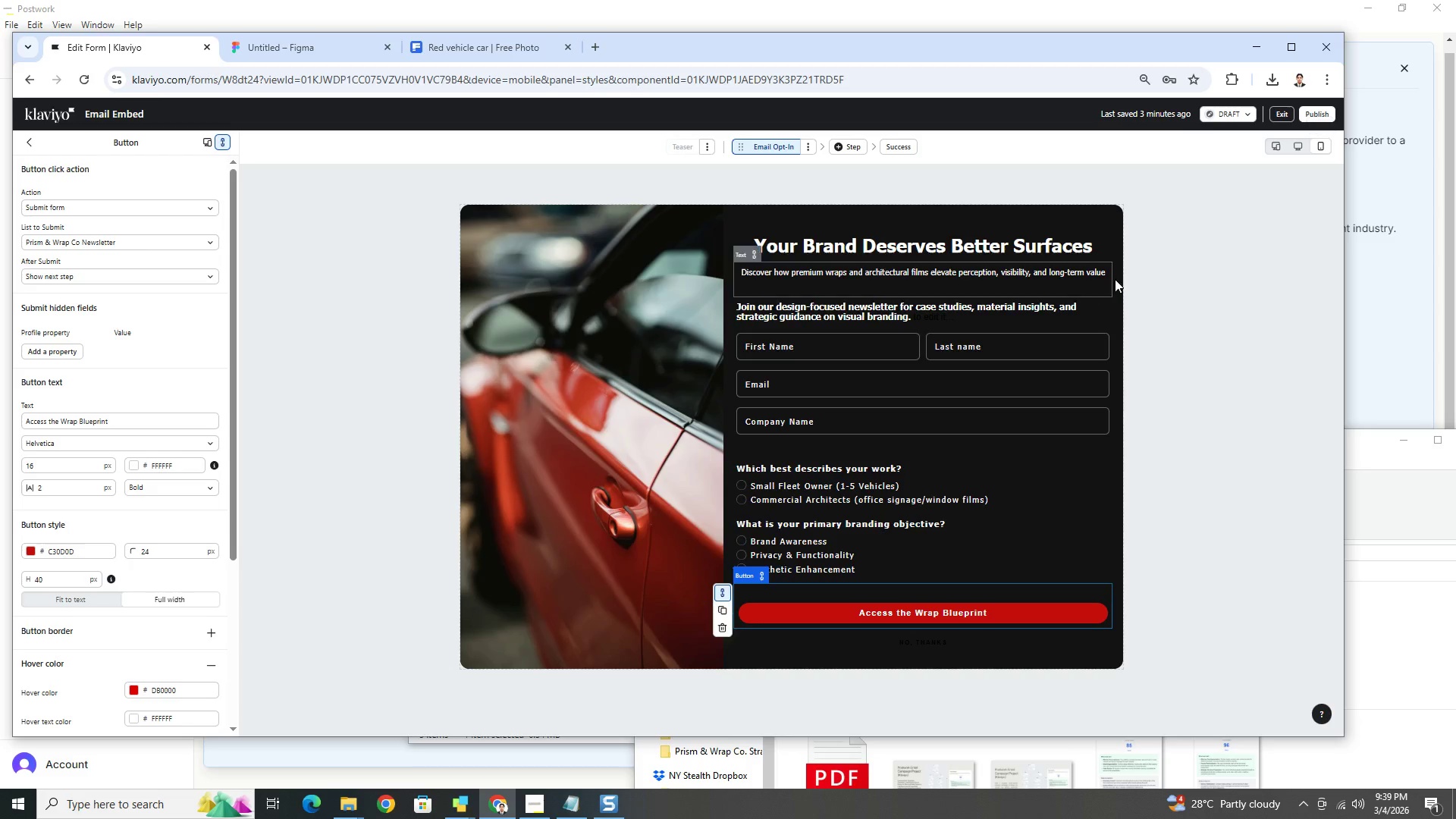 
left_click([1293, 145])
 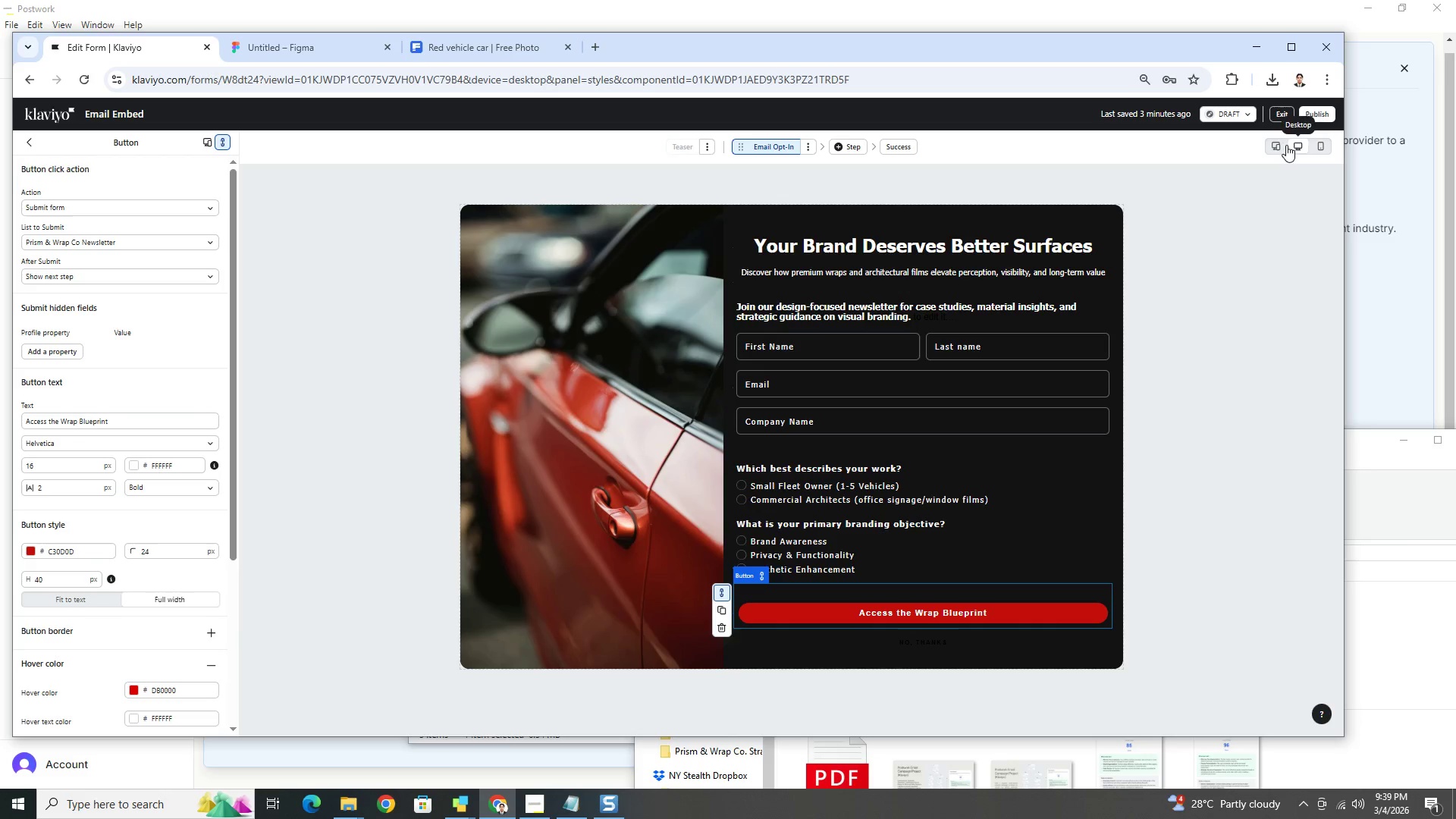 
left_click([1278, 145])
 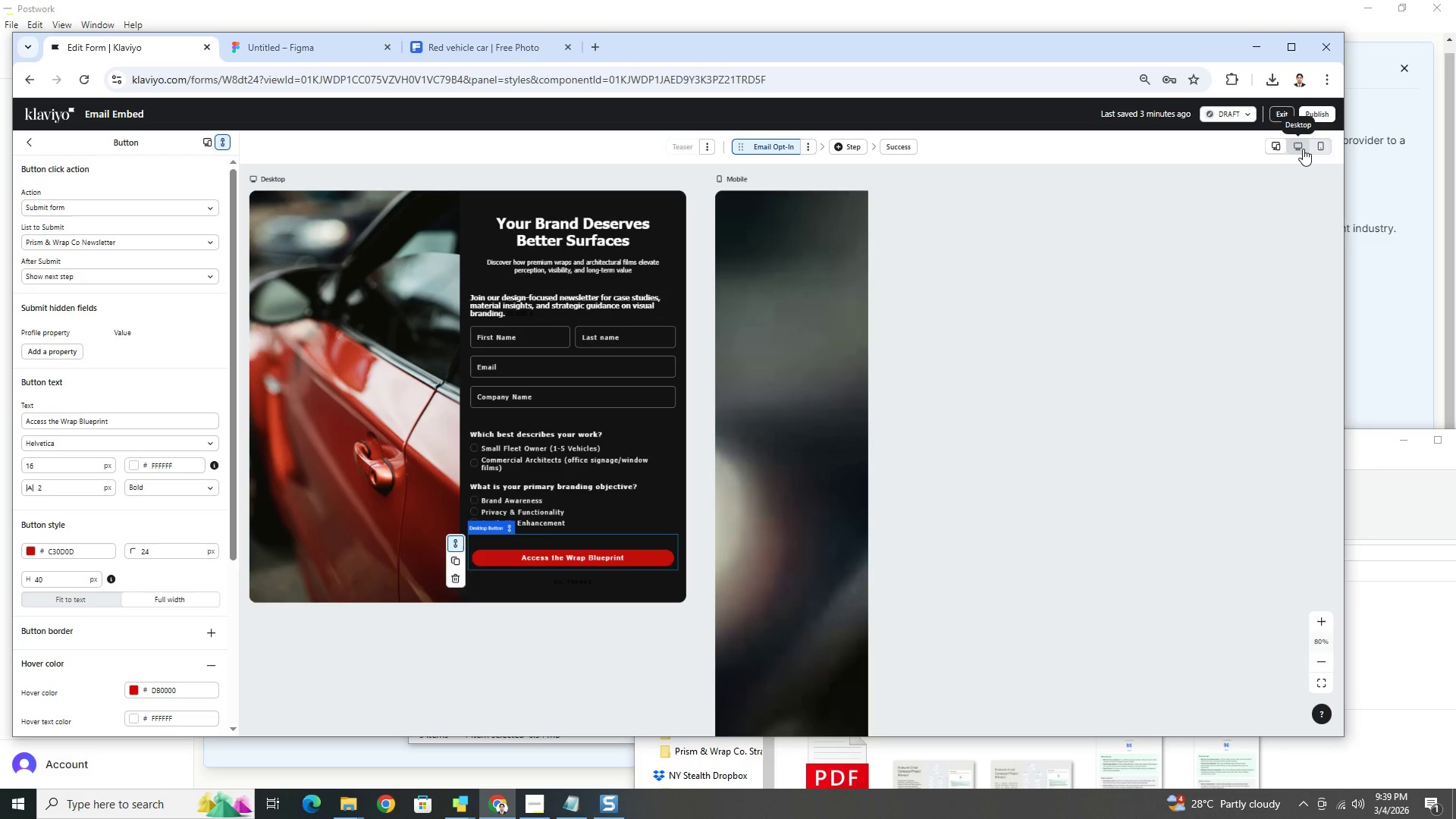 
left_click([1303, 149])
 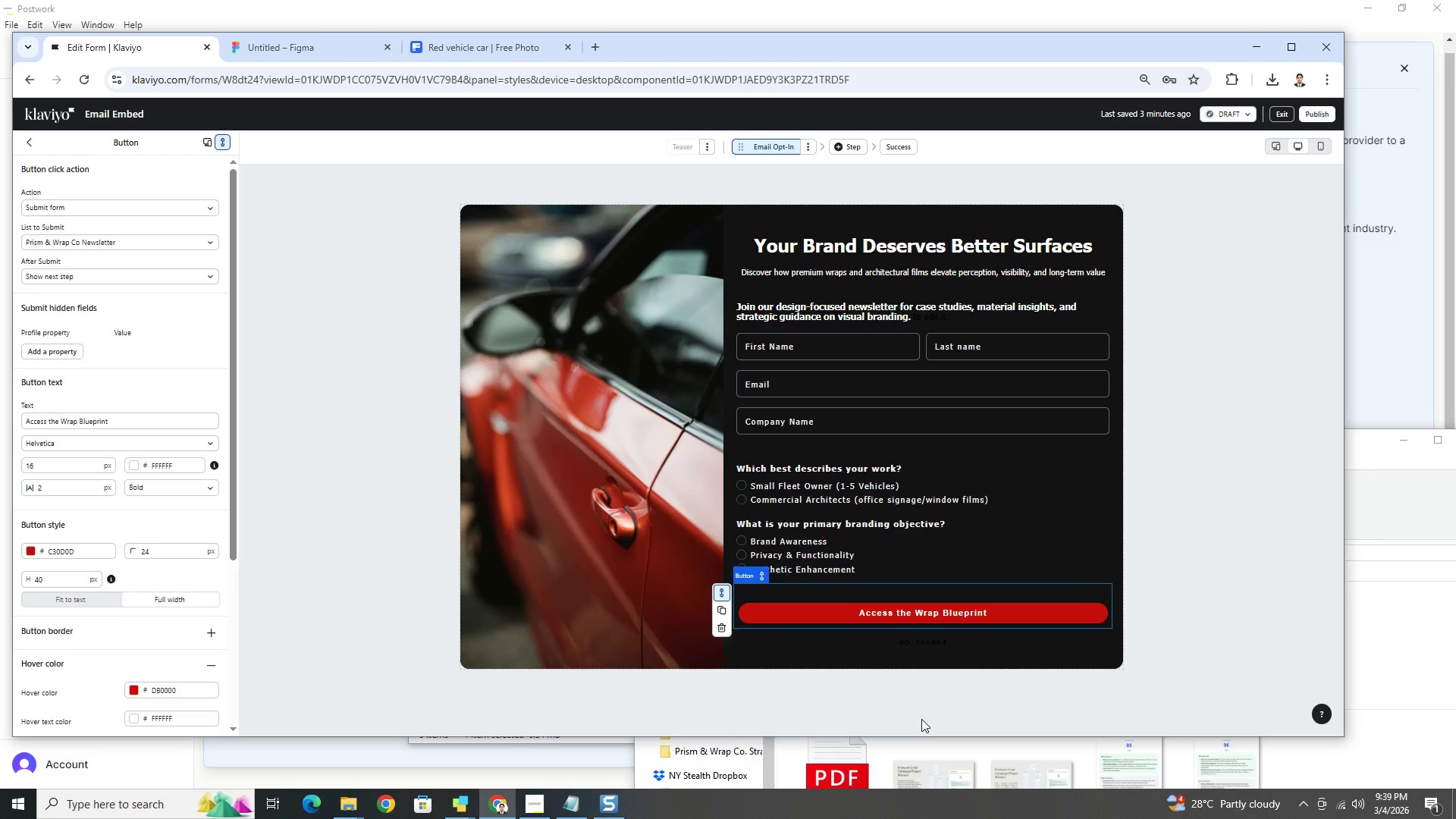 
wait(8.94)
 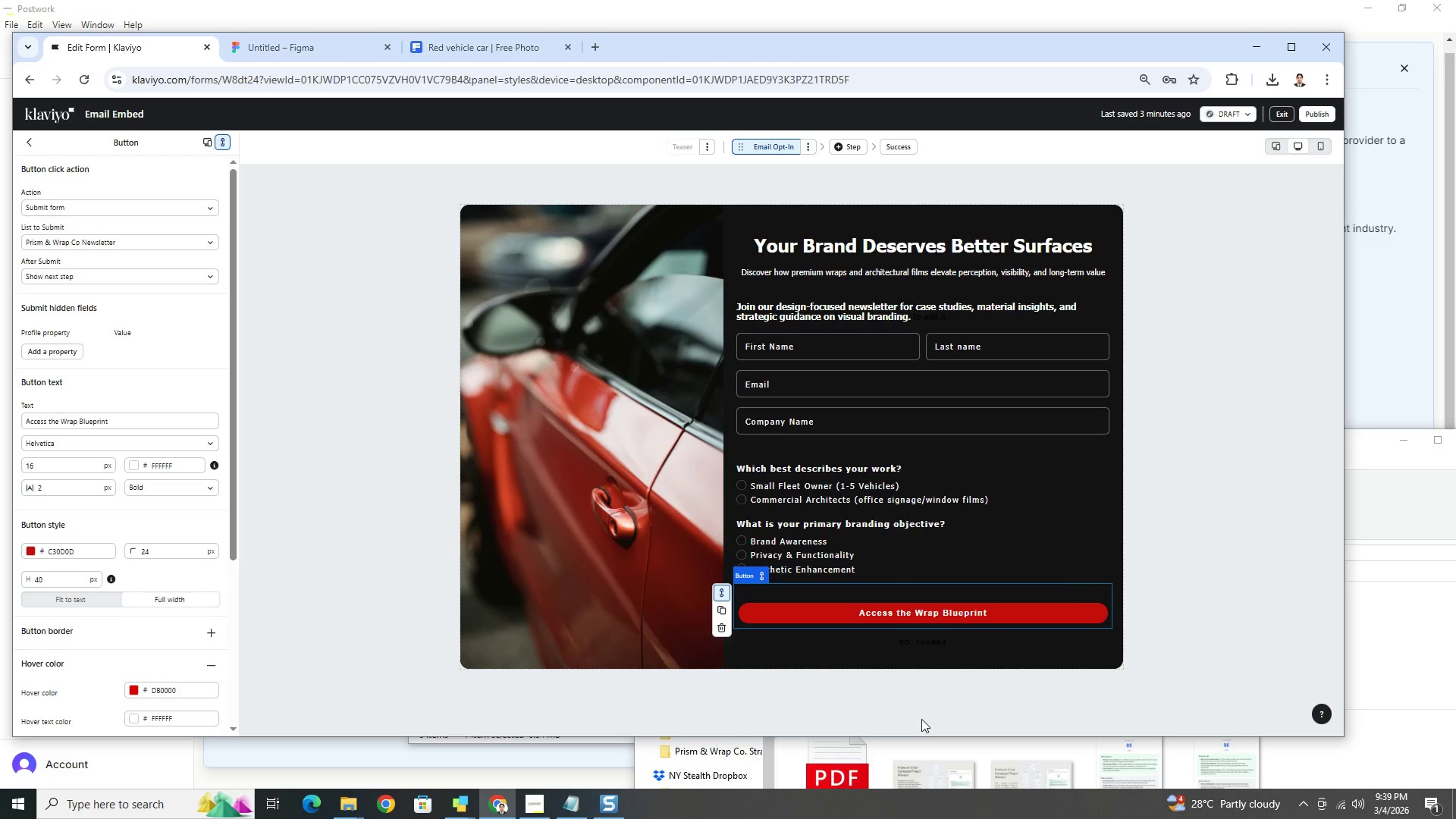 
left_click([968, 303])
 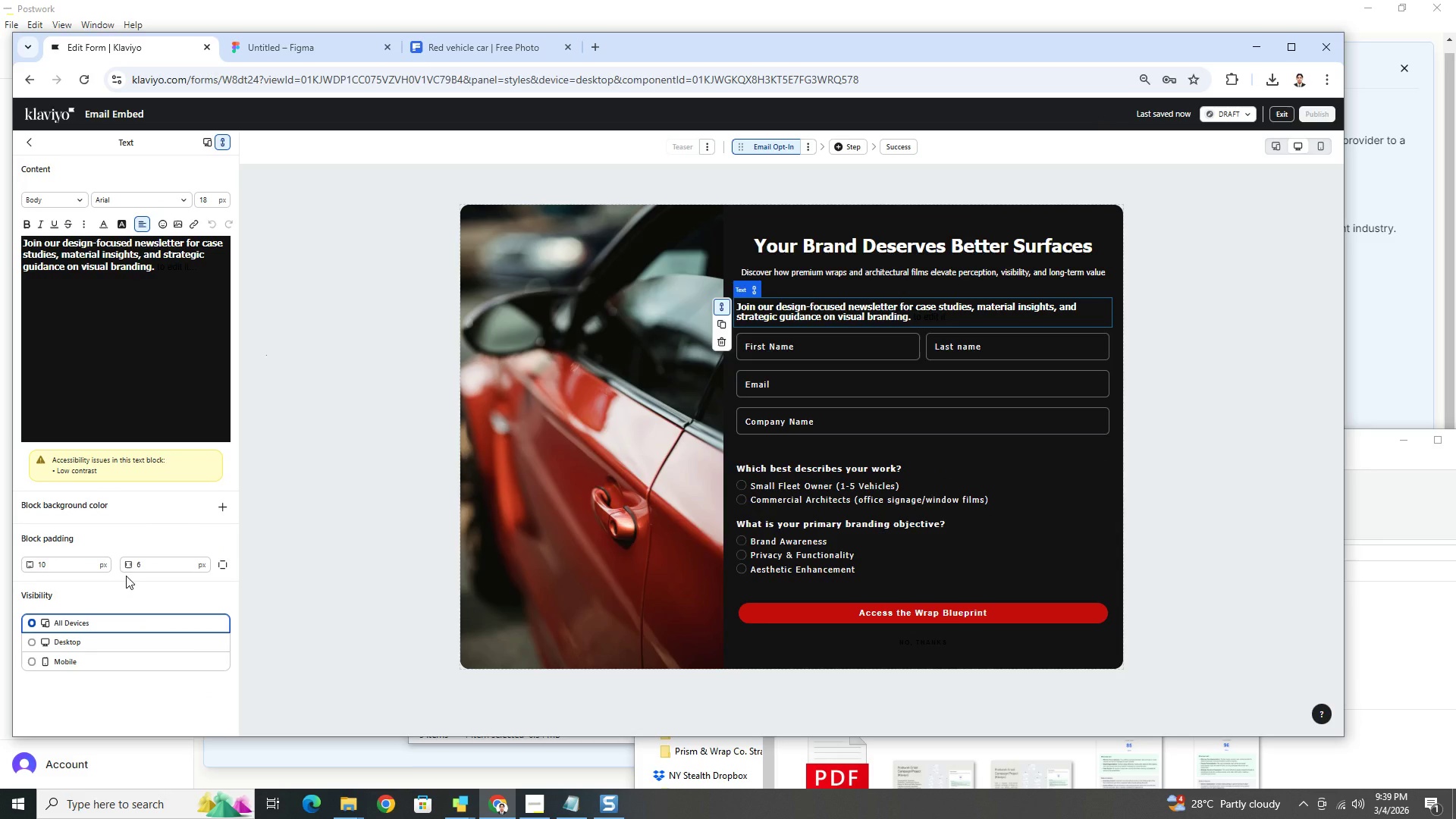 
scroll: coordinate [127, 566], scroll_direction: down, amount: 2.0
 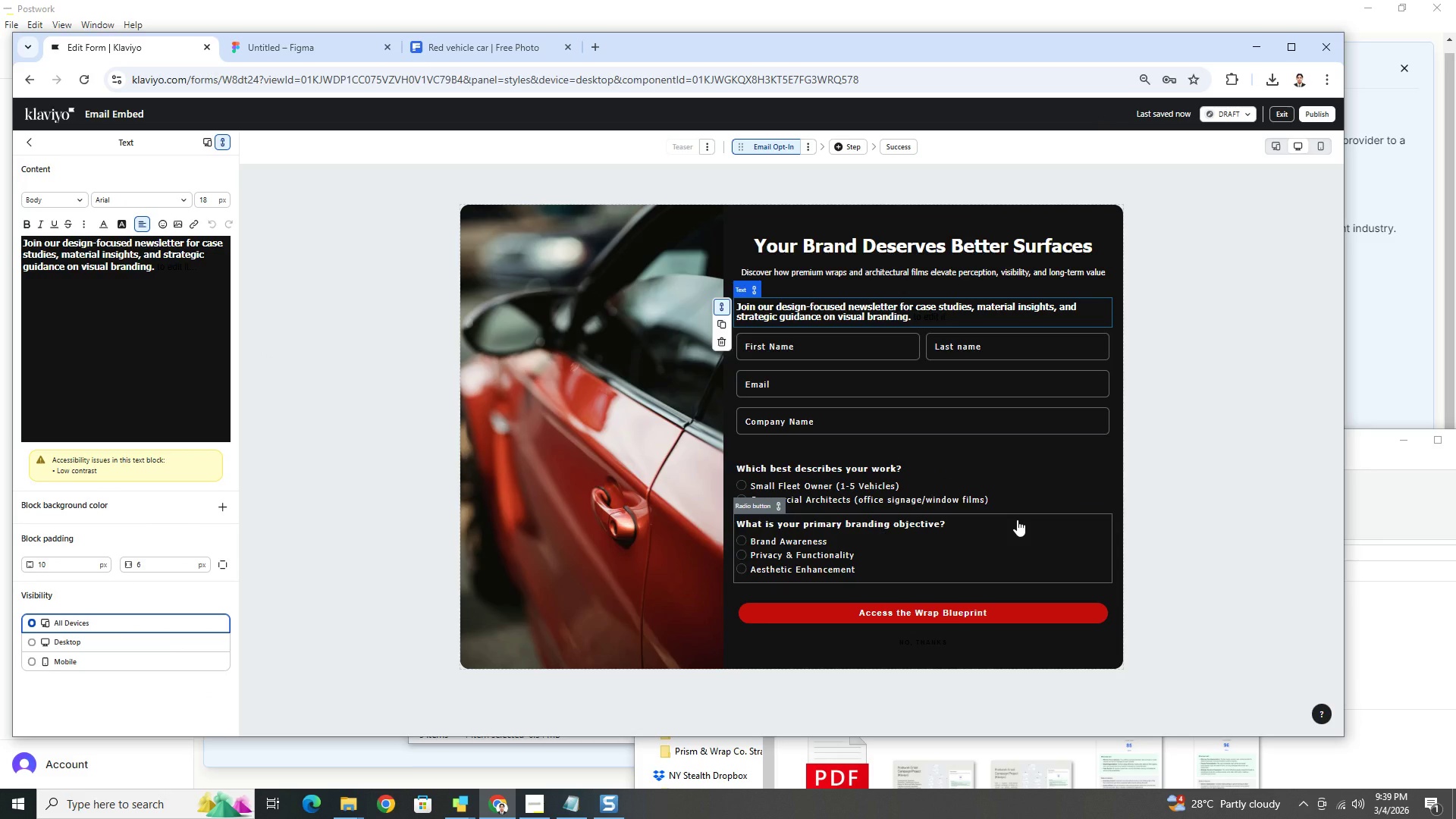 
left_click([1016, 519])
 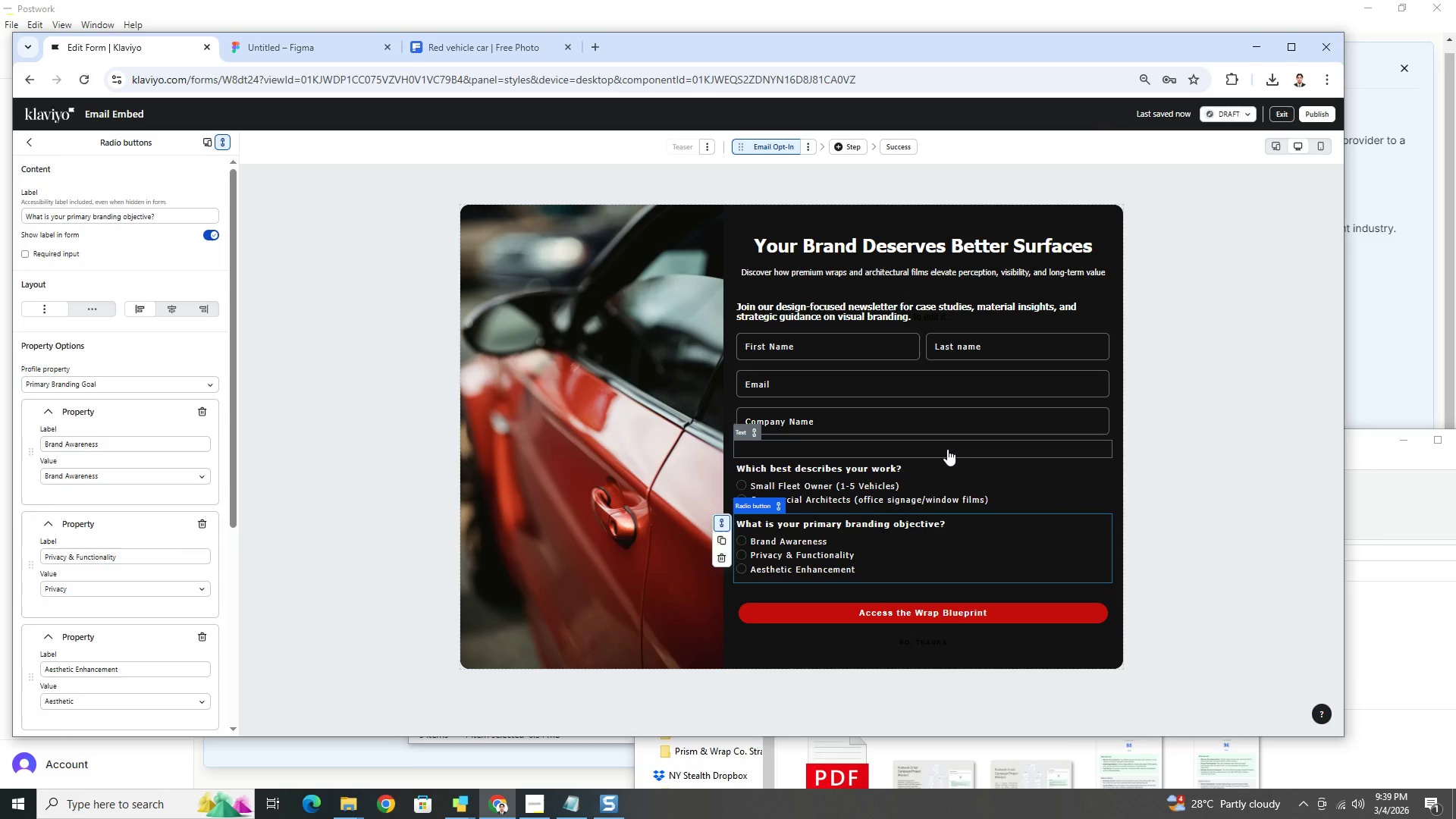 
left_click([947, 449])
 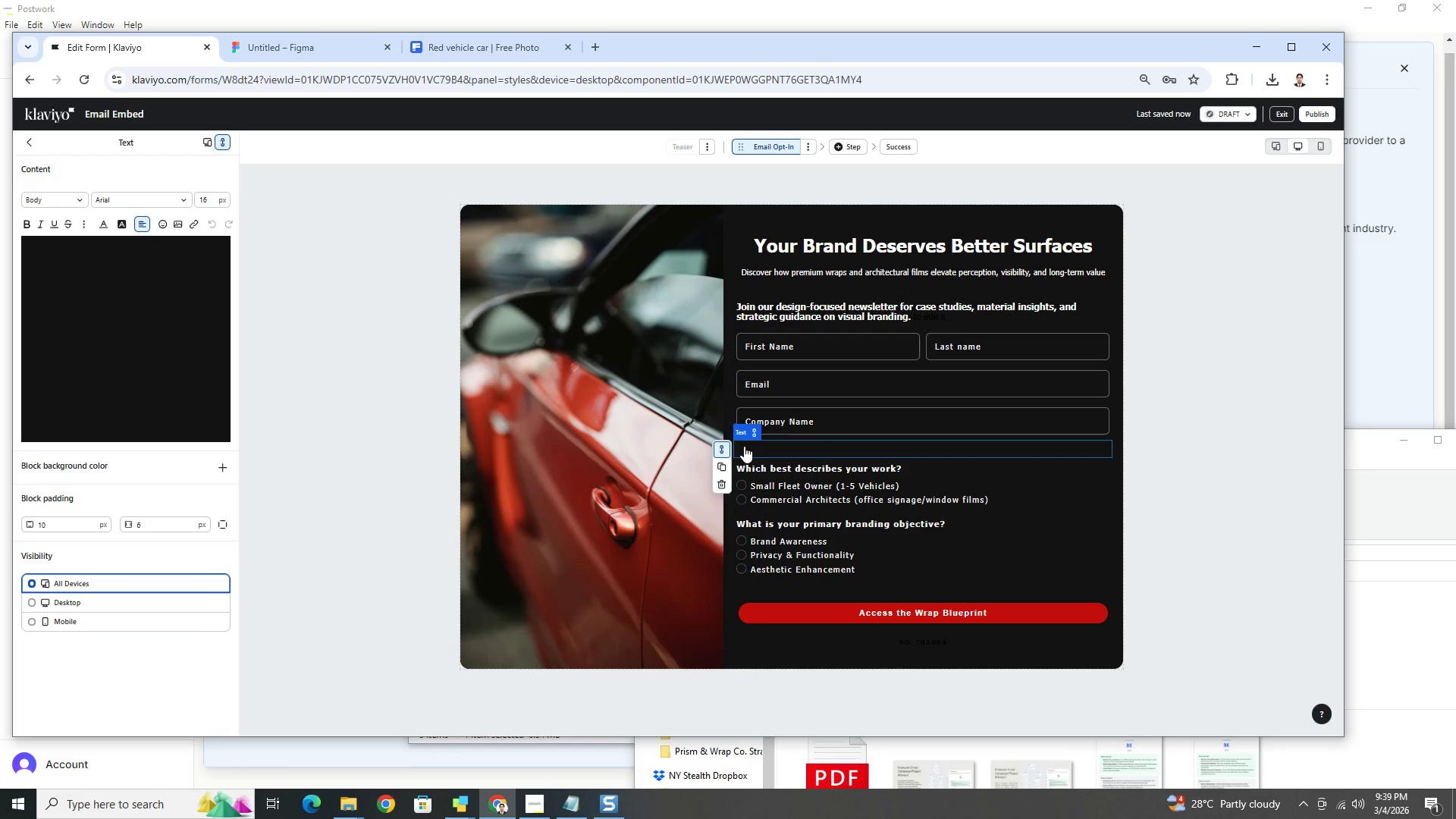 
left_click([726, 465])
 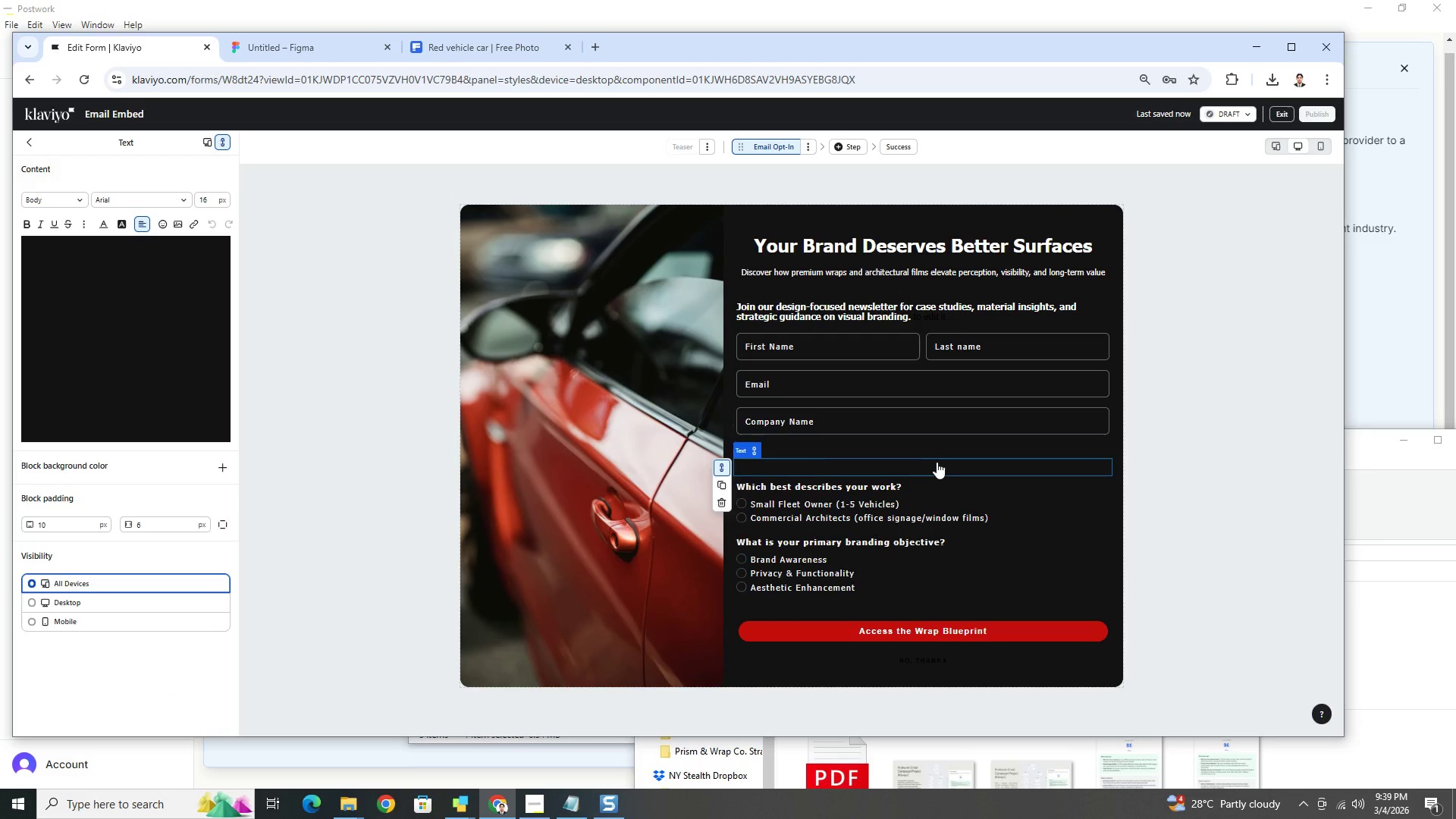 
left_click_drag(start_coordinate=[937, 461], to_coordinate=[936, 468])
 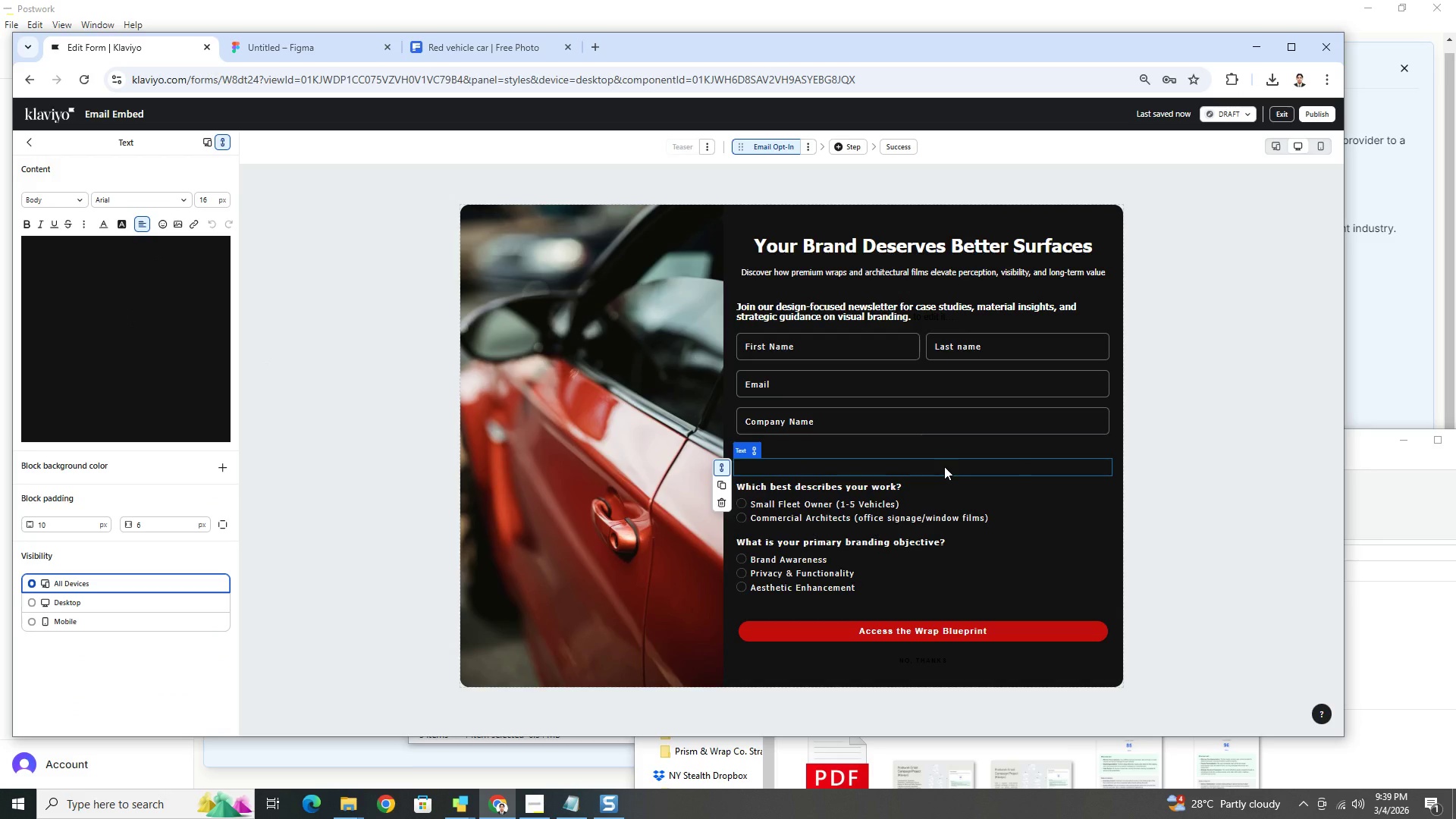 
left_click([944, 466])
 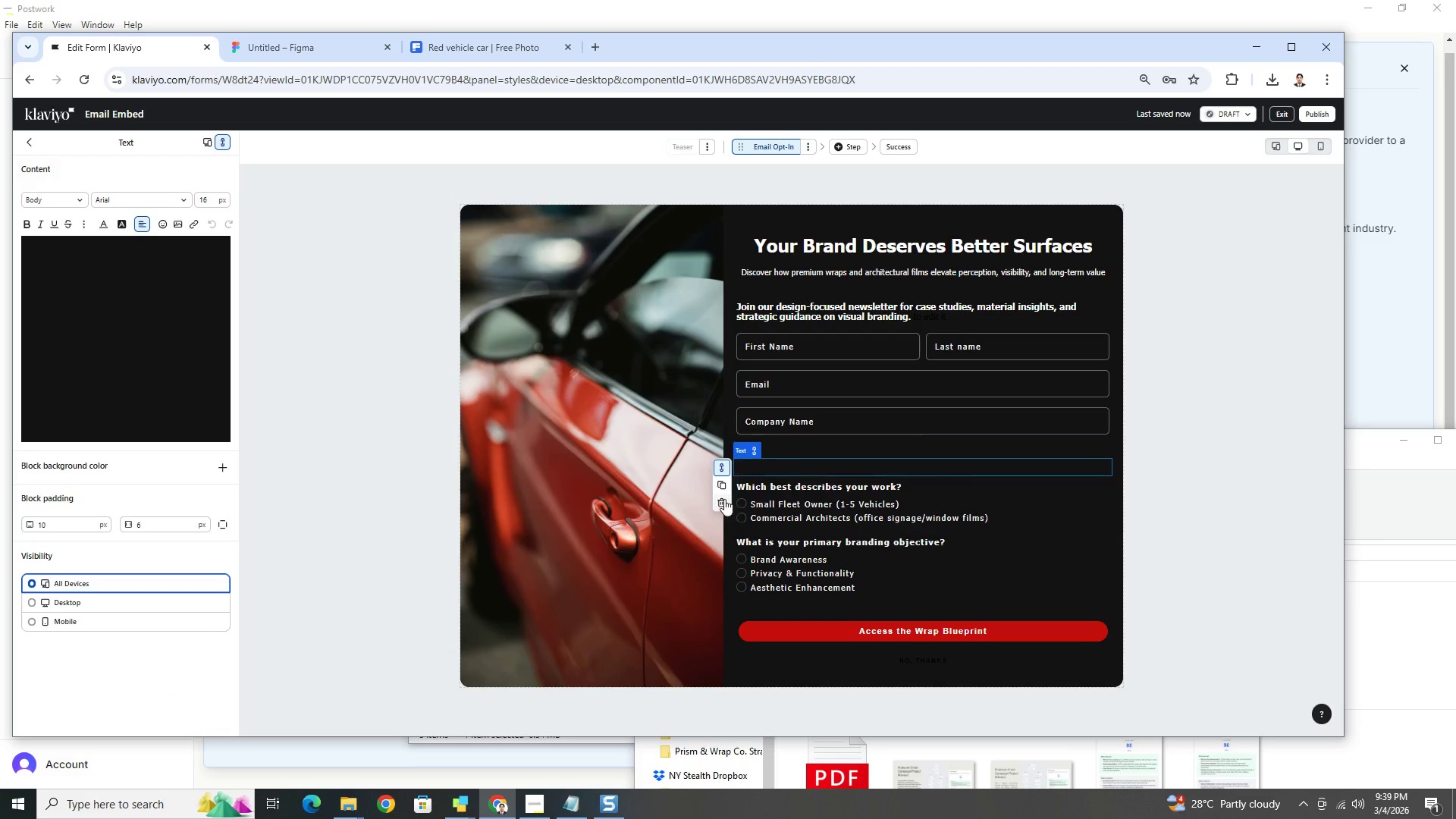 
left_click([719, 501])
 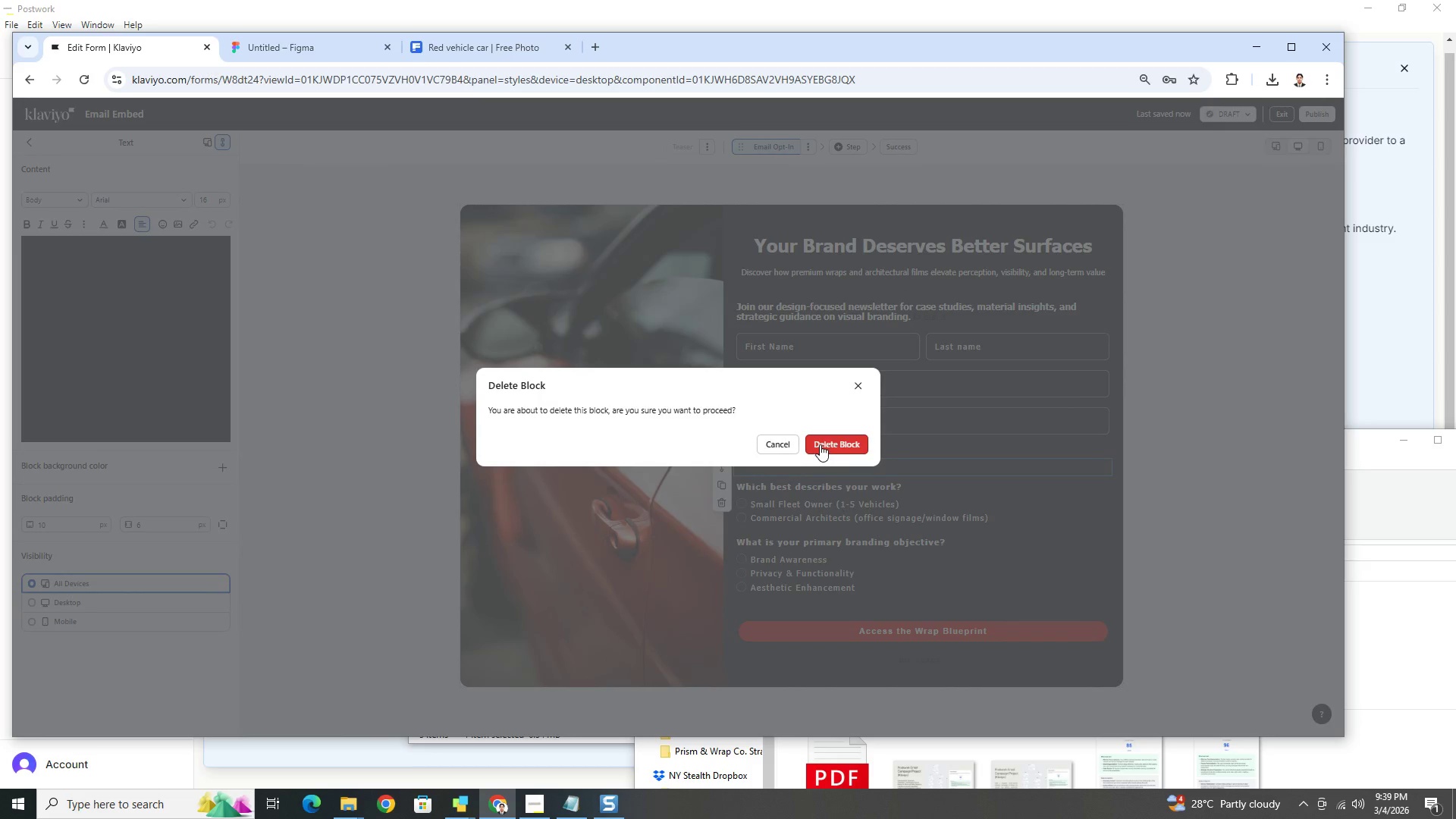 
left_click([822, 441])
 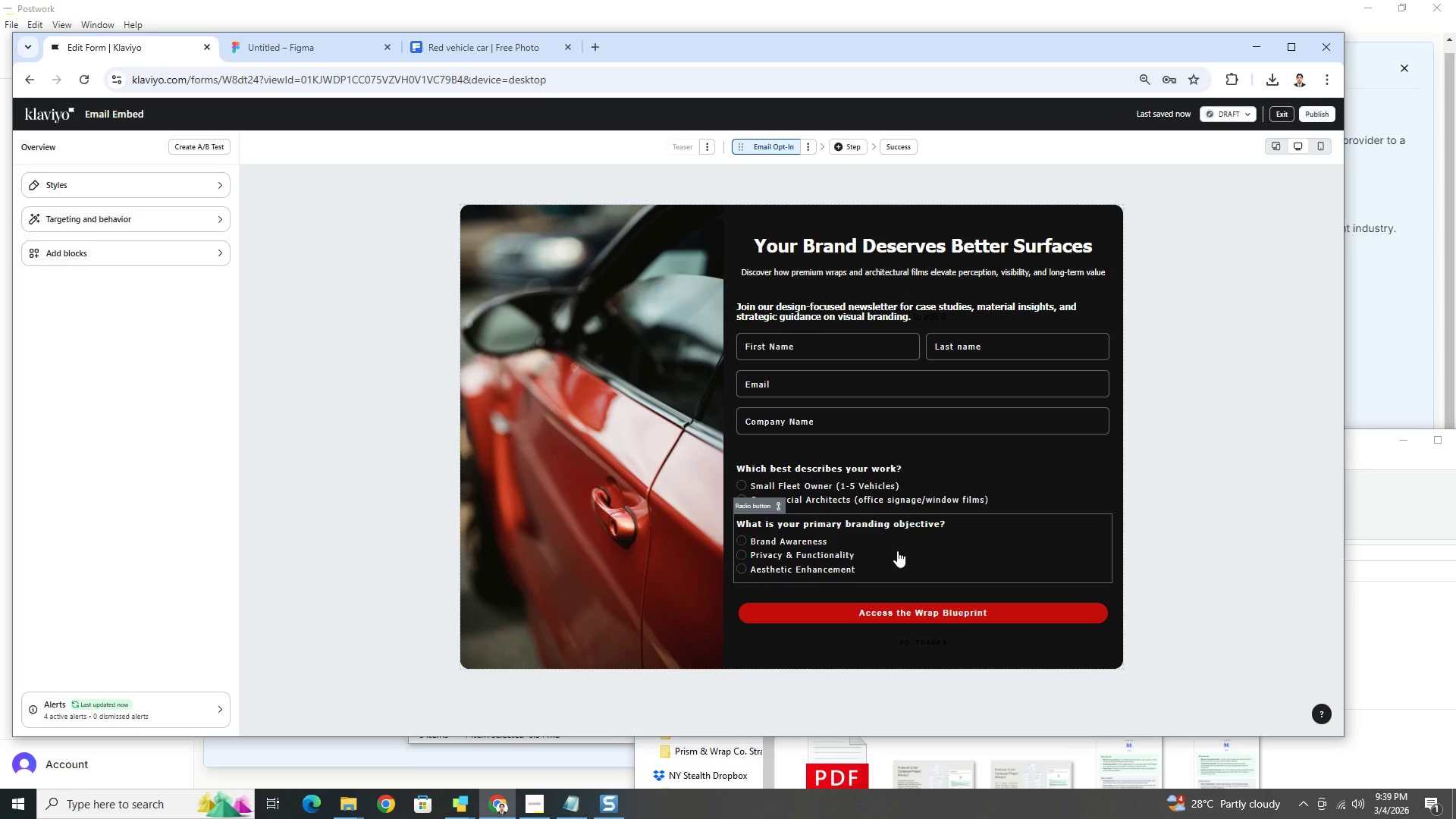 
left_click([893, 538])
 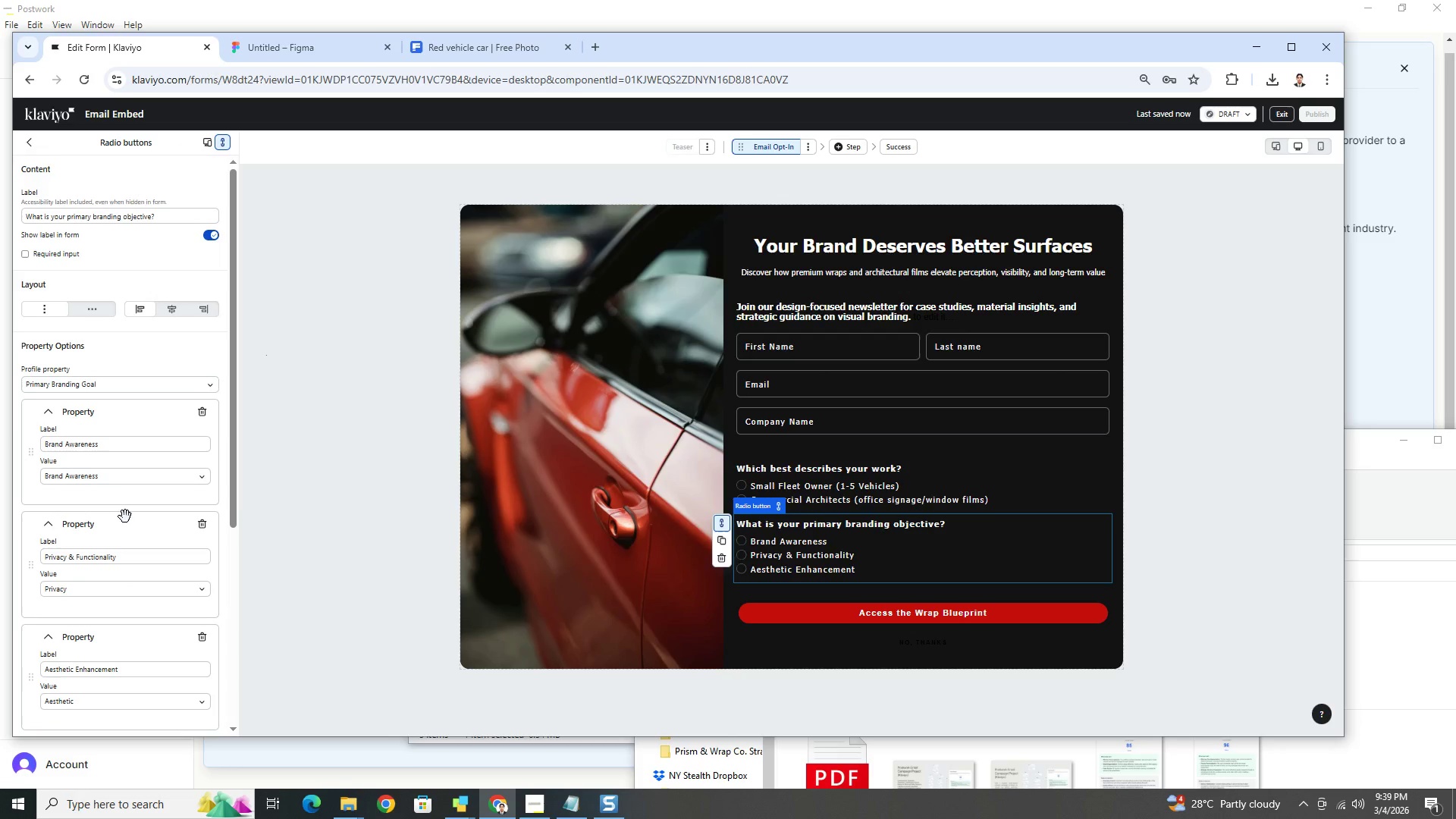 
scroll: coordinate [109, 561], scroll_direction: down, amount: 7.0
 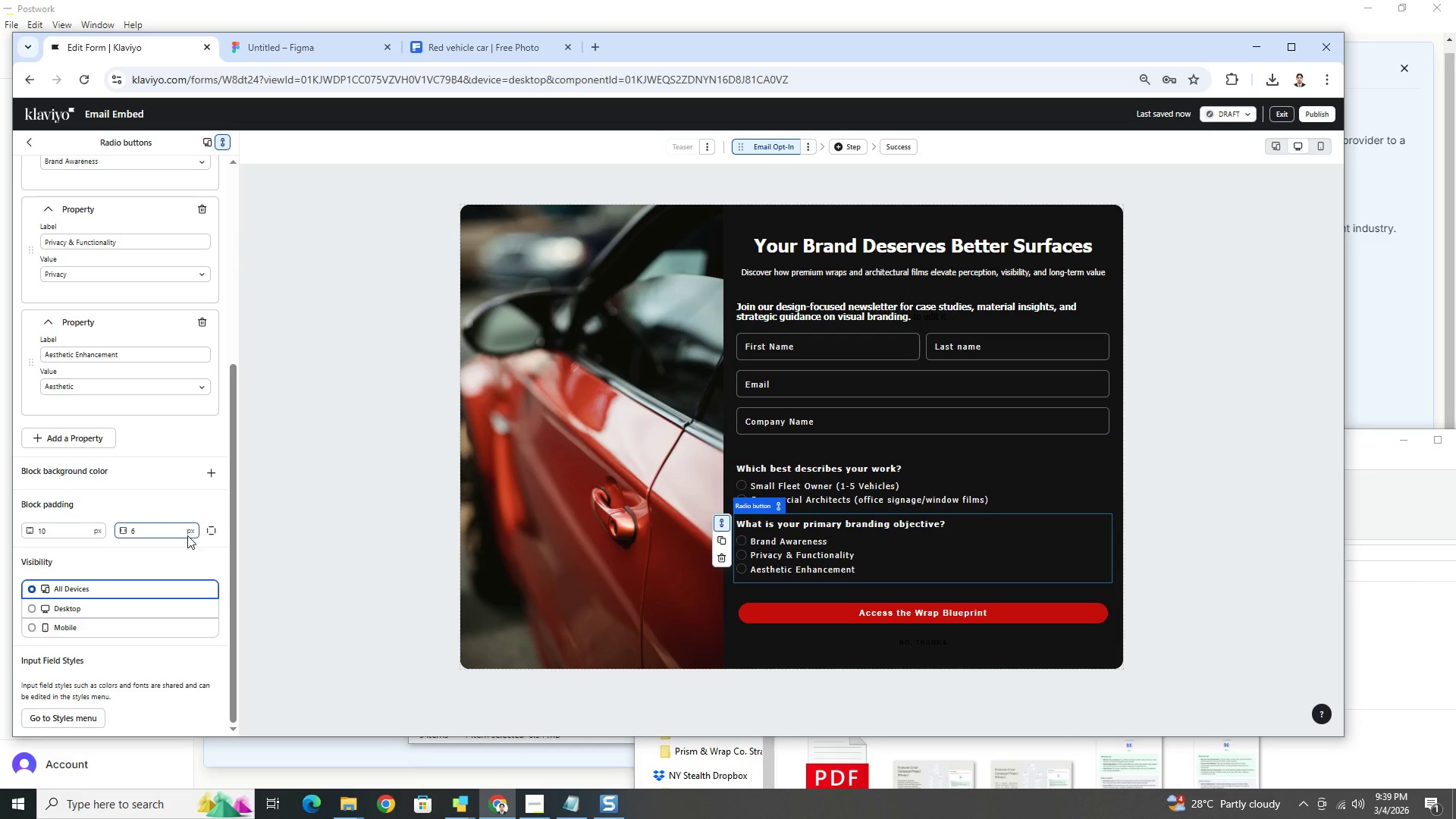 
left_click([216, 529])
 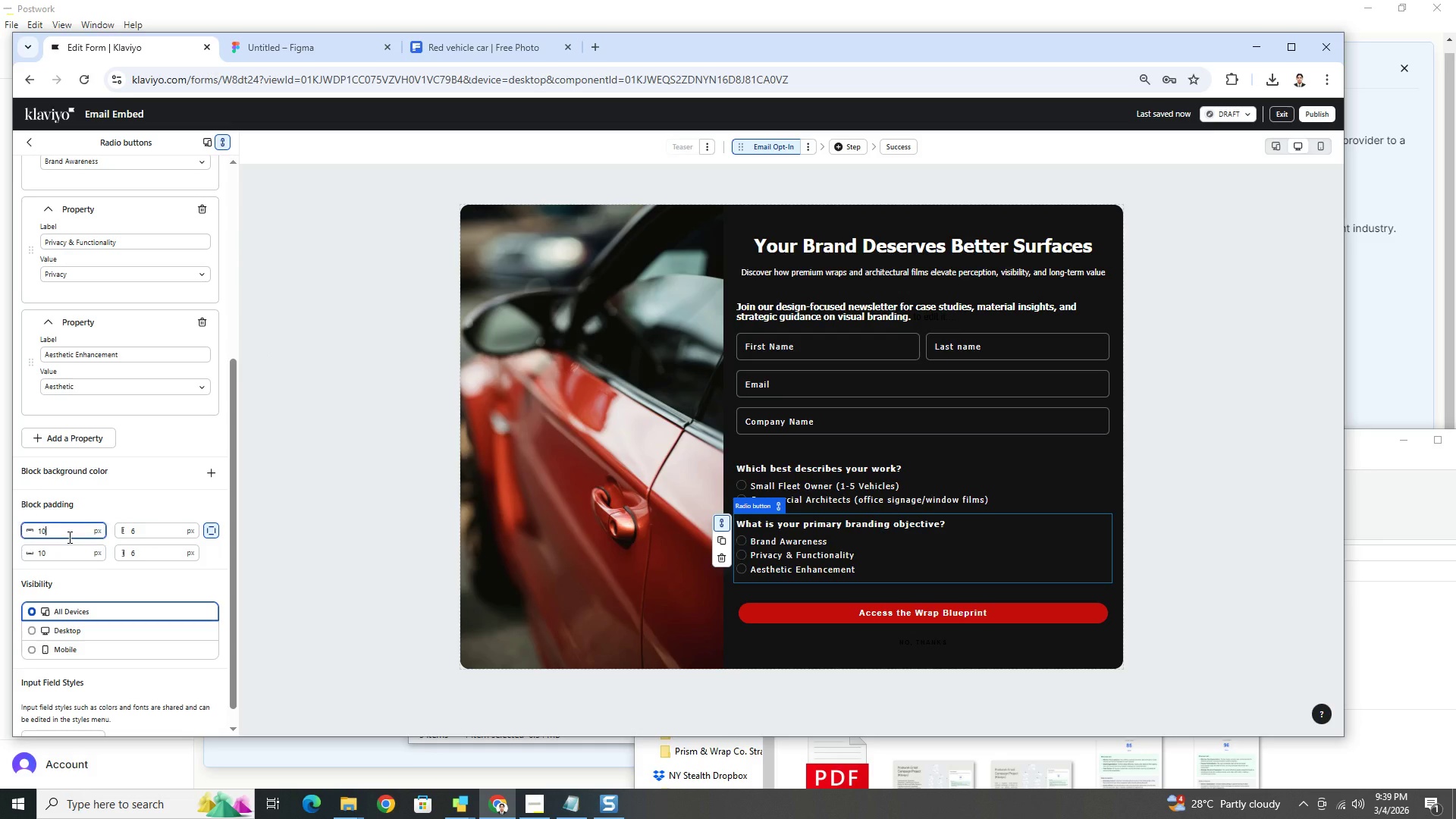 
double_click([68, 537])
 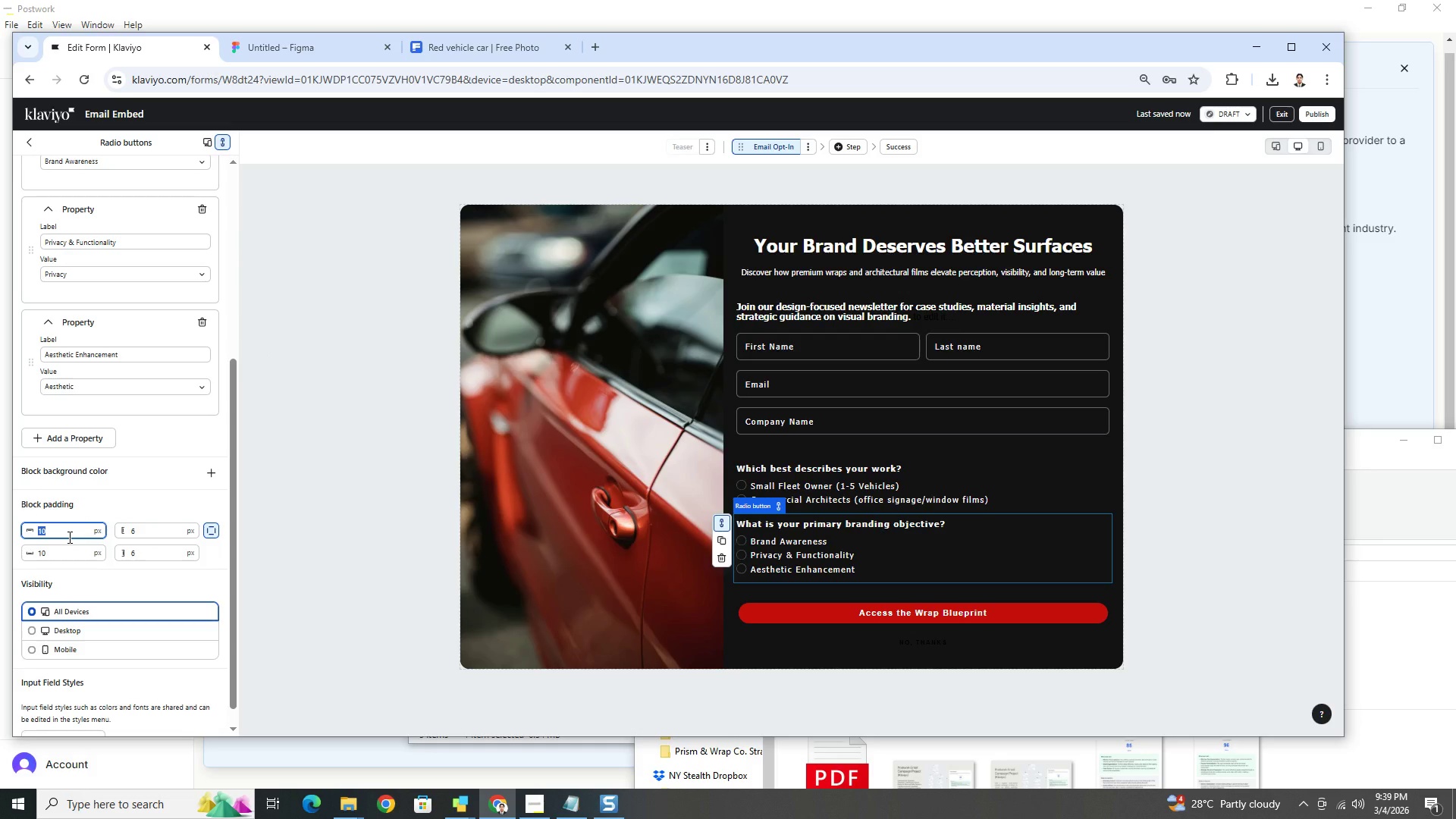 
key(Numpad2)
 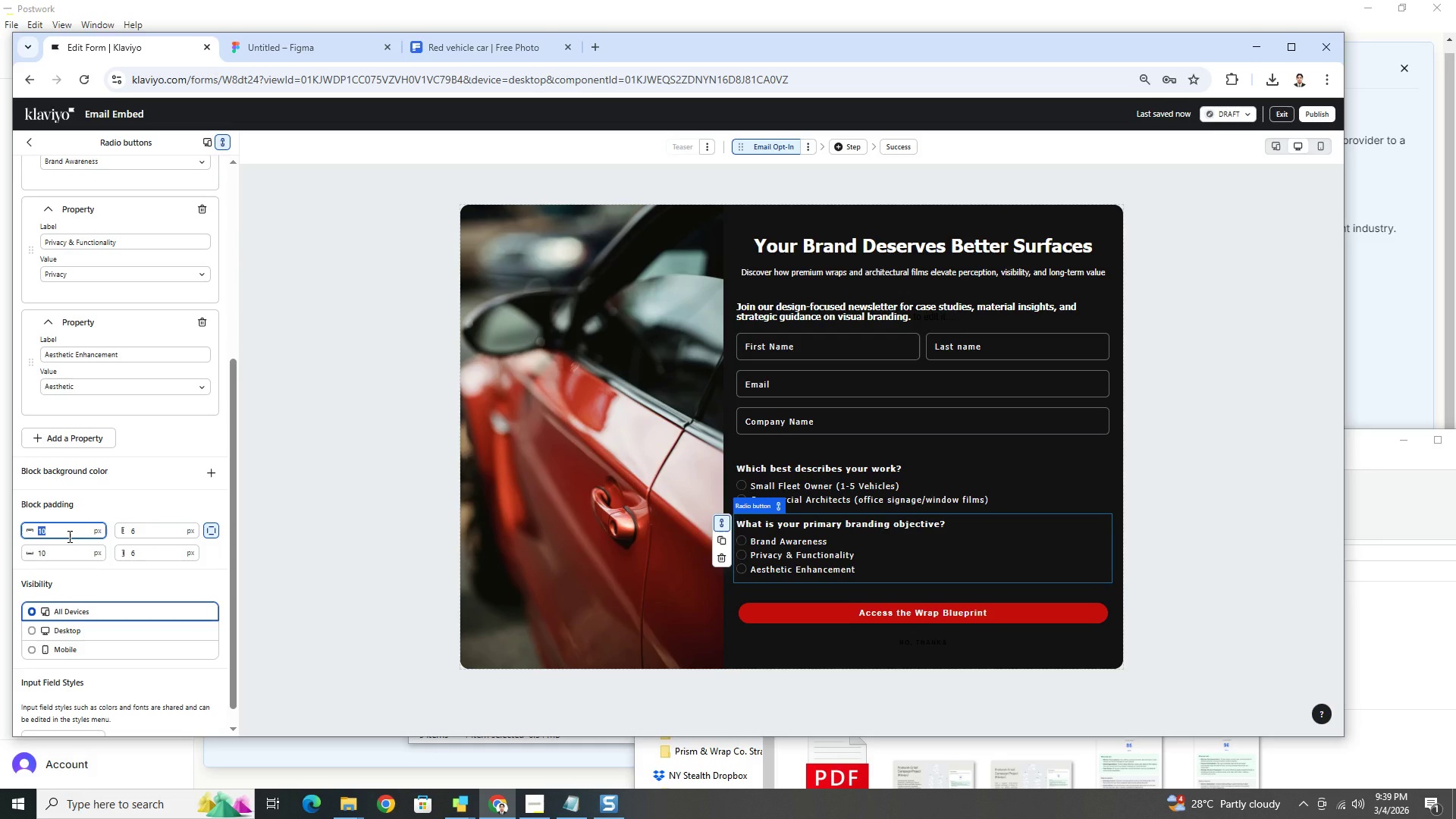 
key(Numpad0)
 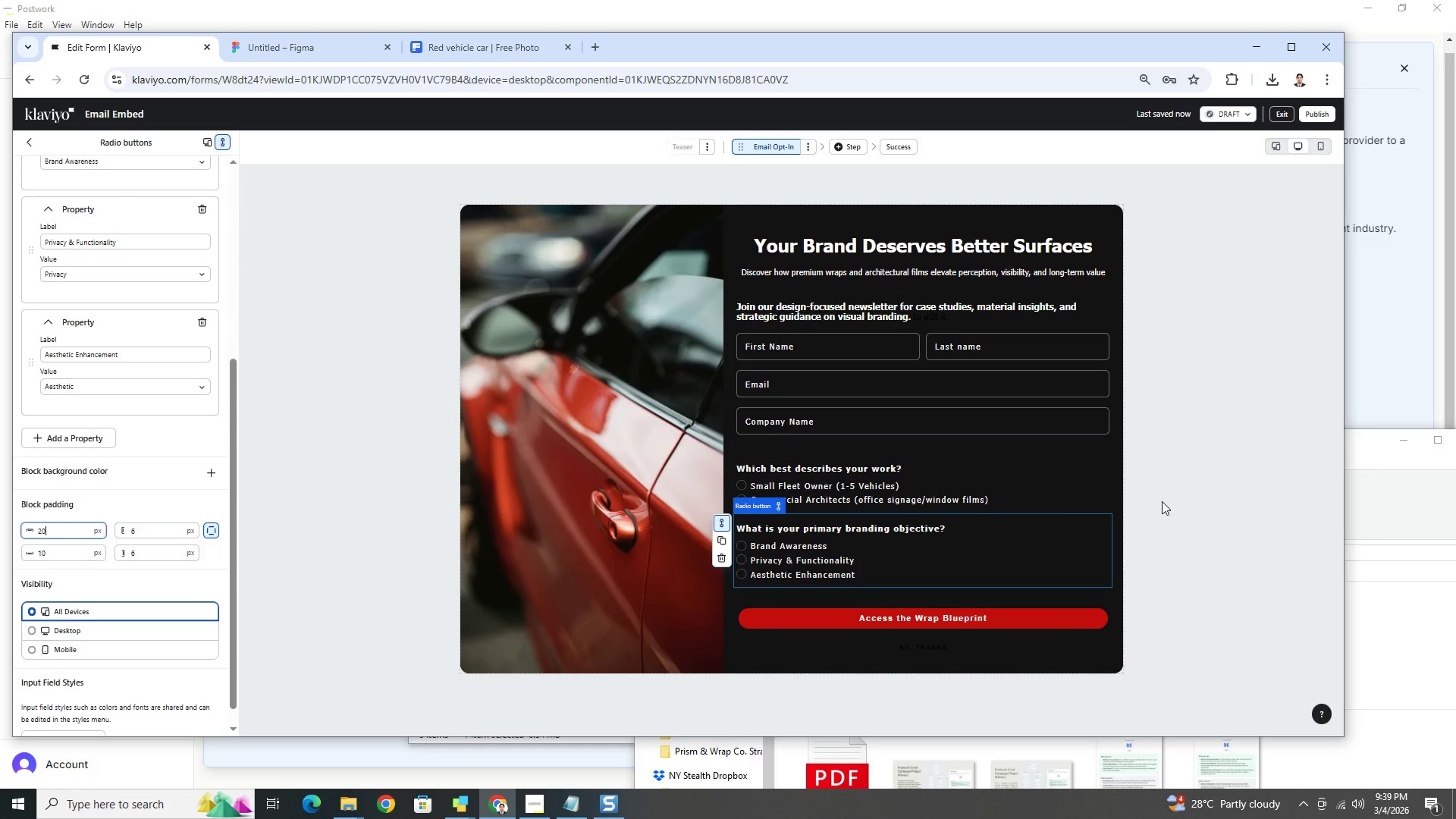 
double_click([1162, 501])
 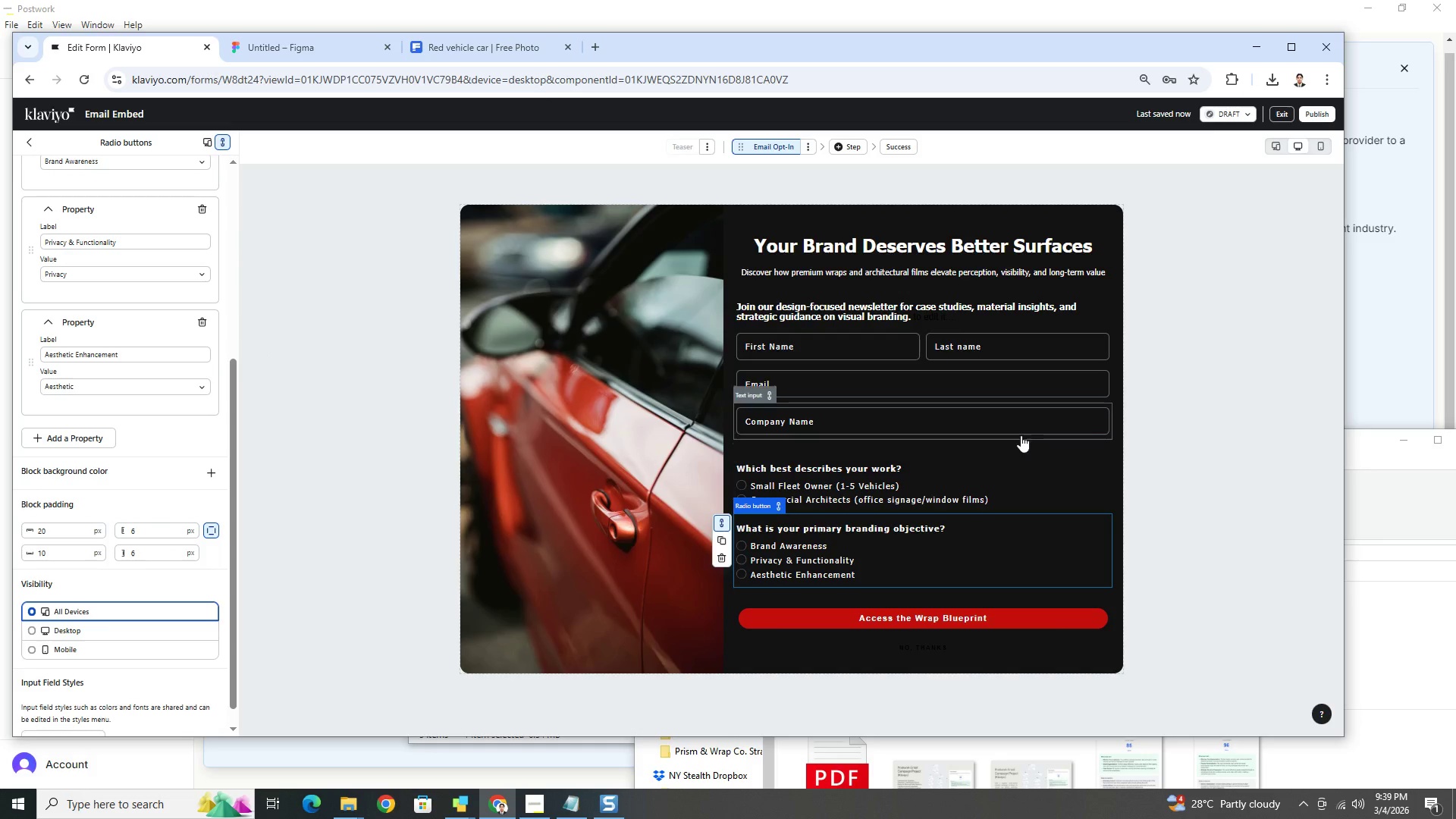 
left_click([1020, 435])
 